 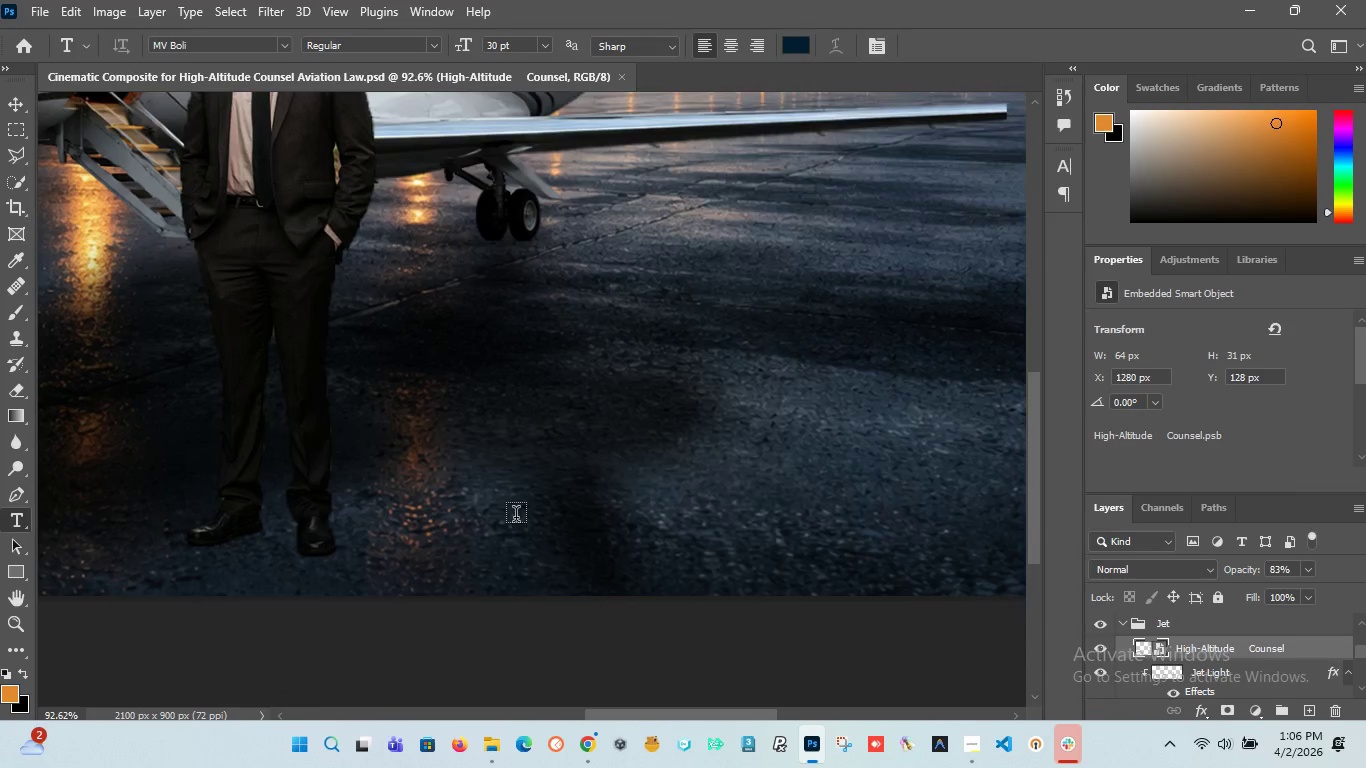 
scroll: coordinate [516, 517], scroll_direction: up, amount: 11.0
 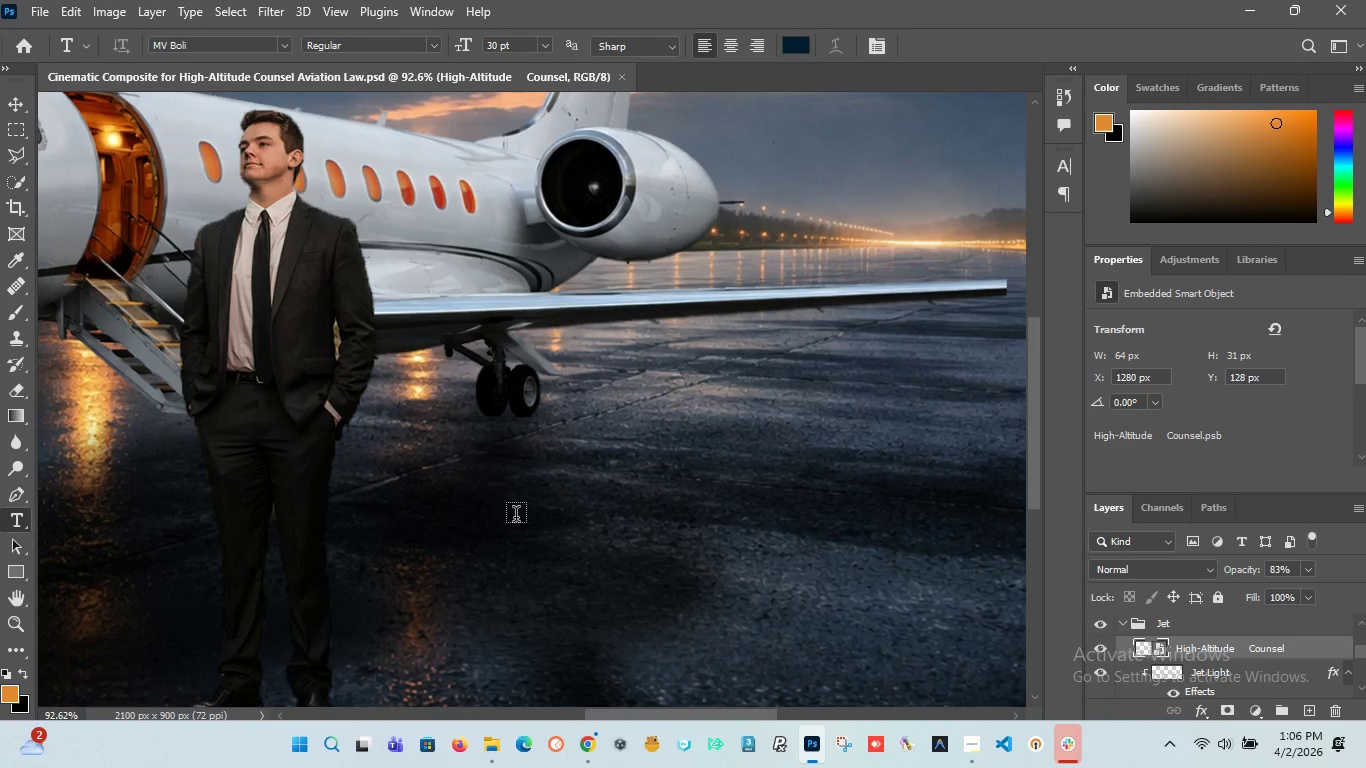 
scroll: coordinate [516, 517], scroll_direction: down, amount: 6.0
 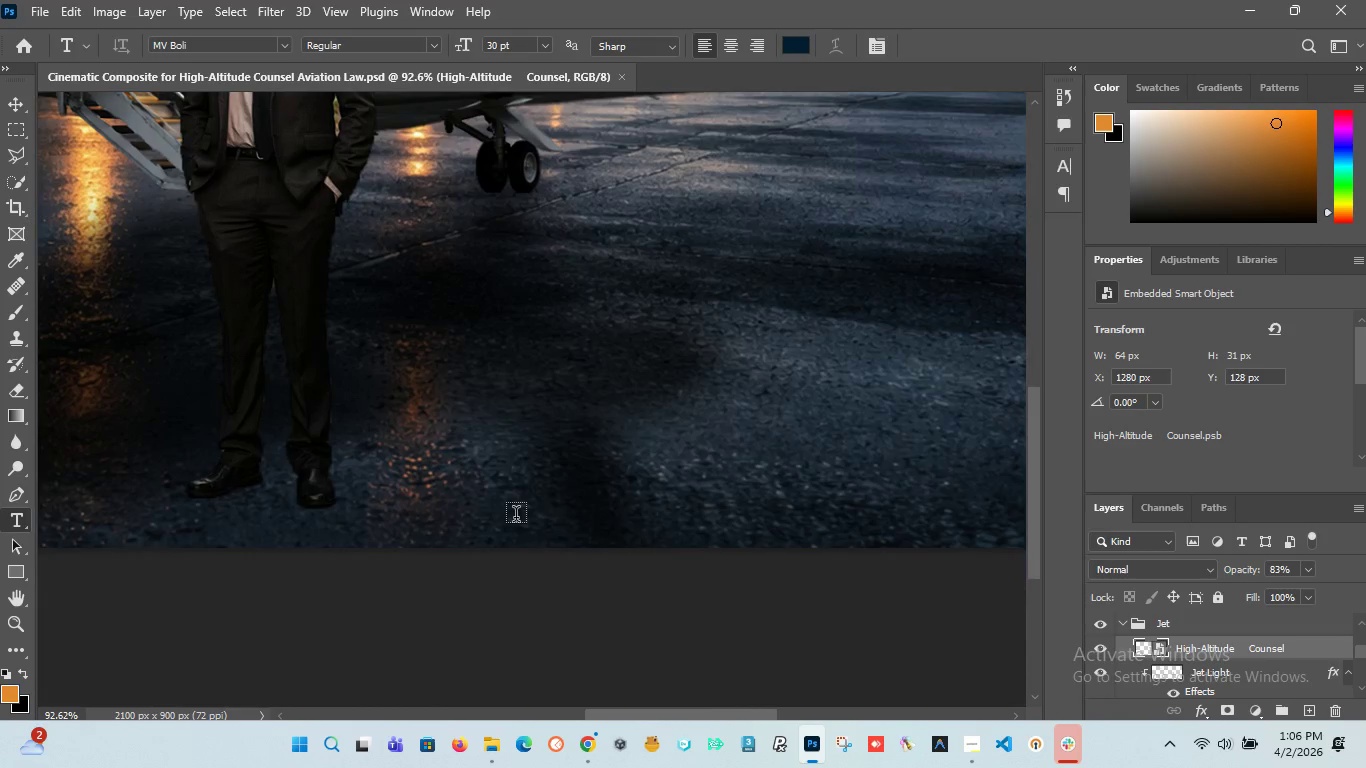 
scroll: coordinate [517, 517], scroll_direction: up, amount: 21.0
 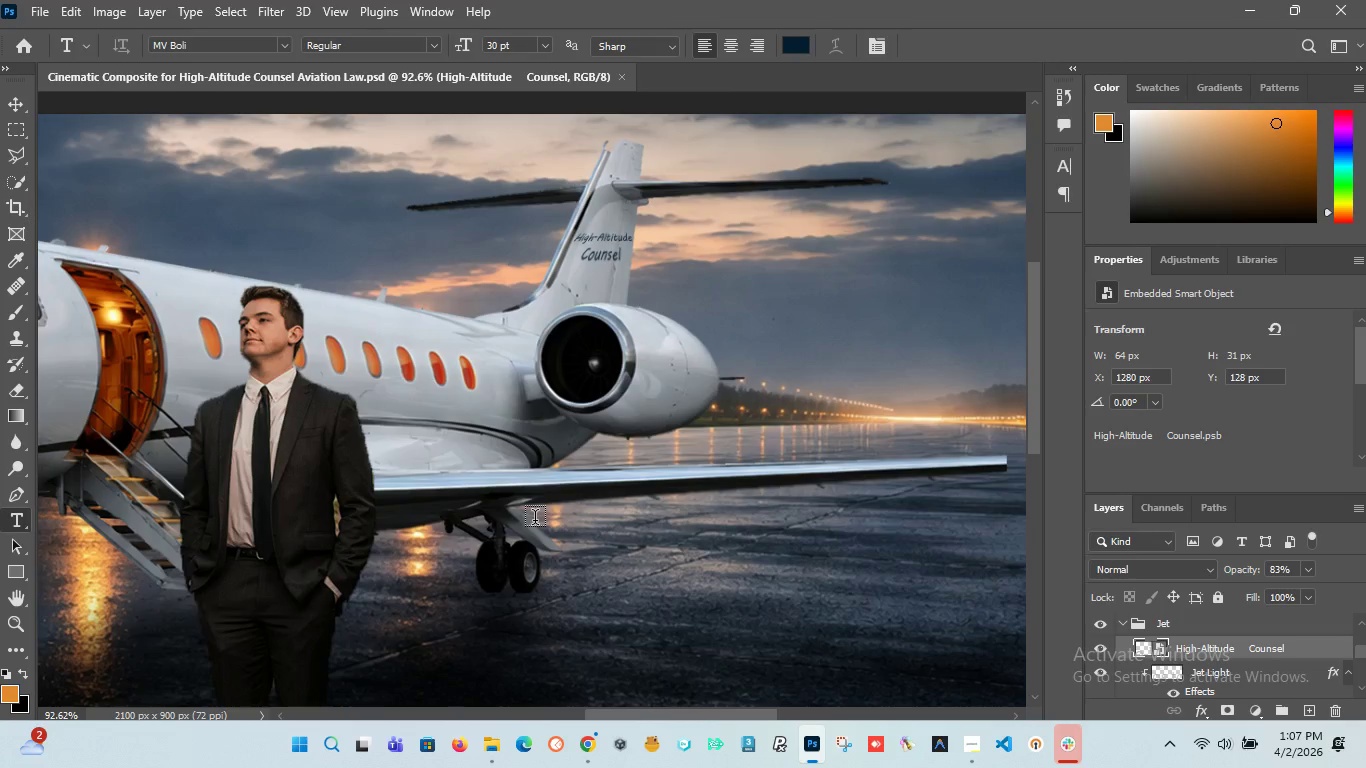 
wait(48.41)
 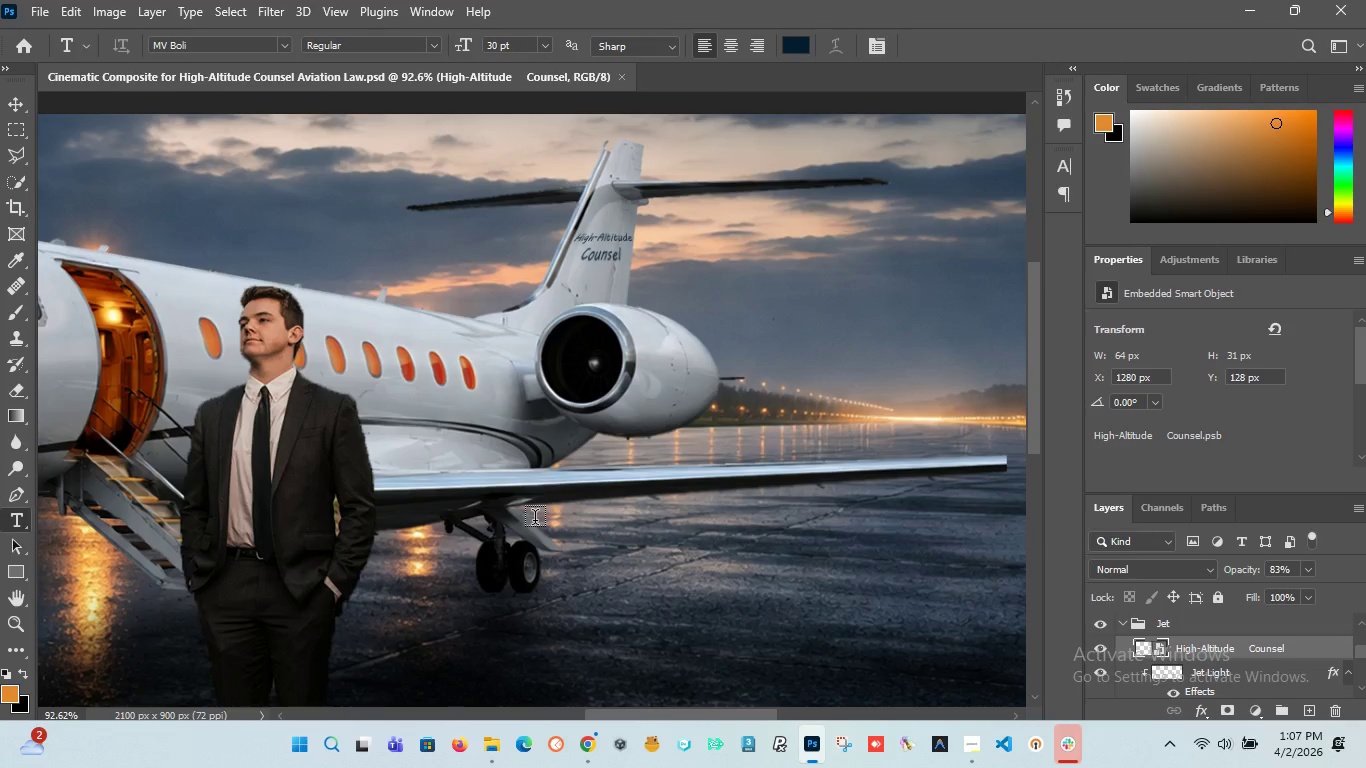 
scroll: coordinate [535, 520], scroll_direction: down, amount: 2.0
 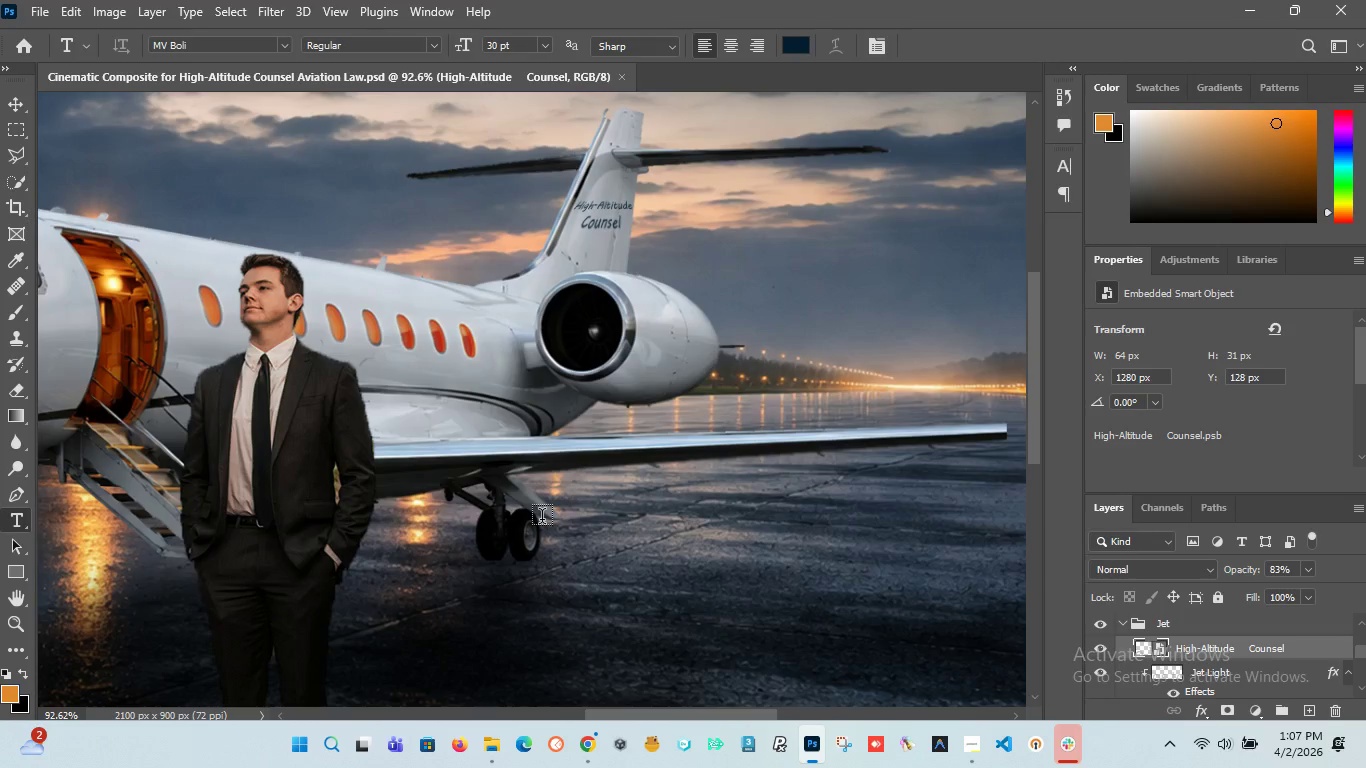 
wait(23.93)
 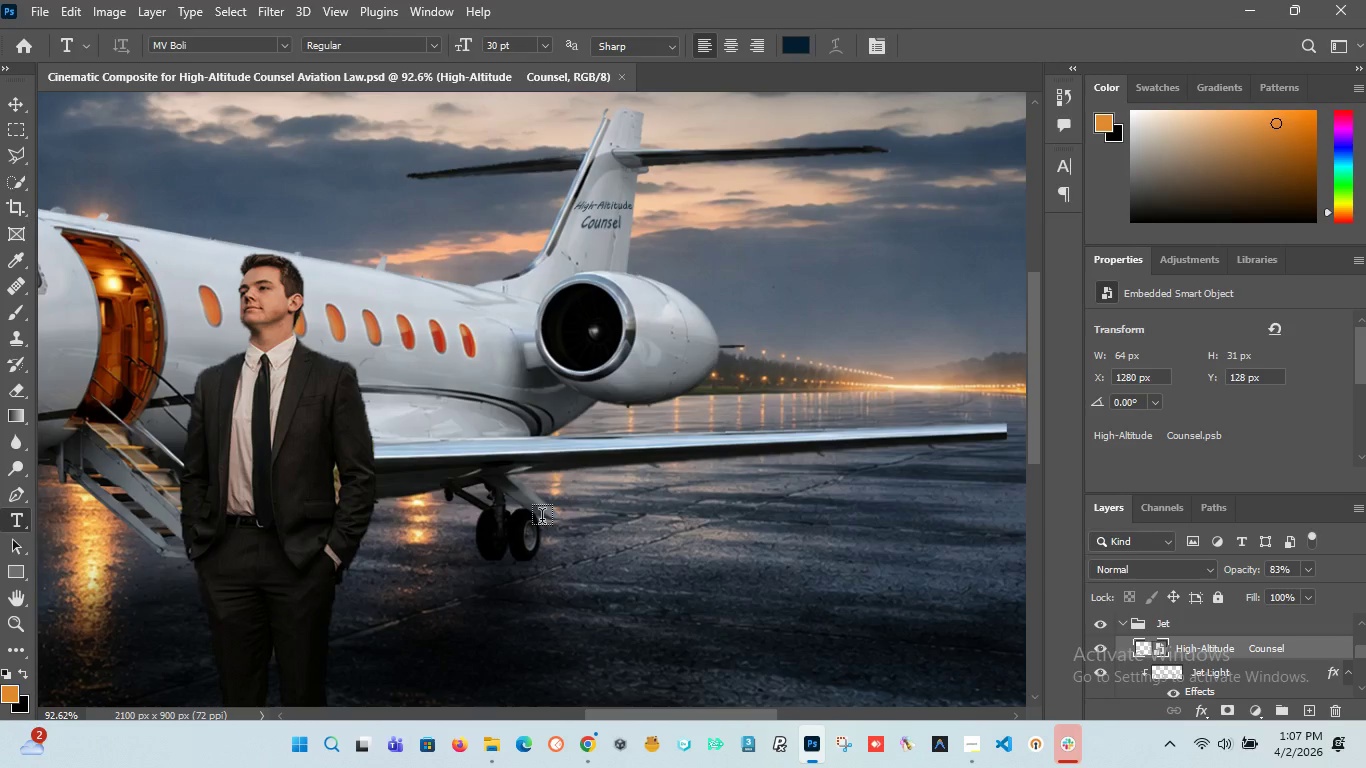 
scroll: coordinate [543, 519], scroll_direction: down, amount: 1.0
 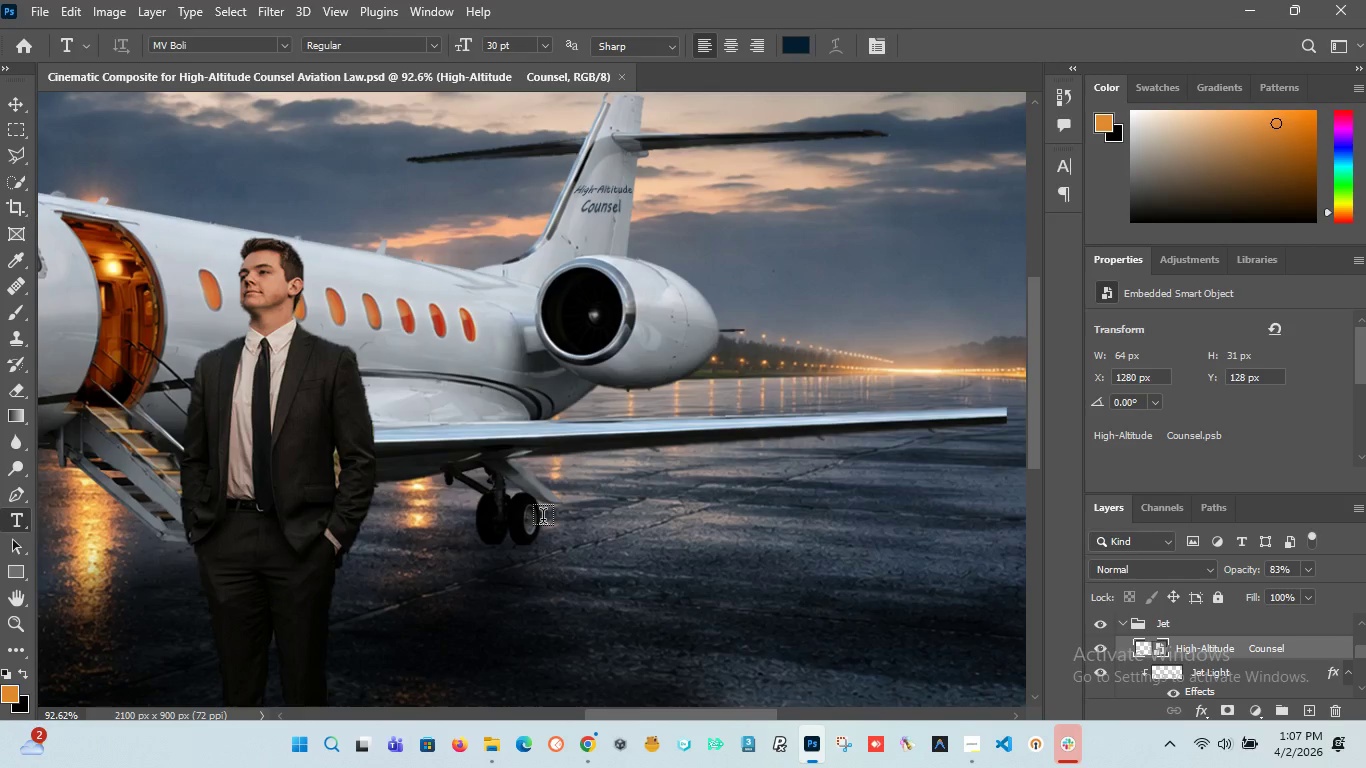 
wait(9.25)
 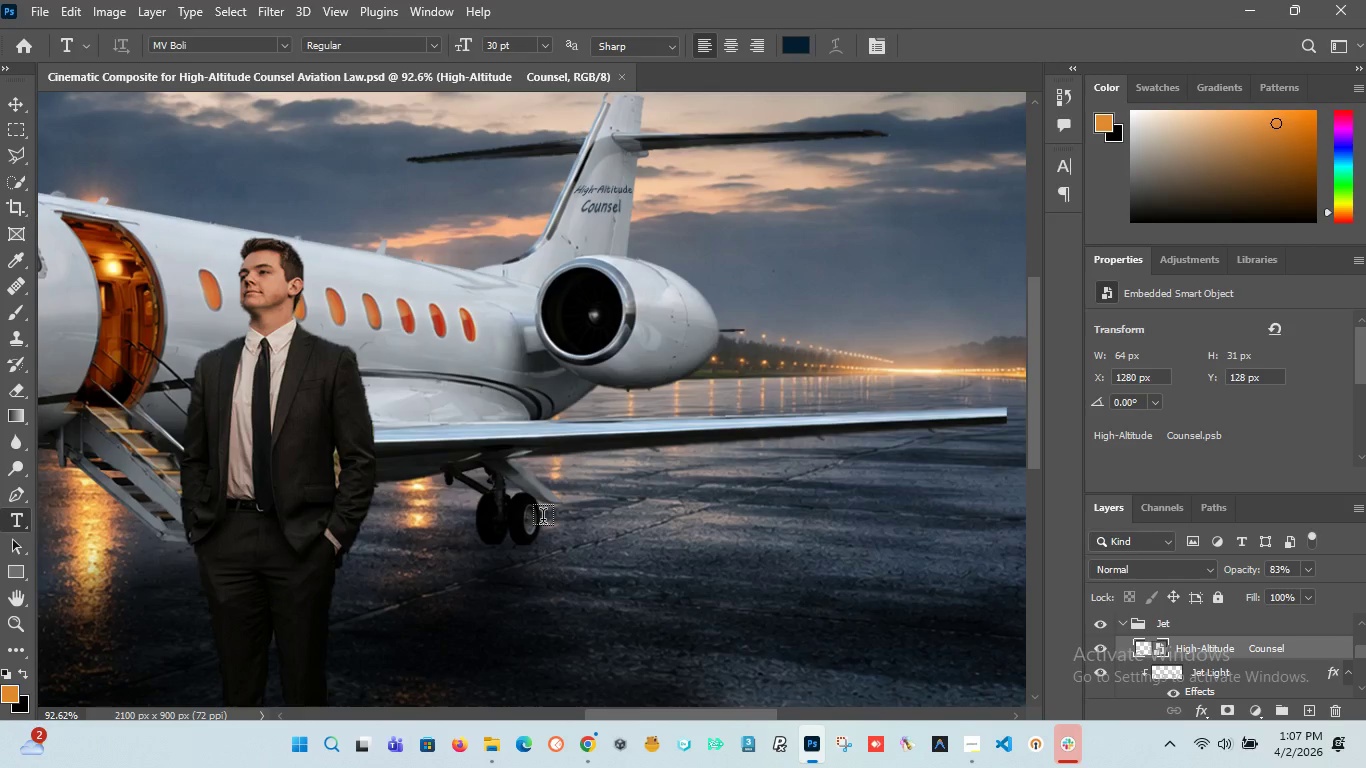 
scroll: coordinate [543, 519], scroll_direction: up, amount: 5.0
 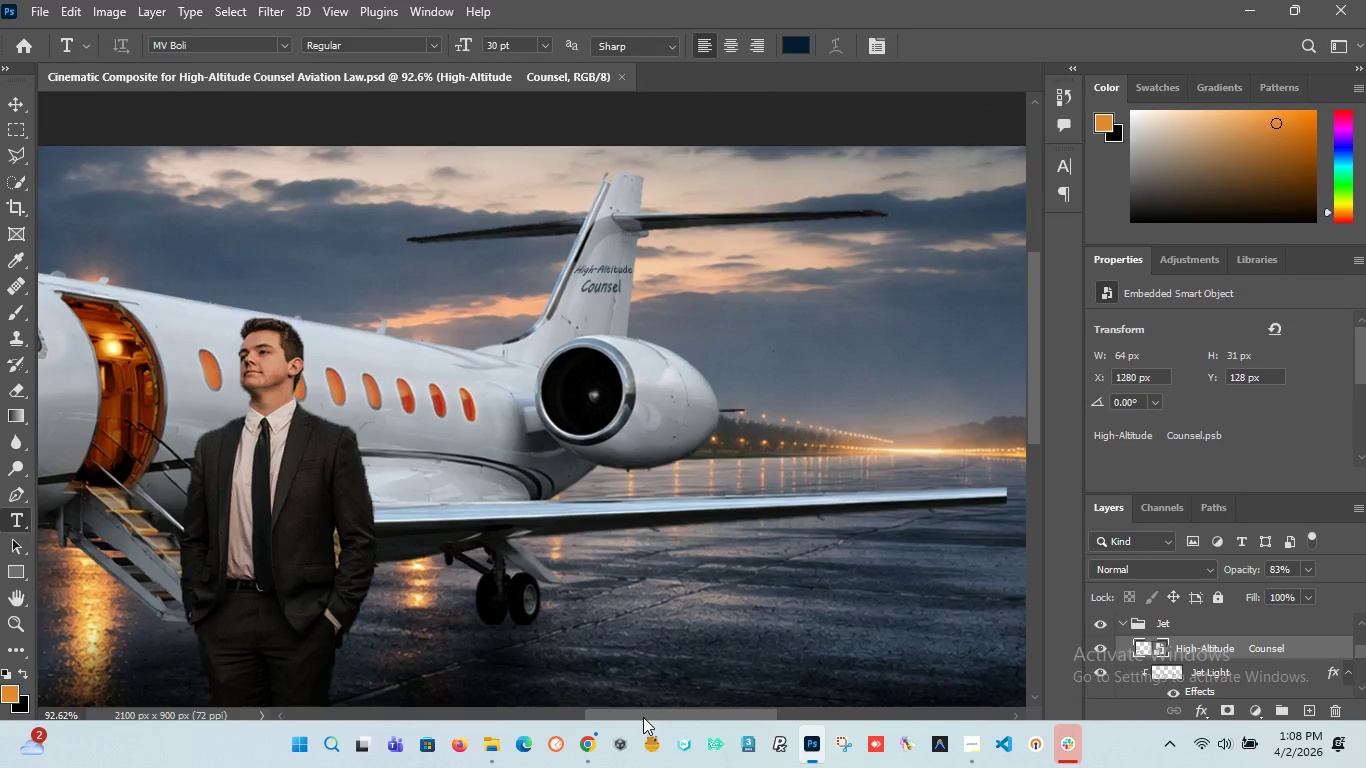 
left_click_drag(start_coordinate=[644, 717], to_coordinate=[548, 714])
 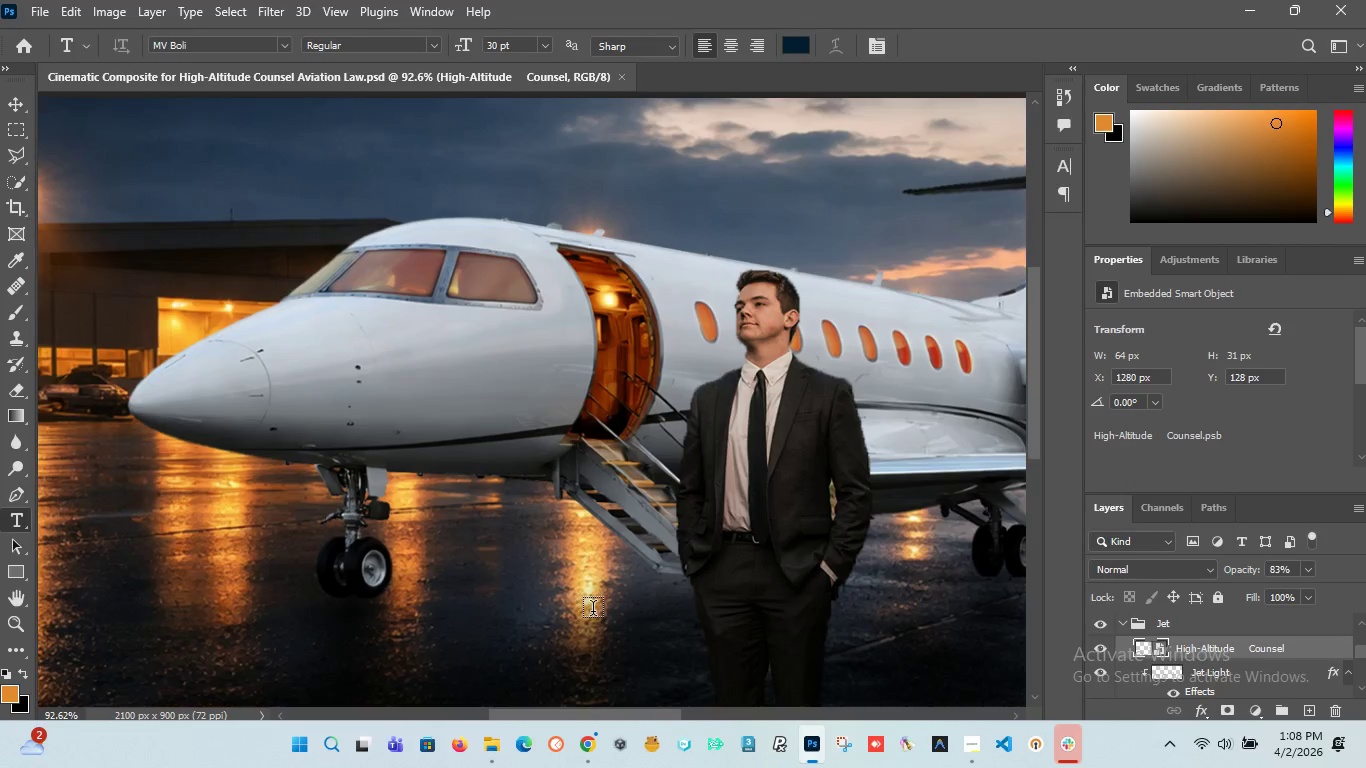 
scroll: coordinate [593, 611], scroll_direction: down, amount: 20.0
 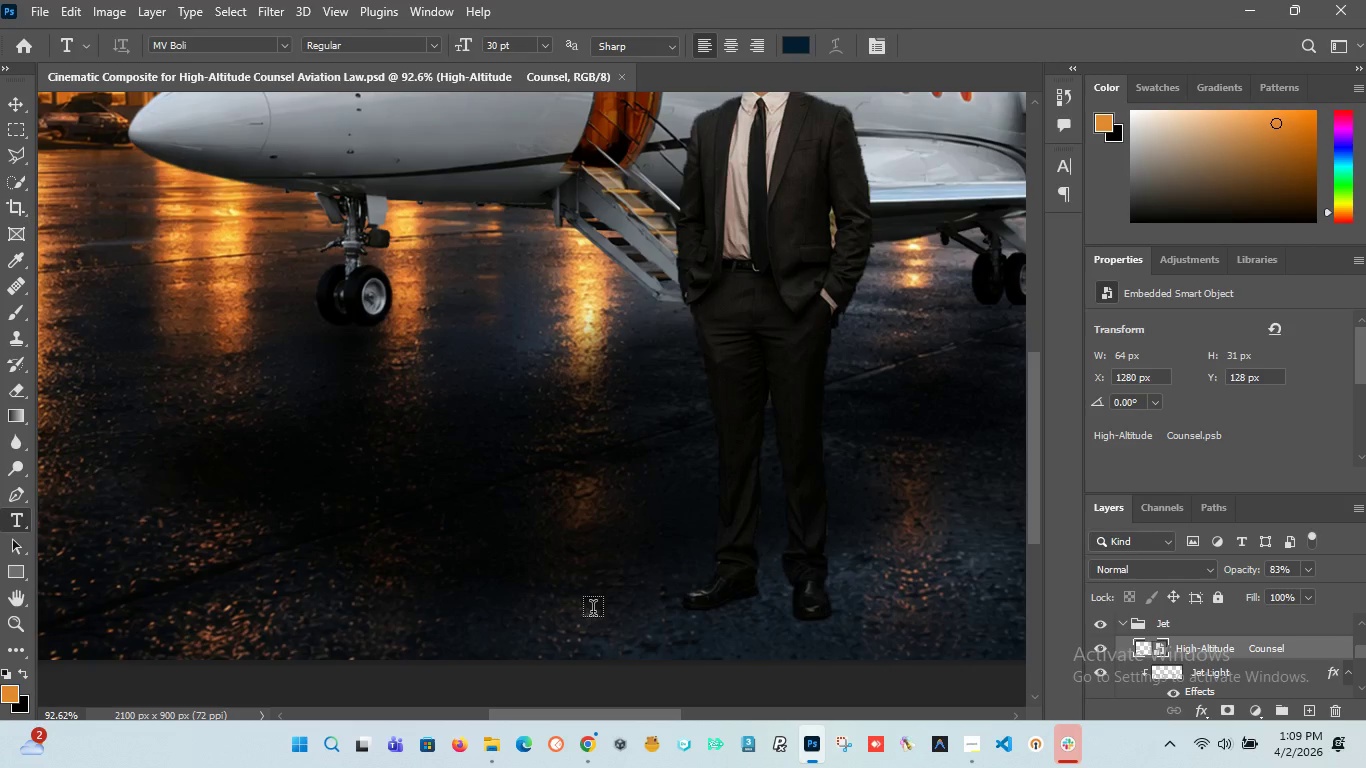 
wait(58.39)
 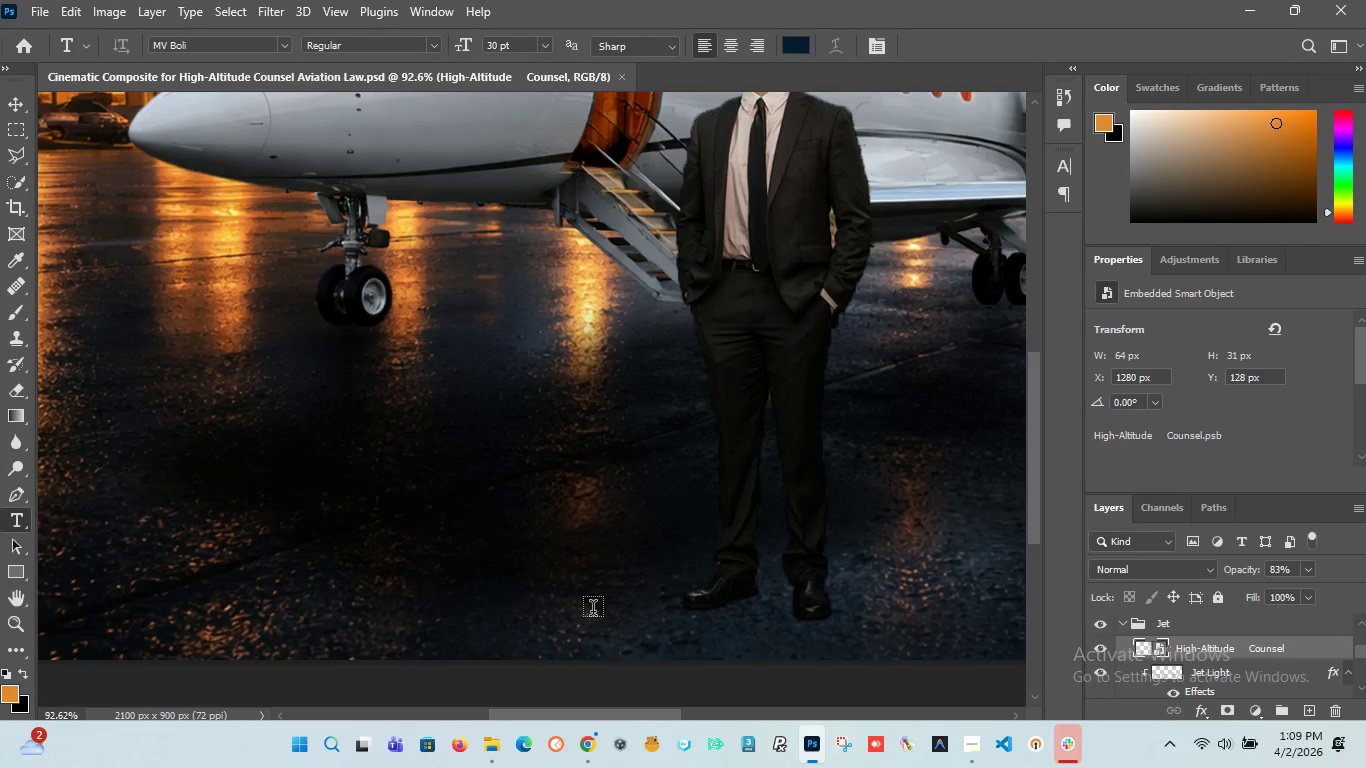 
scroll: coordinate [630, 595], scroll_direction: up, amount: 11.0
 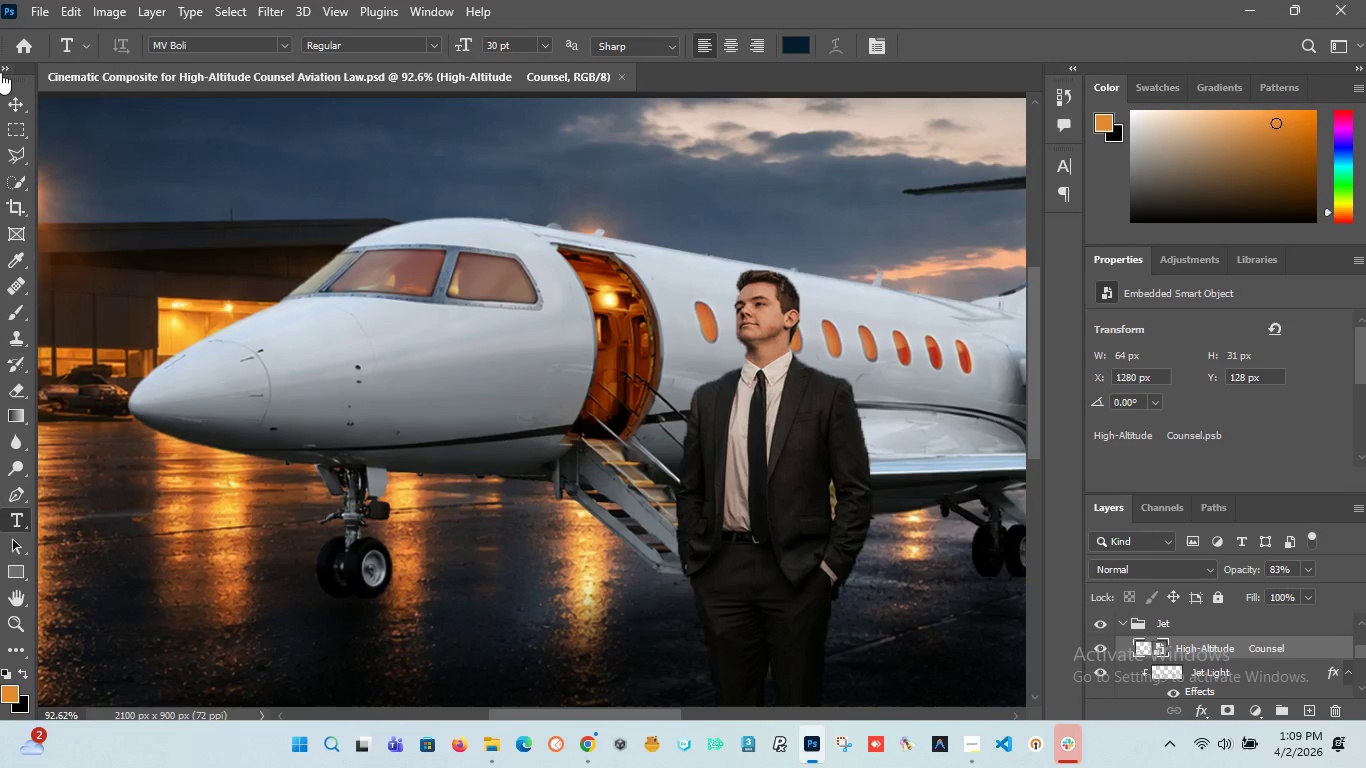 
left_click([22, 106])
 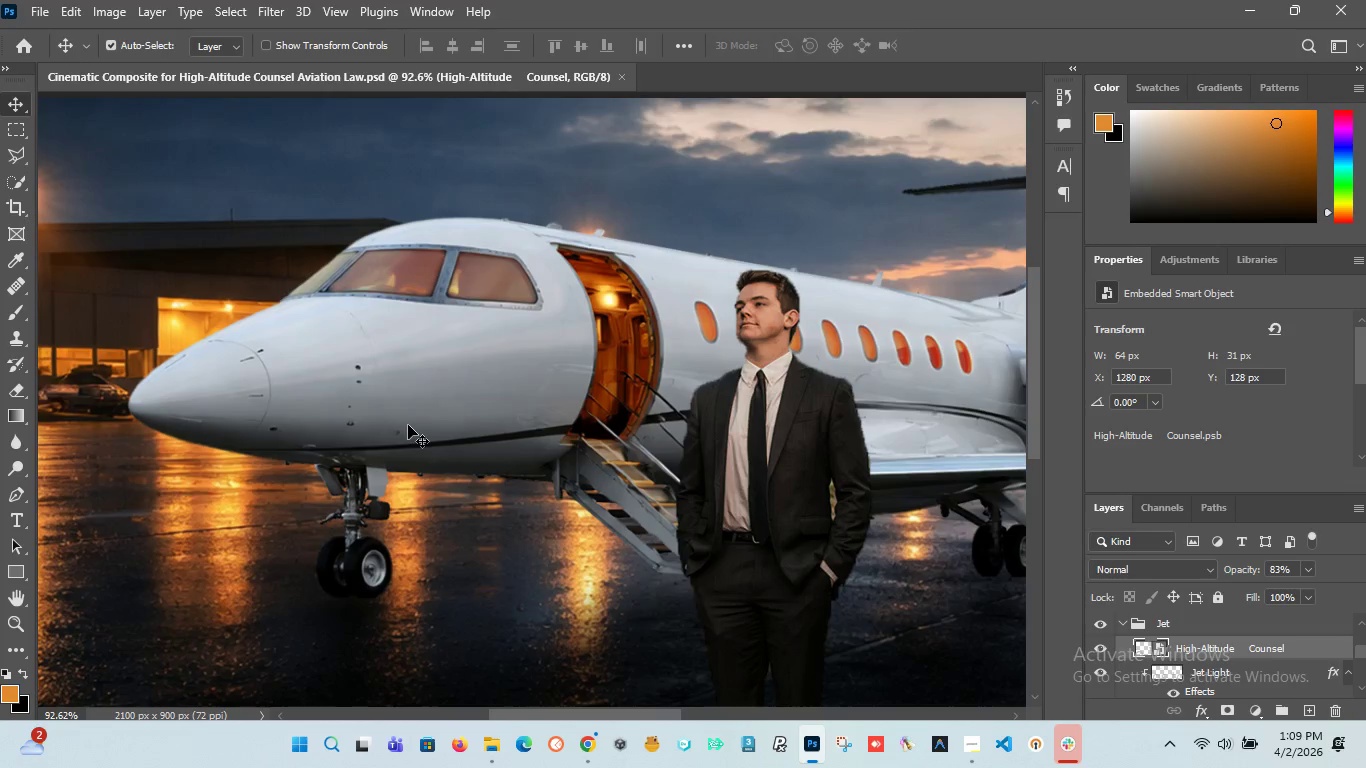 
scroll: coordinate [408, 425], scroll_direction: down, amount: 4.0
 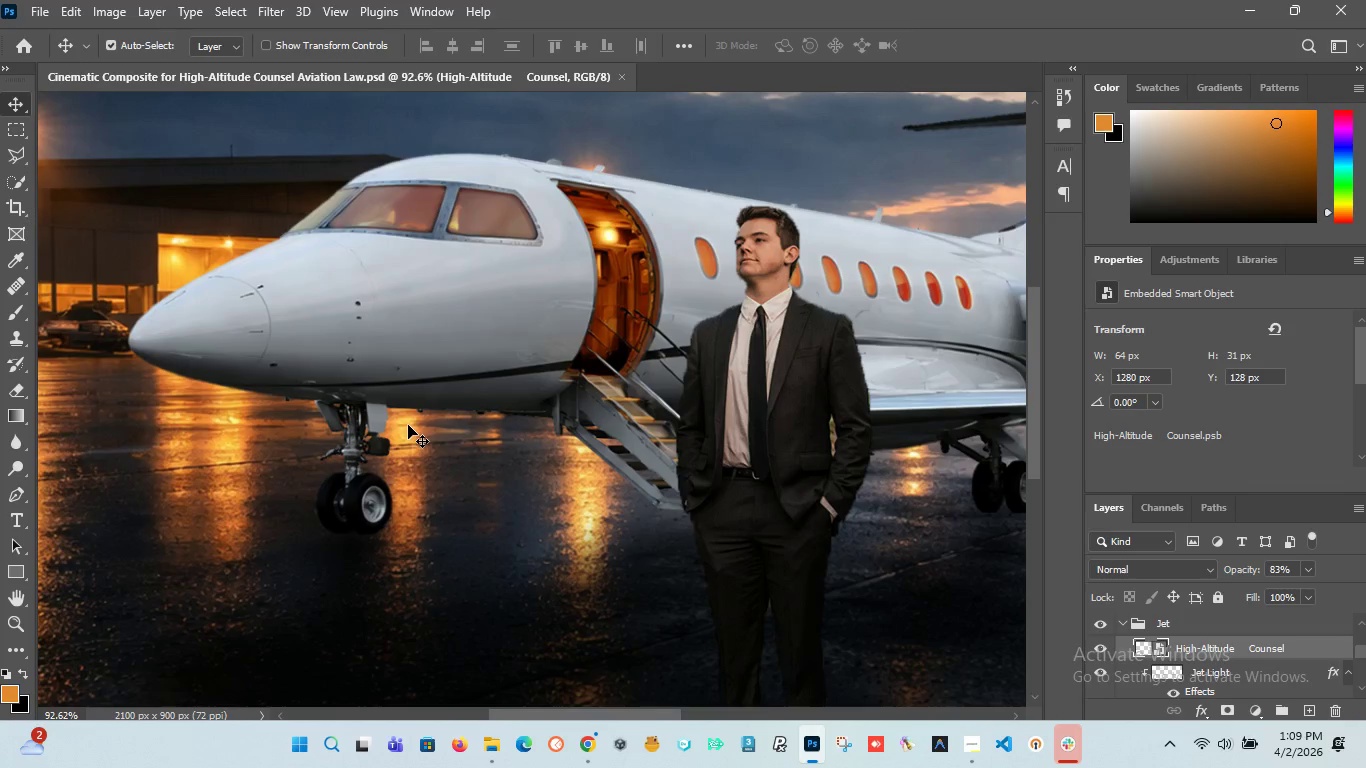 
scroll: coordinate [408, 425], scroll_direction: up, amount: 2.0
 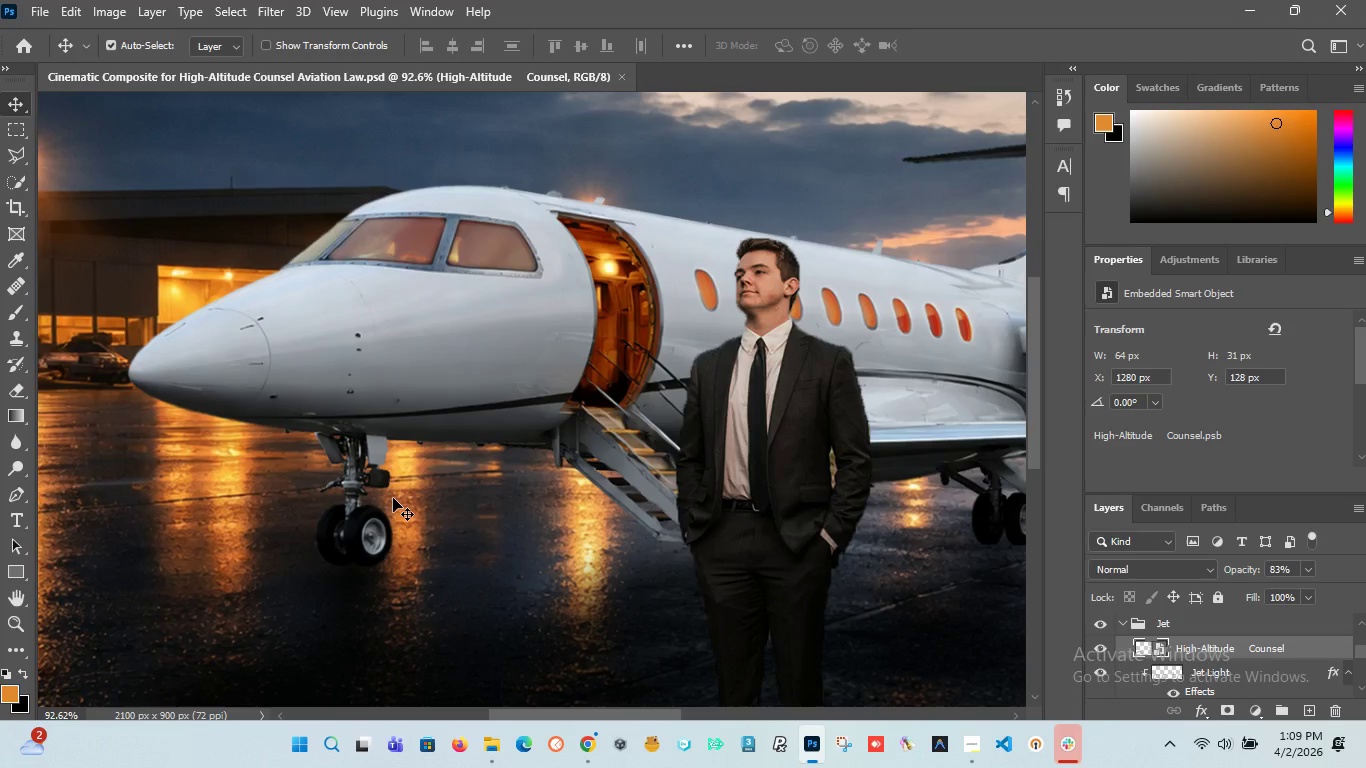 
wait(24.13)
 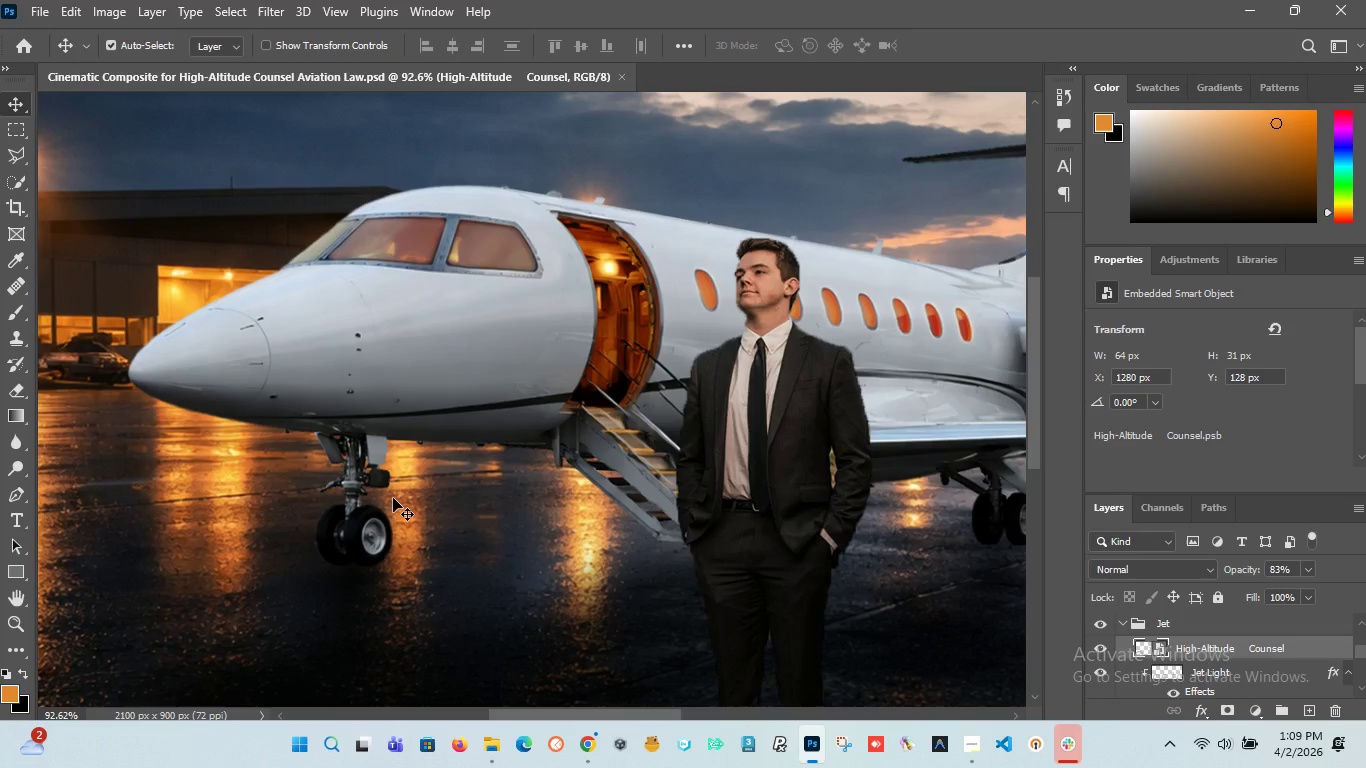 
hold_key(key=AltLeft, duration=1.52)
hold_key(key=AltLeft, duration=1.5)
scroll: coordinate [511, 390], scroll_direction: up, amount: 4.0
 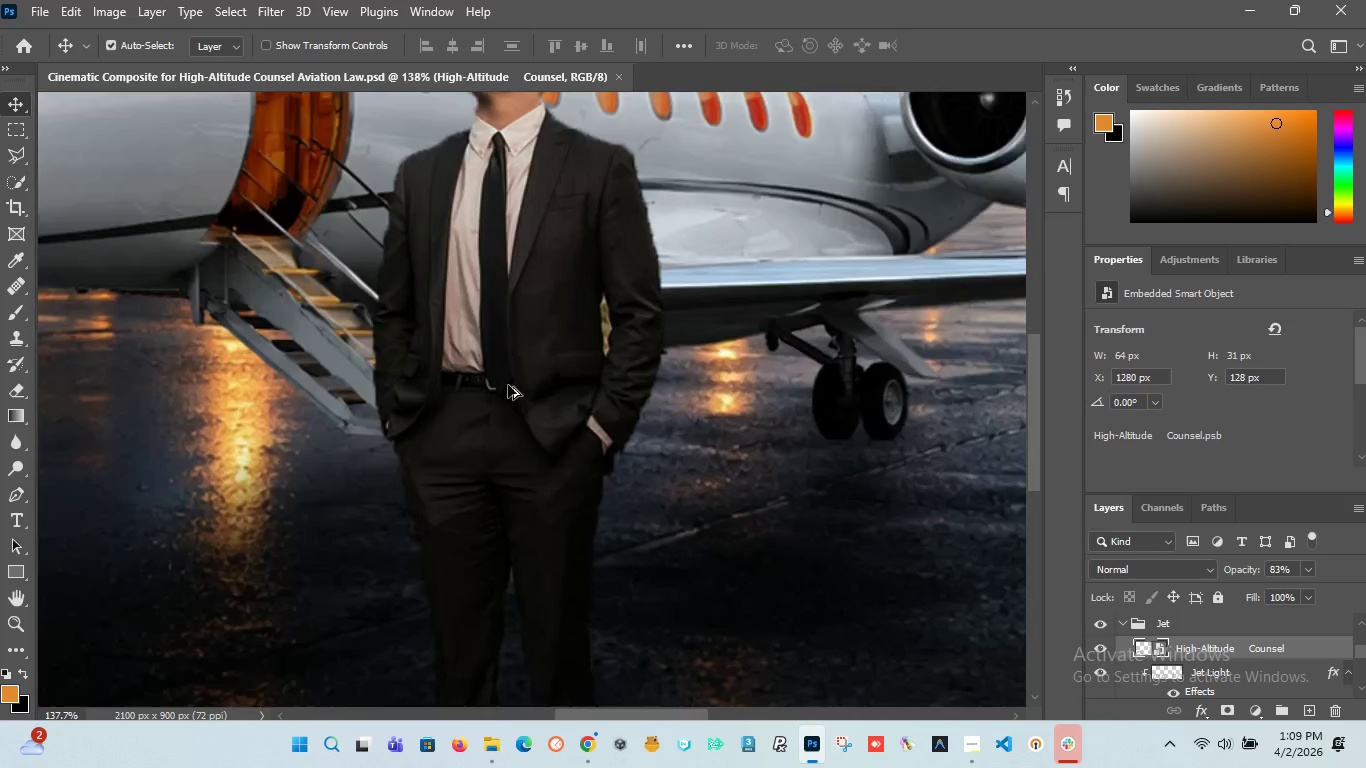 
hold_key(key=AltLeft, duration=1.5)
 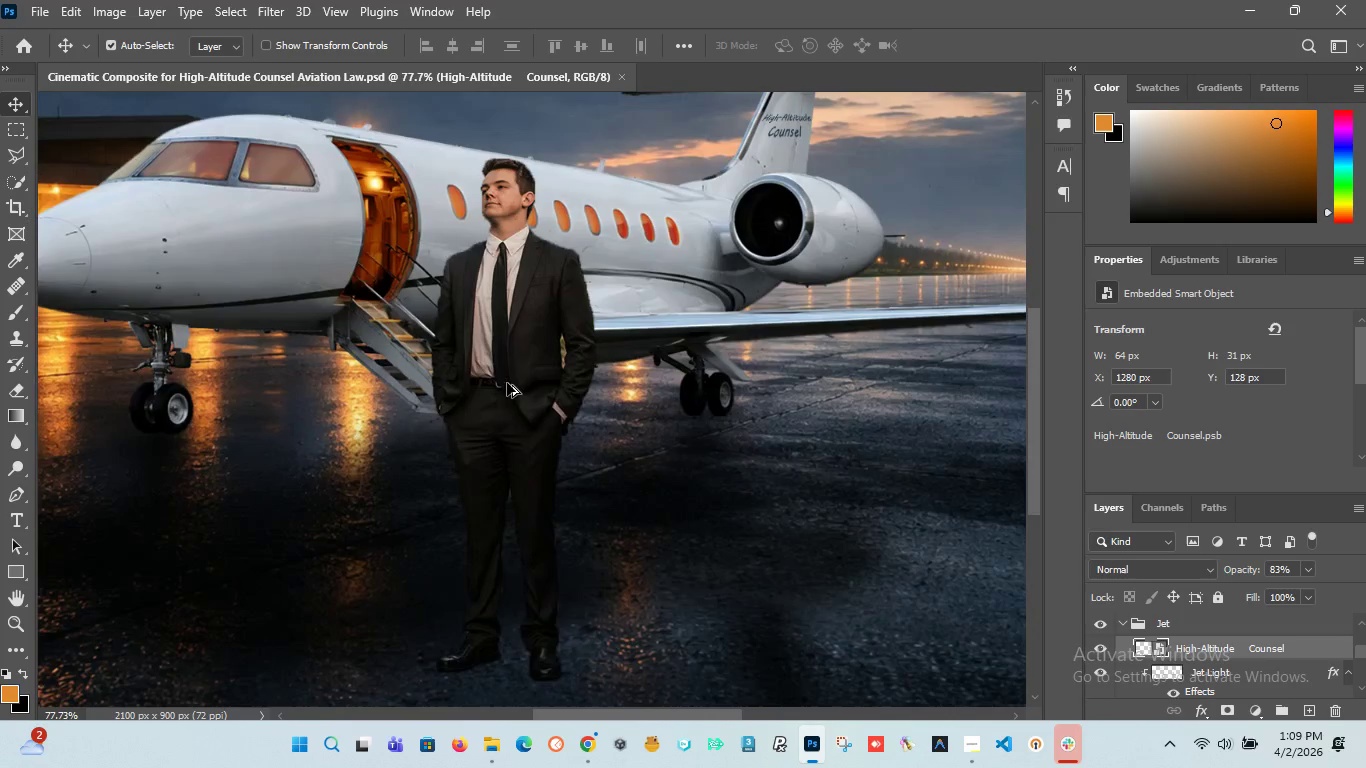 
scroll: coordinate [507, 383], scroll_direction: down, amount: 9.0
 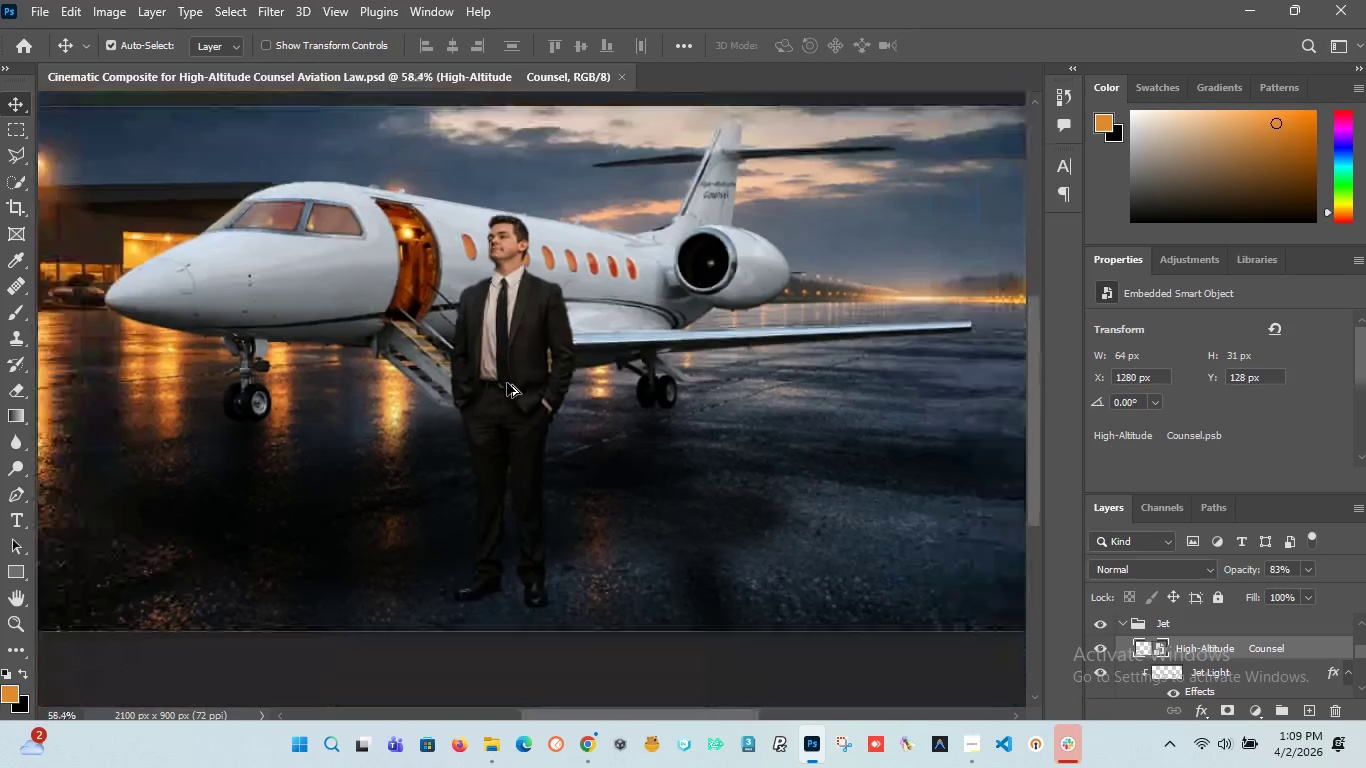 
hold_key(key=AltLeft, duration=1.48)
 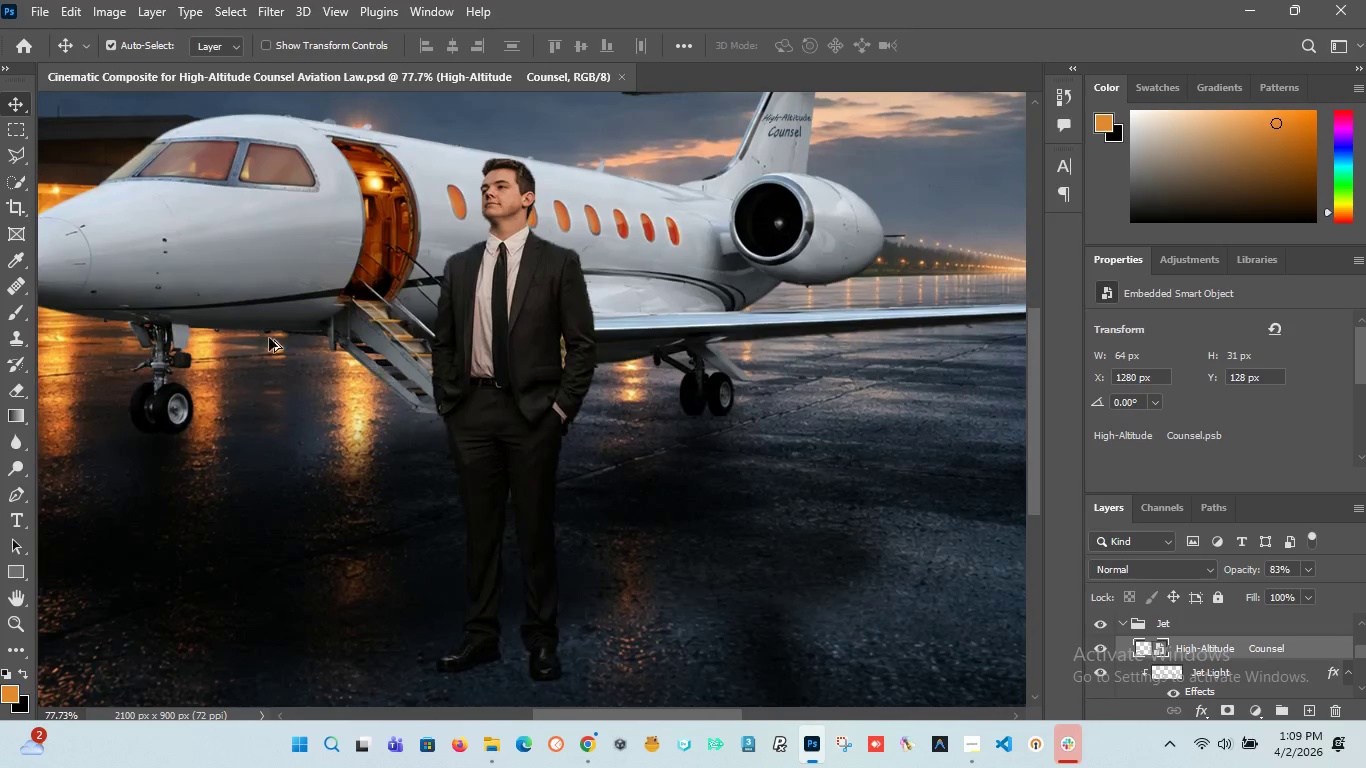 
scroll: coordinate [507, 383], scroll_direction: up, amount: 3.0
 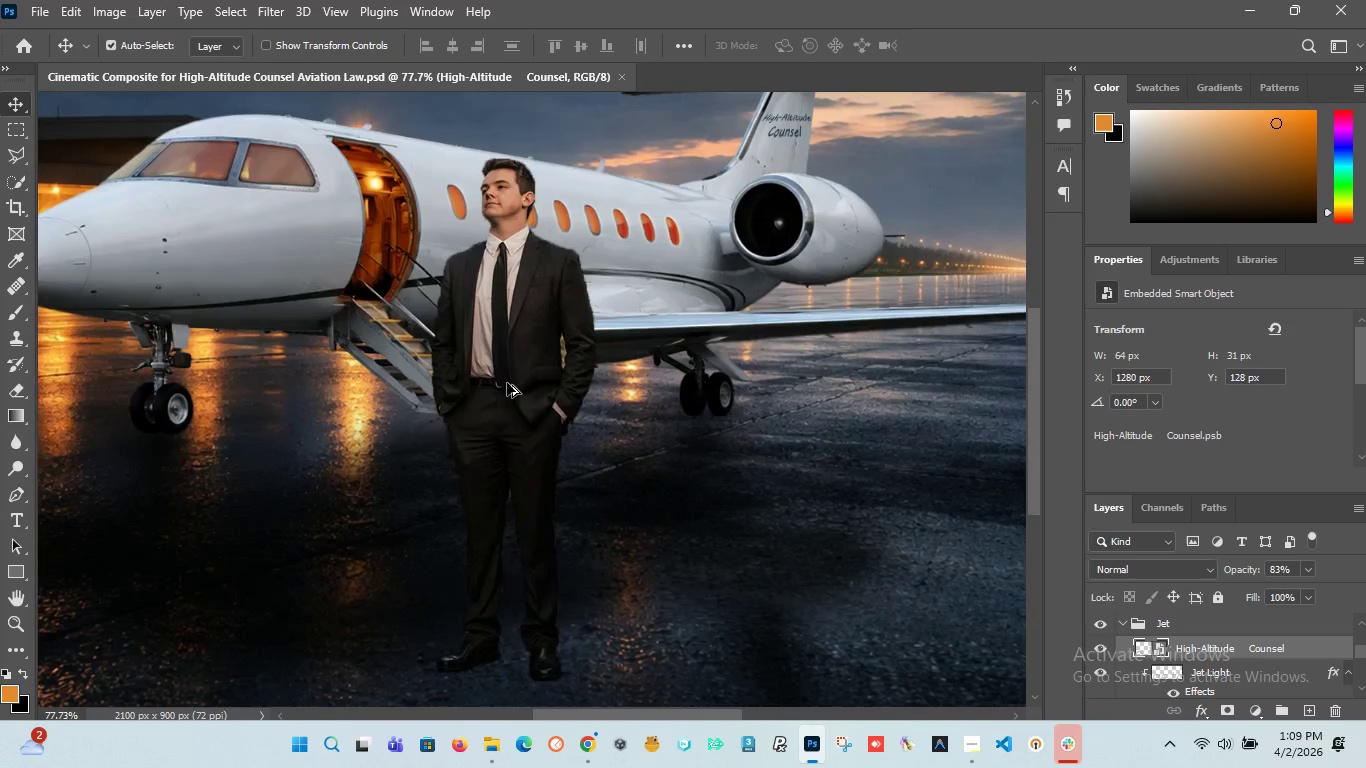 
hold_key(key=AltLeft, duration=1.51)
scroll: coordinate [296, 330], scroll_direction: down, amount: 5.0
 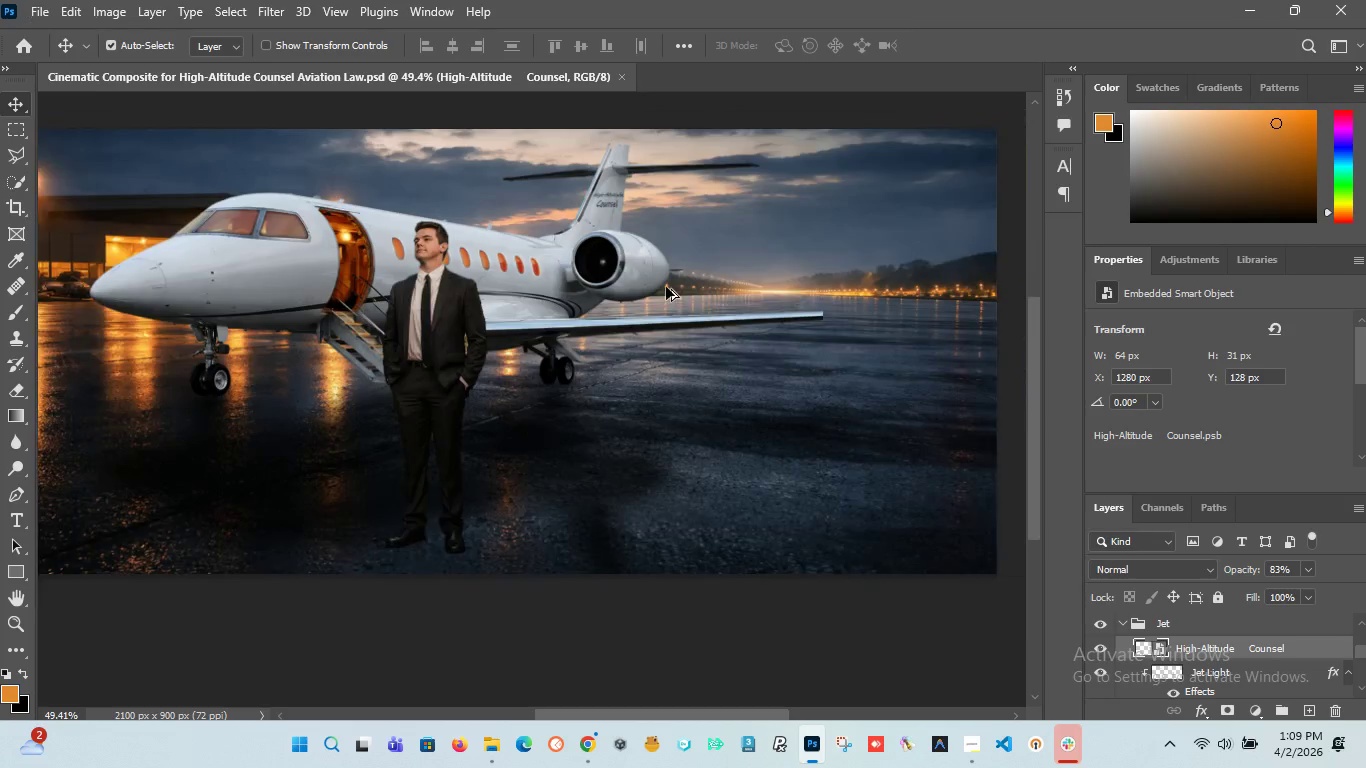 
hold_key(key=AltLeft, duration=1.5)
scroll: coordinate [666, 287], scroll_direction: up, amount: 12.0
 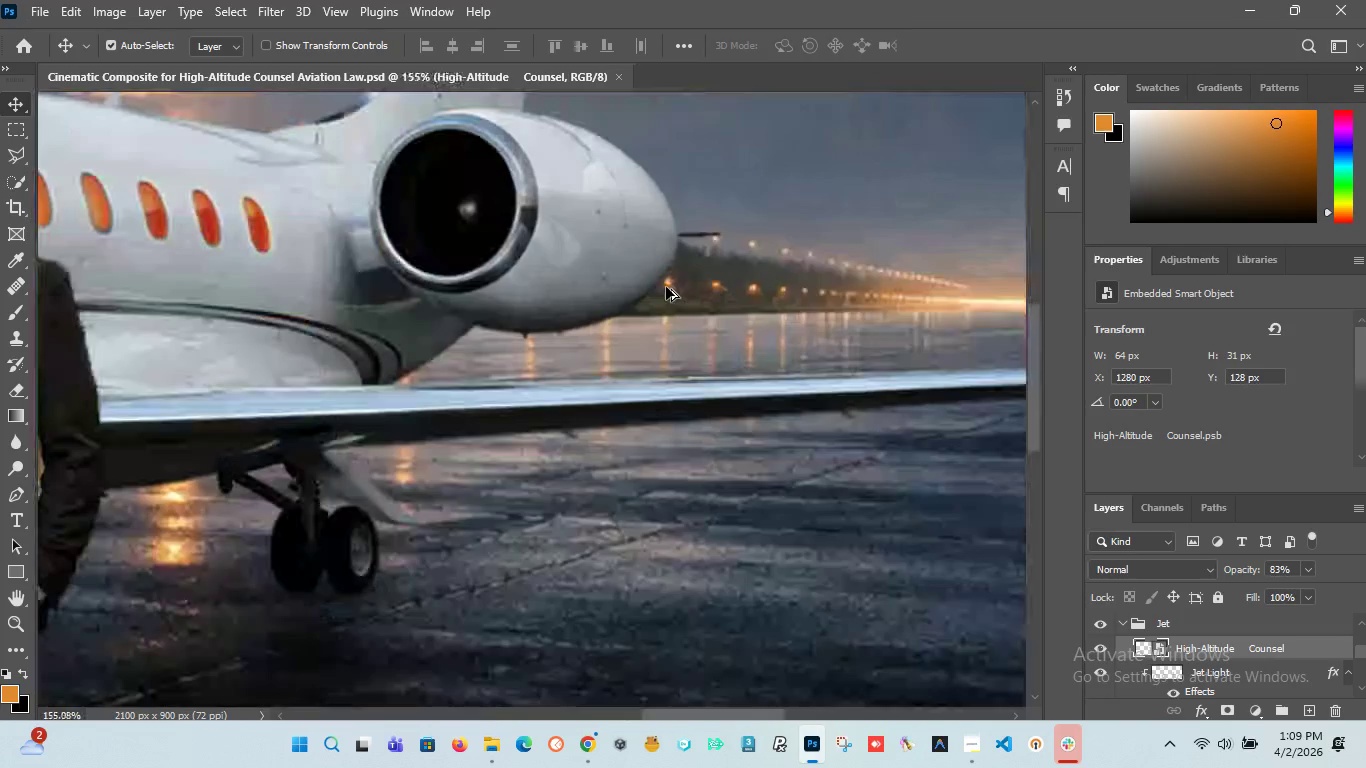 
hold_key(key=AltLeft, duration=1.5)
 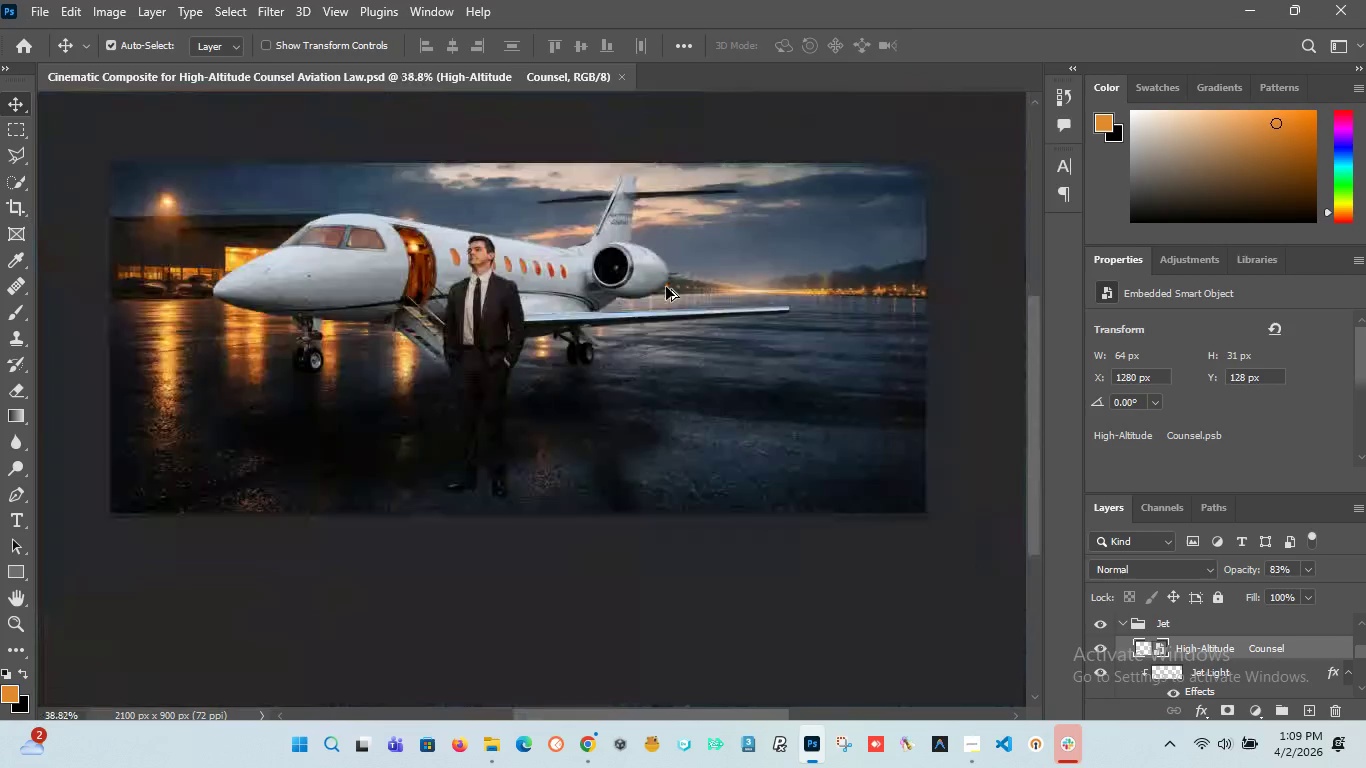 
hold_key(key=AltLeft, duration=1.28)
 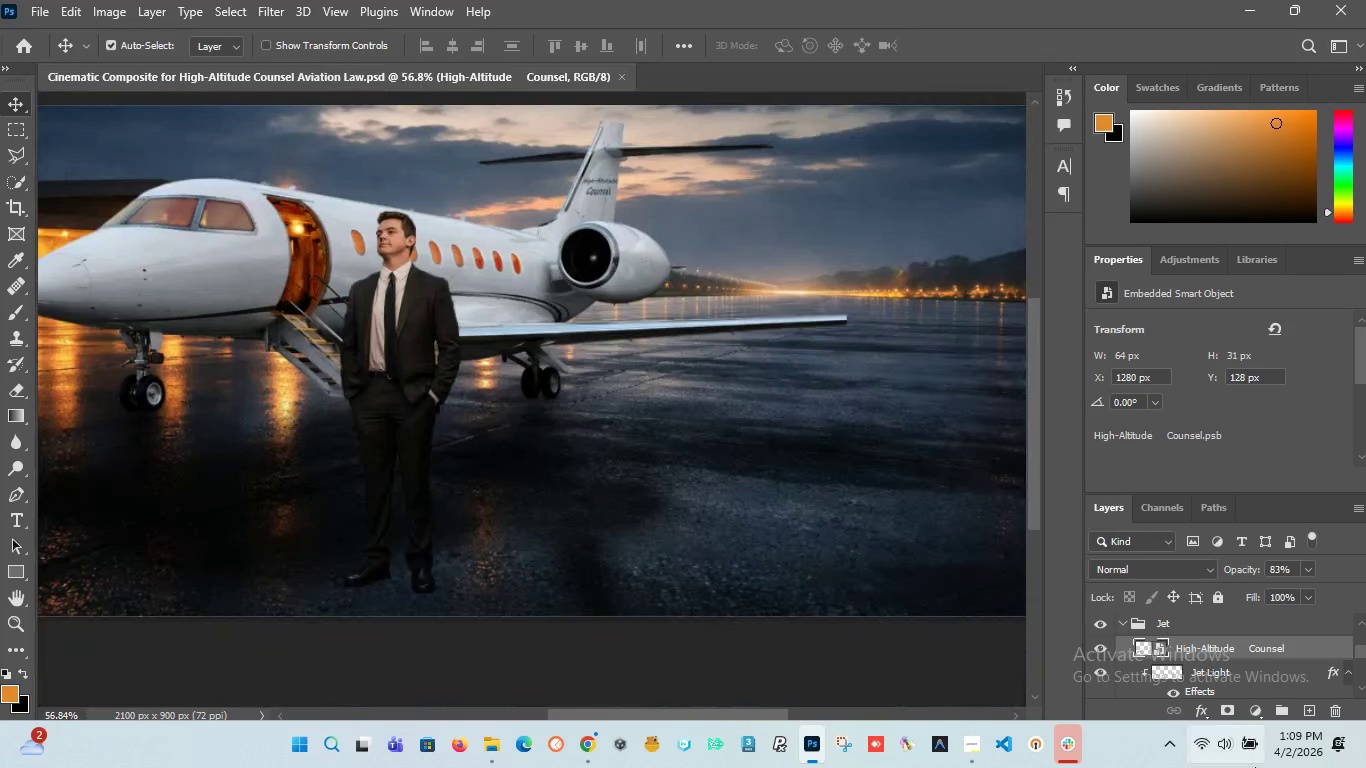 
scroll: coordinate [666, 287], scroll_direction: down, amount: 15.0
 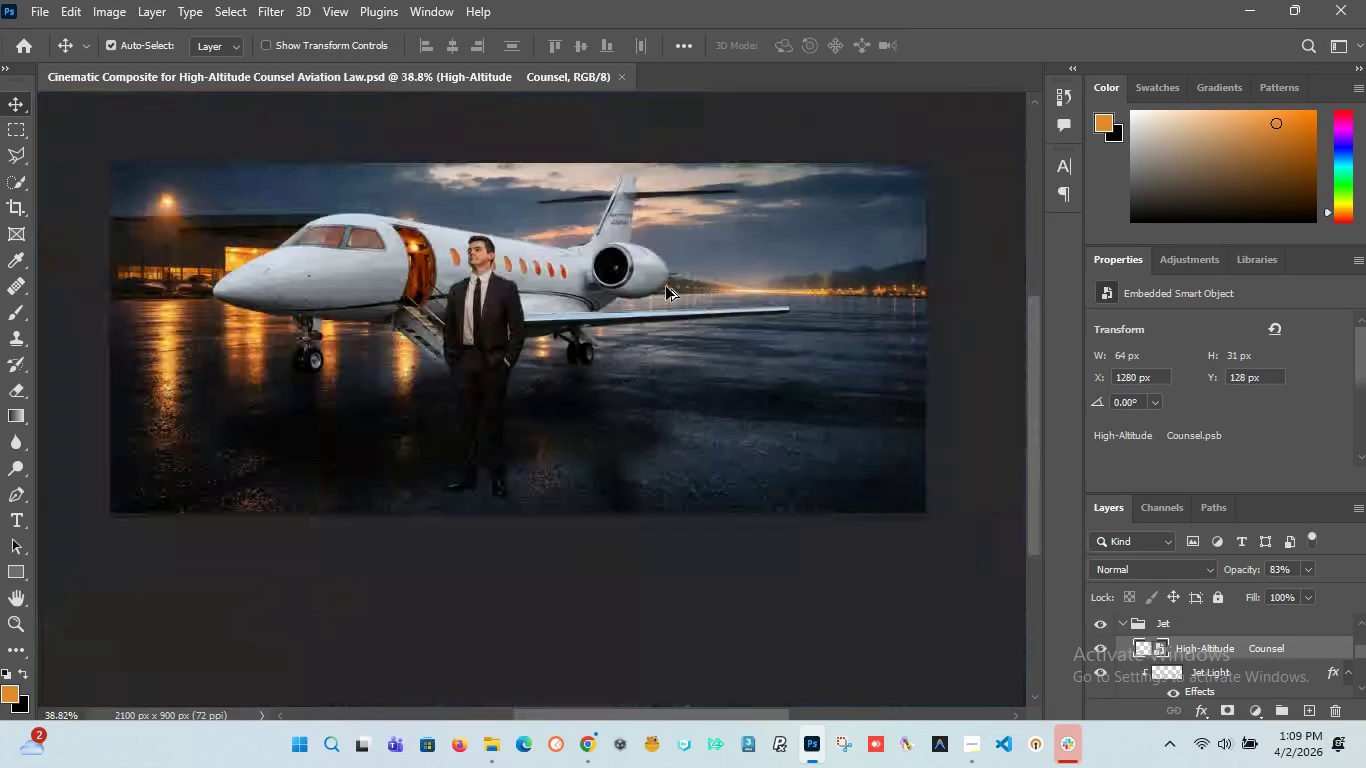 
scroll: coordinate [666, 287], scroll_direction: up, amount: 4.0
 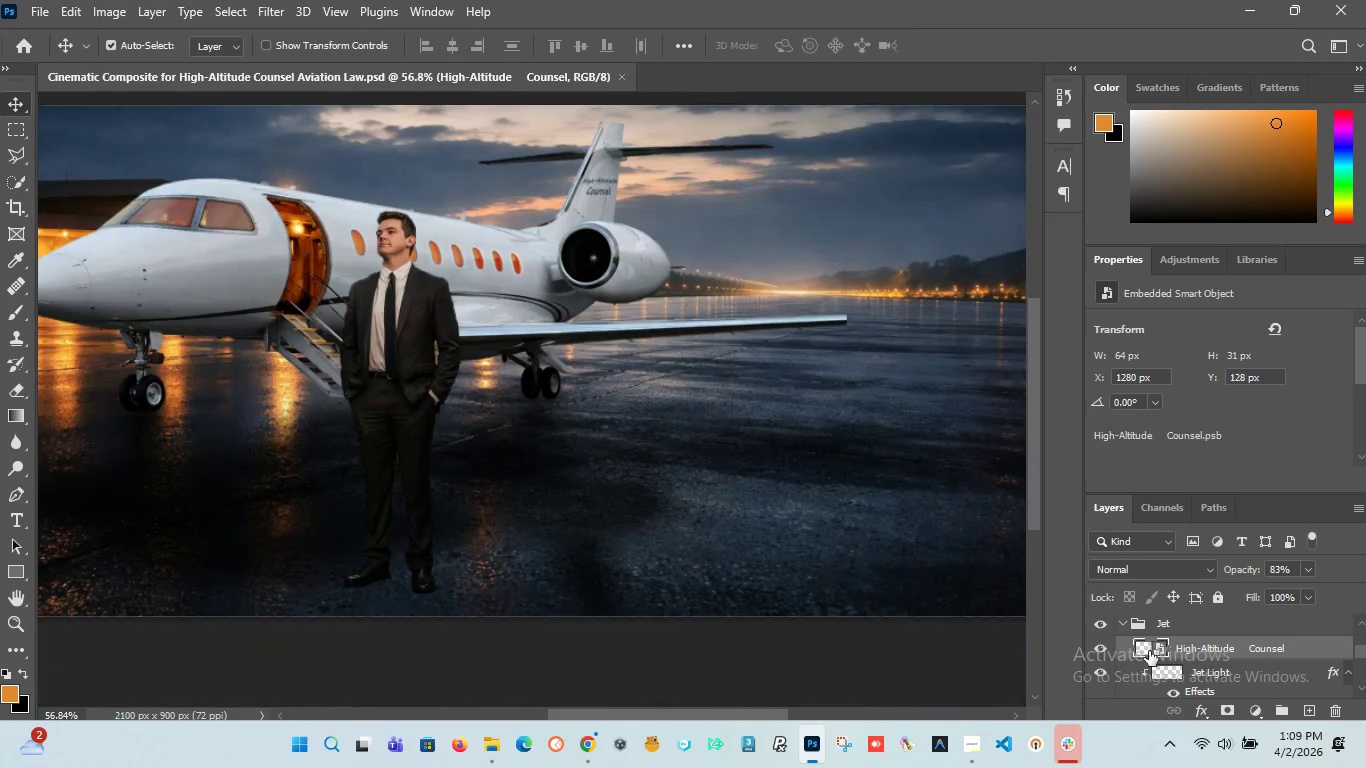 
hold_key(key=AltLeft, duration=1.52)
scroll: coordinate [731, 420], scroll_direction: down, amount: 5.0
 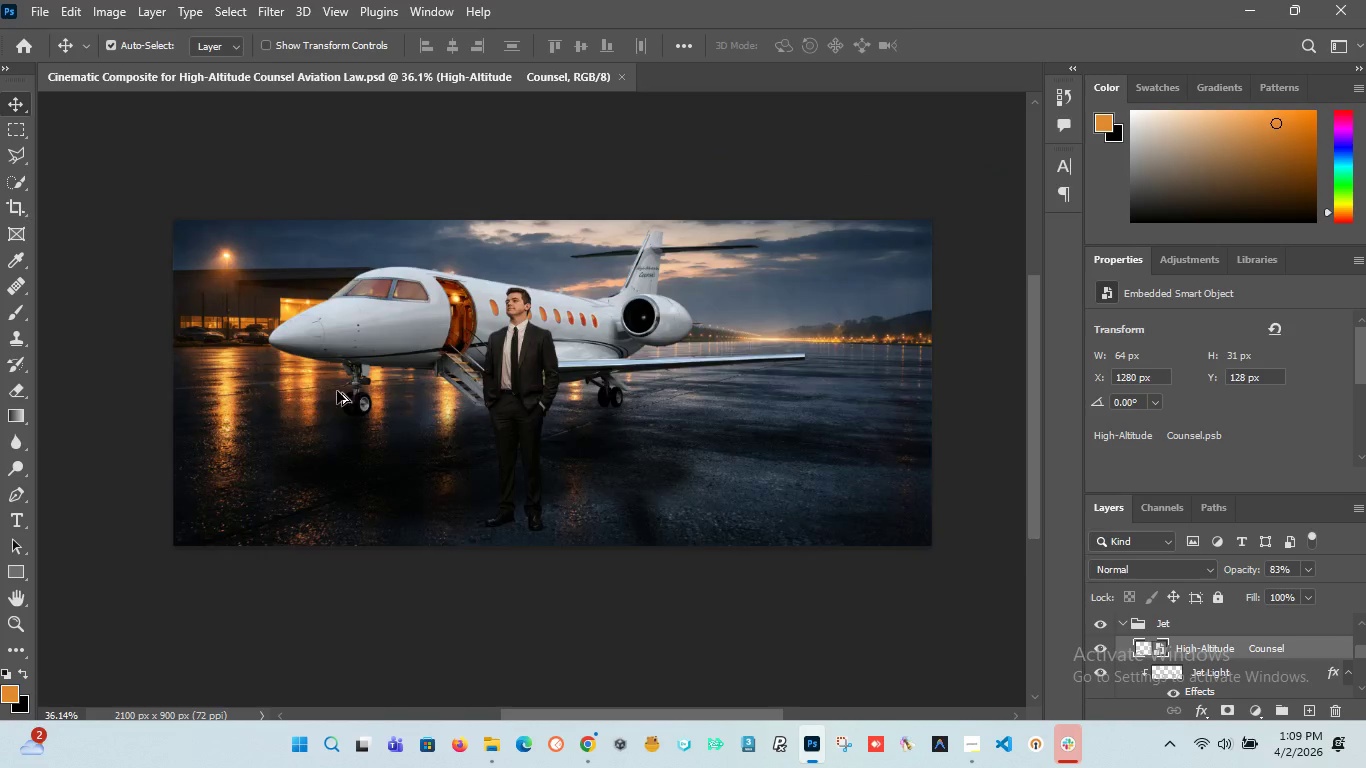 
hold_key(key=AltLeft, duration=1.3)
scroll: coordinate [349, 435], scroll_direction: up, amount: 15.0
 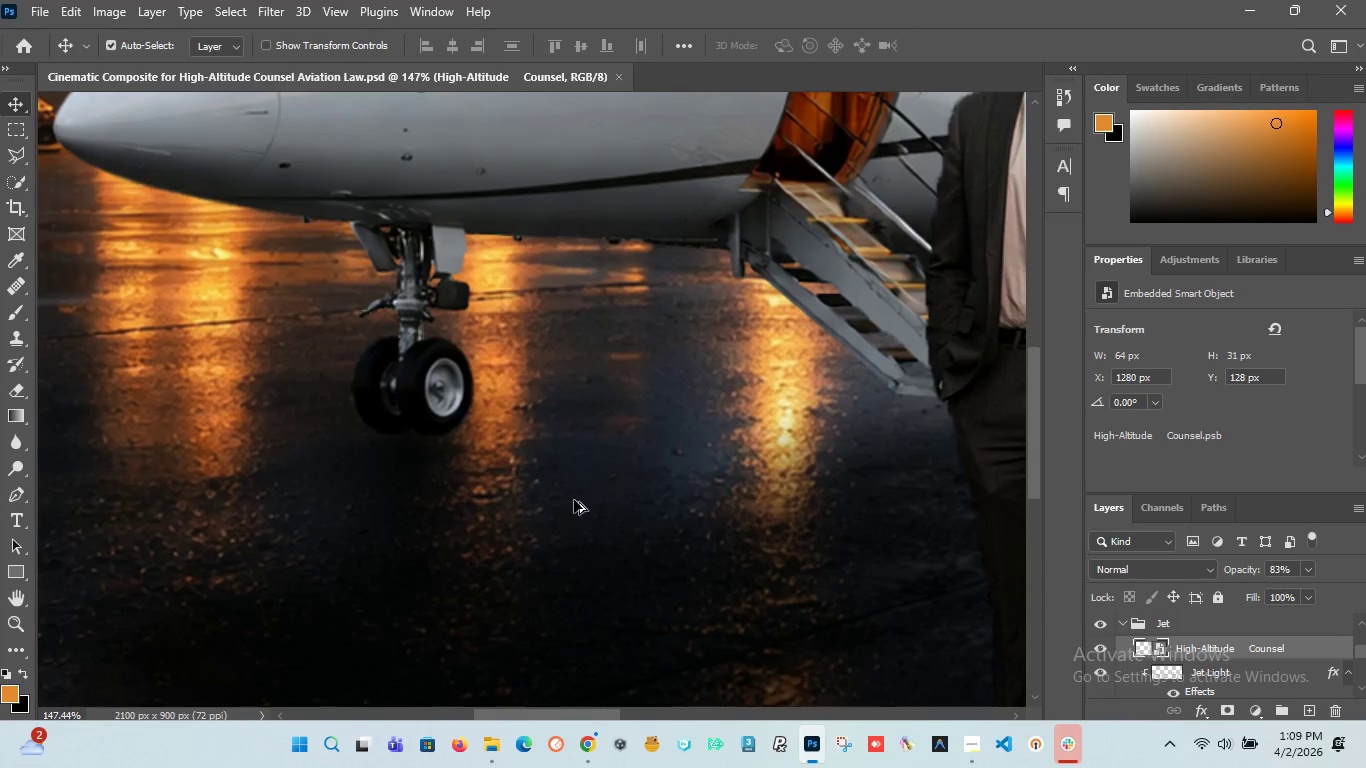 
scroll: coordinate [1205, 651], scroll_direction: down, amount: 2.0
 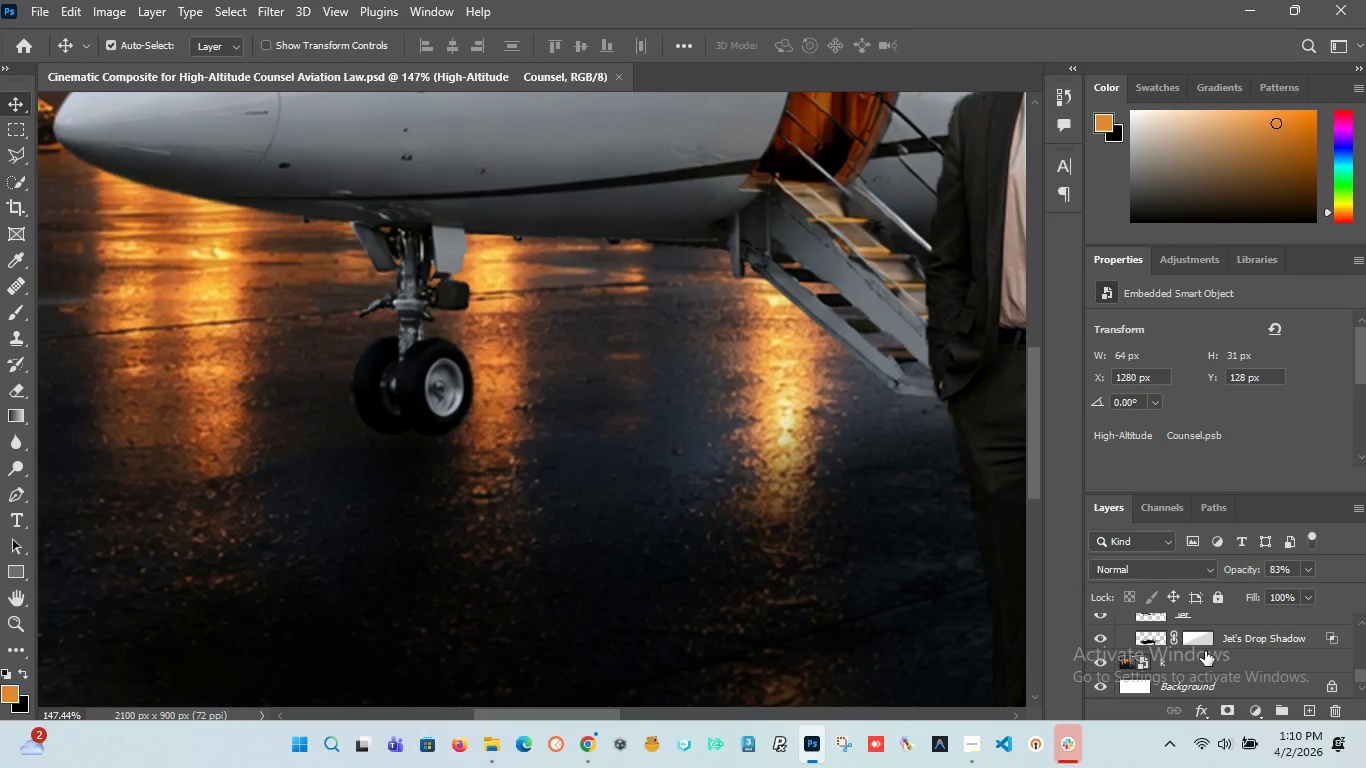 
left_click([1104, 633])
 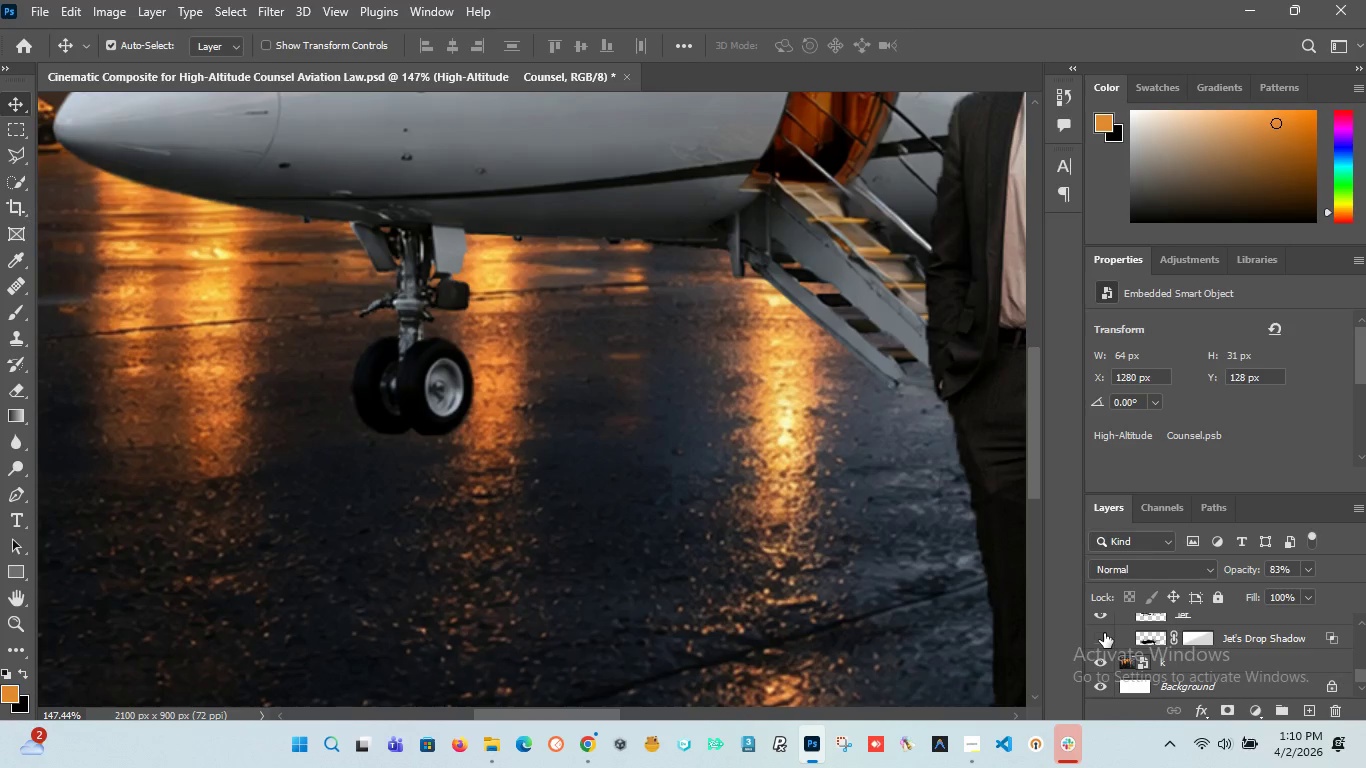 
left_click([1104, 633])
 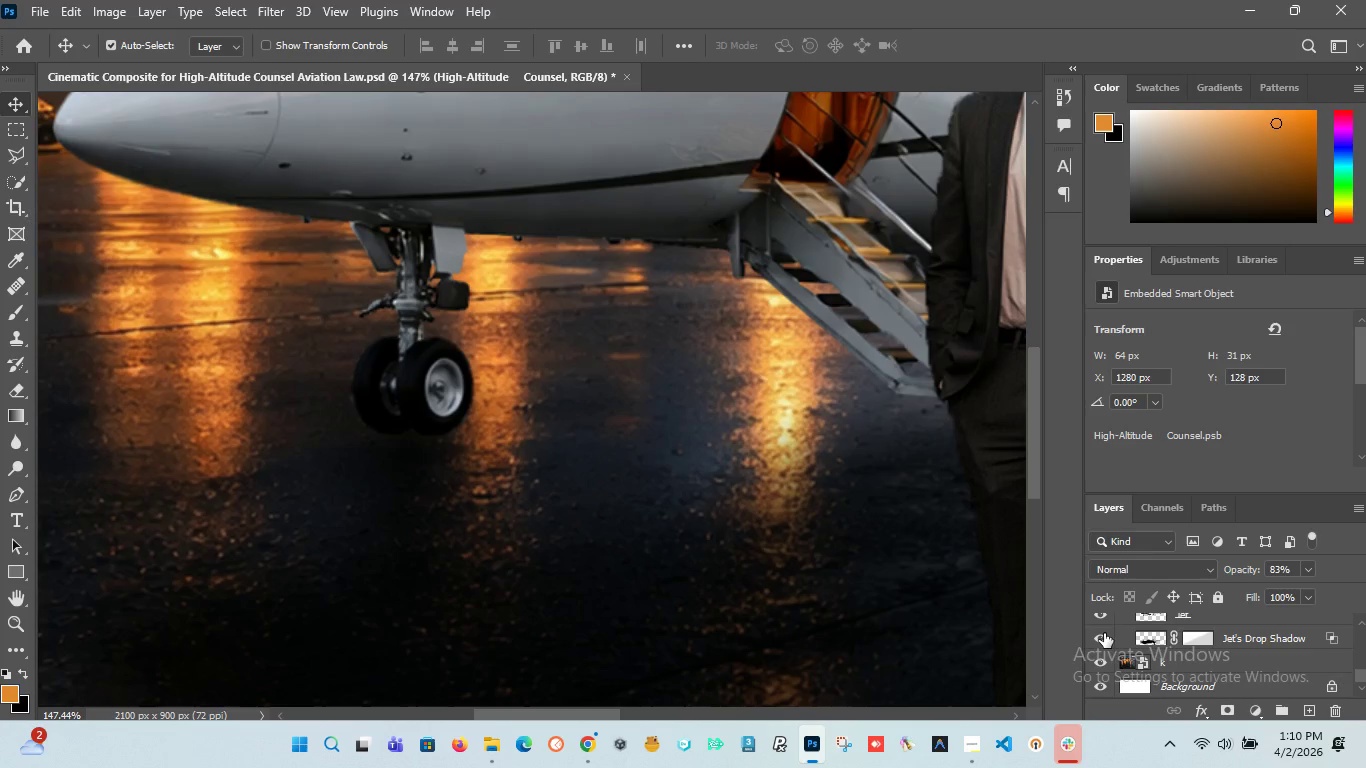 
hold_key(key=AltLeft, duration=1.51)
hold_key(key=AltLeft, duration=1.52)
scroll: coordinate [420, 456], scroll_direction: down, amount: 14.0
 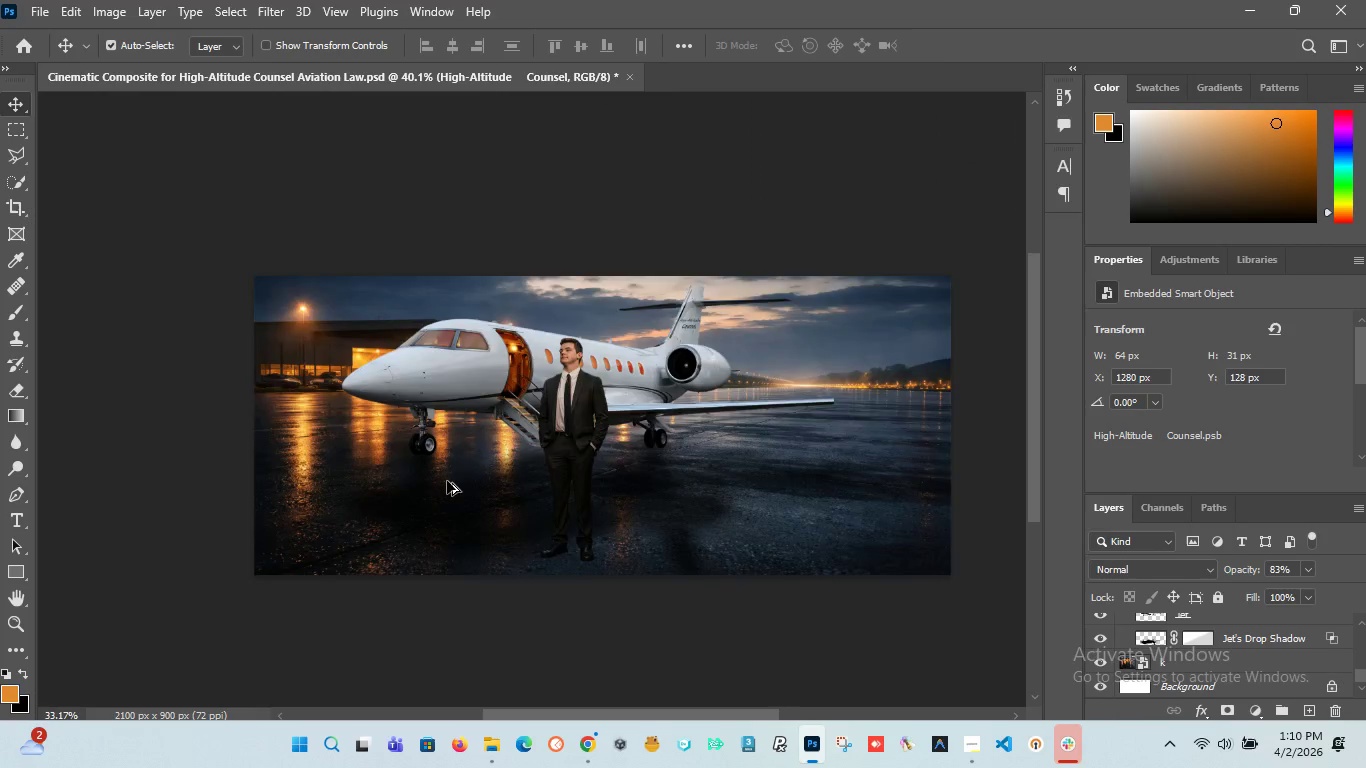 
hold_key(key=AltLeft, duration=1.5)
scroll: coordinate [461, 477], scroll_direction: up, amount: 2.0
 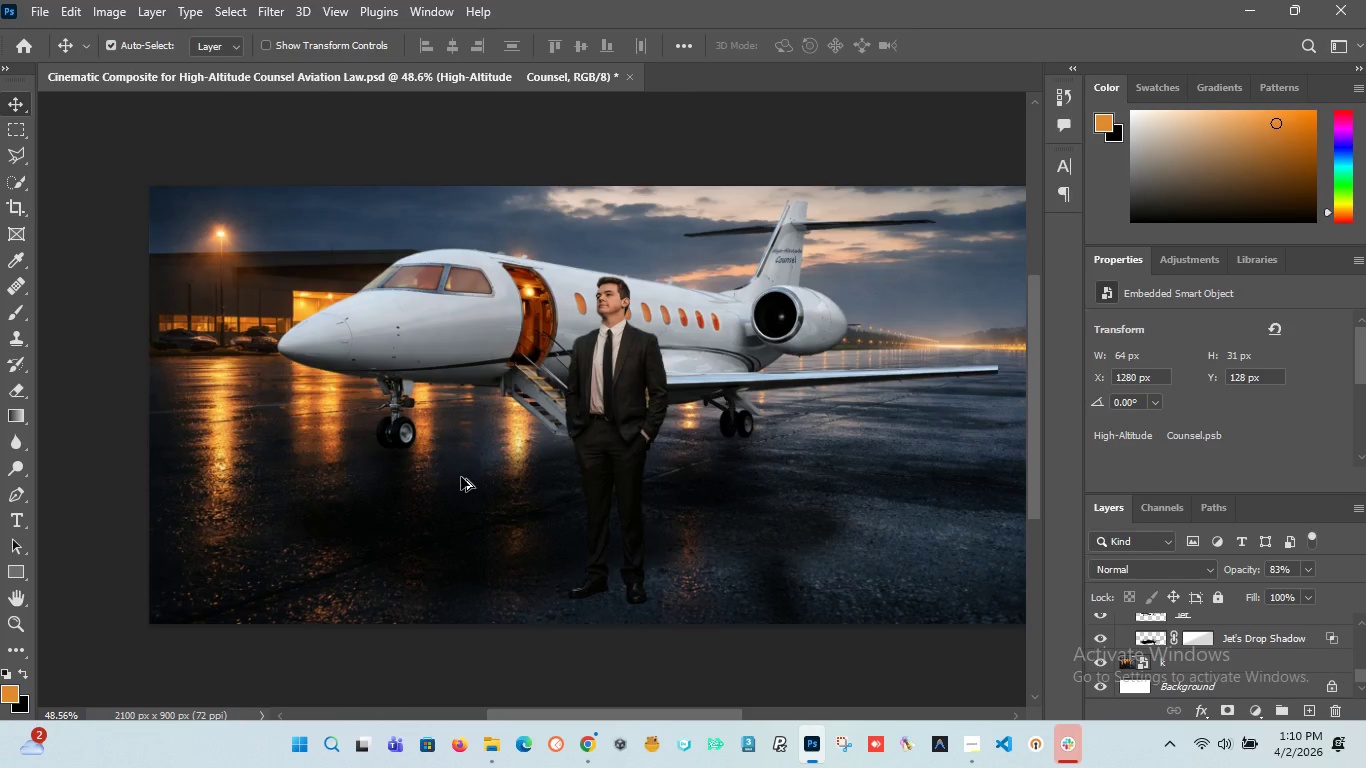 
key(Alt+AltLeft)
 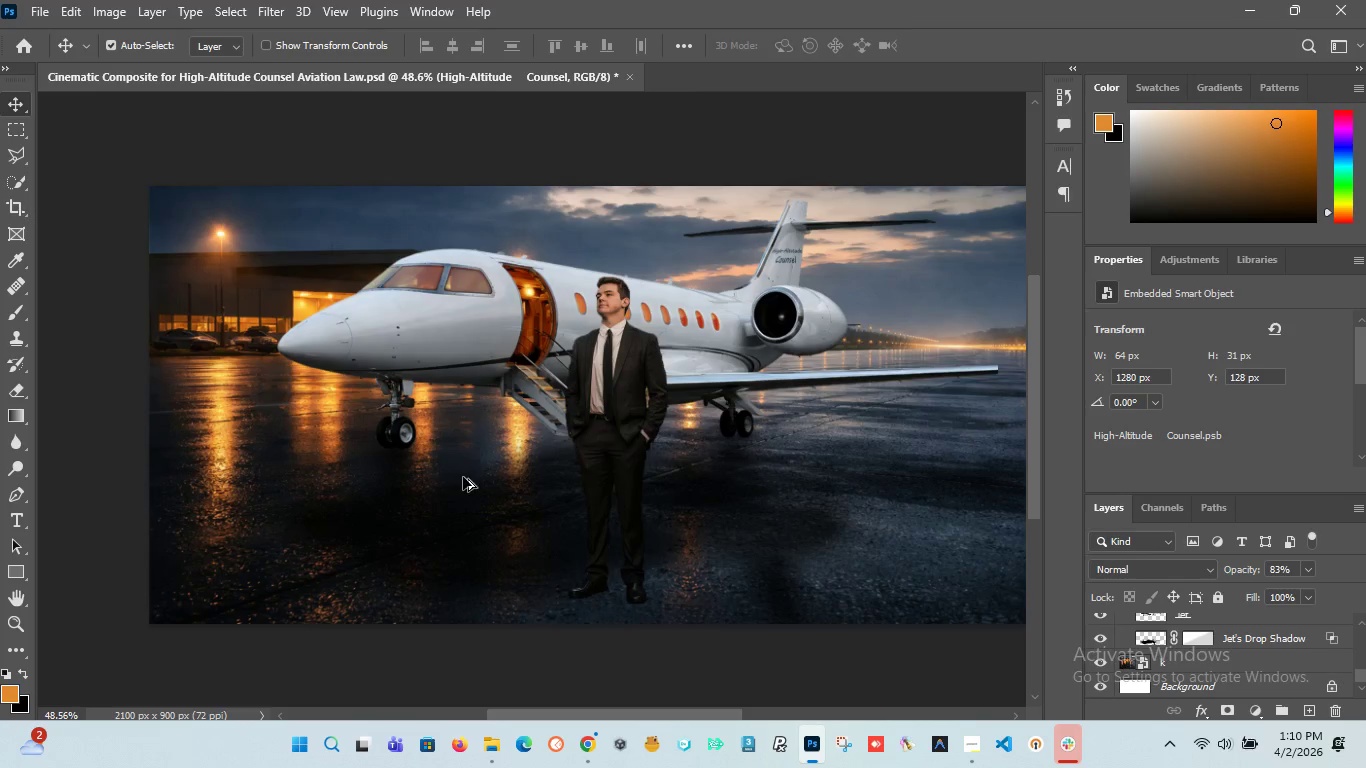 
key(Alt+AltLeft)
 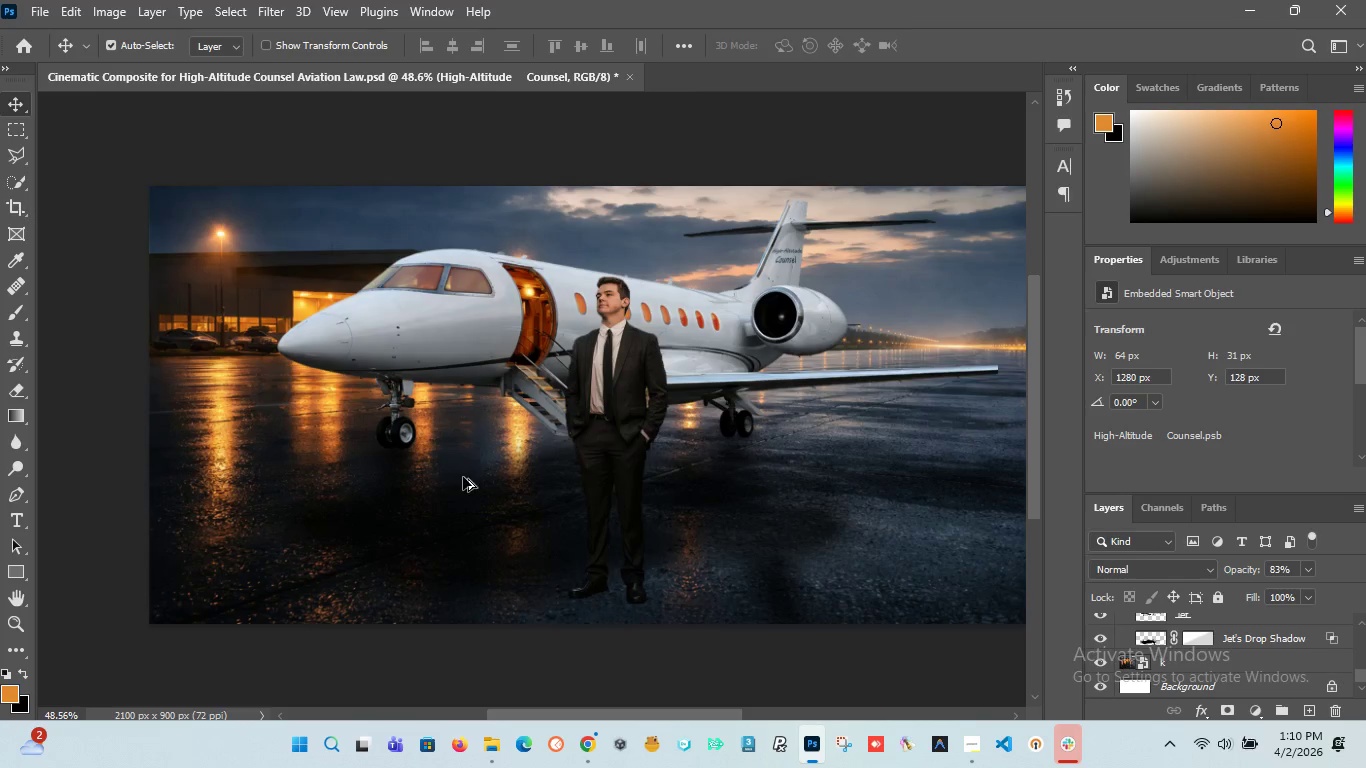 
key(Alt+AltLeft)
 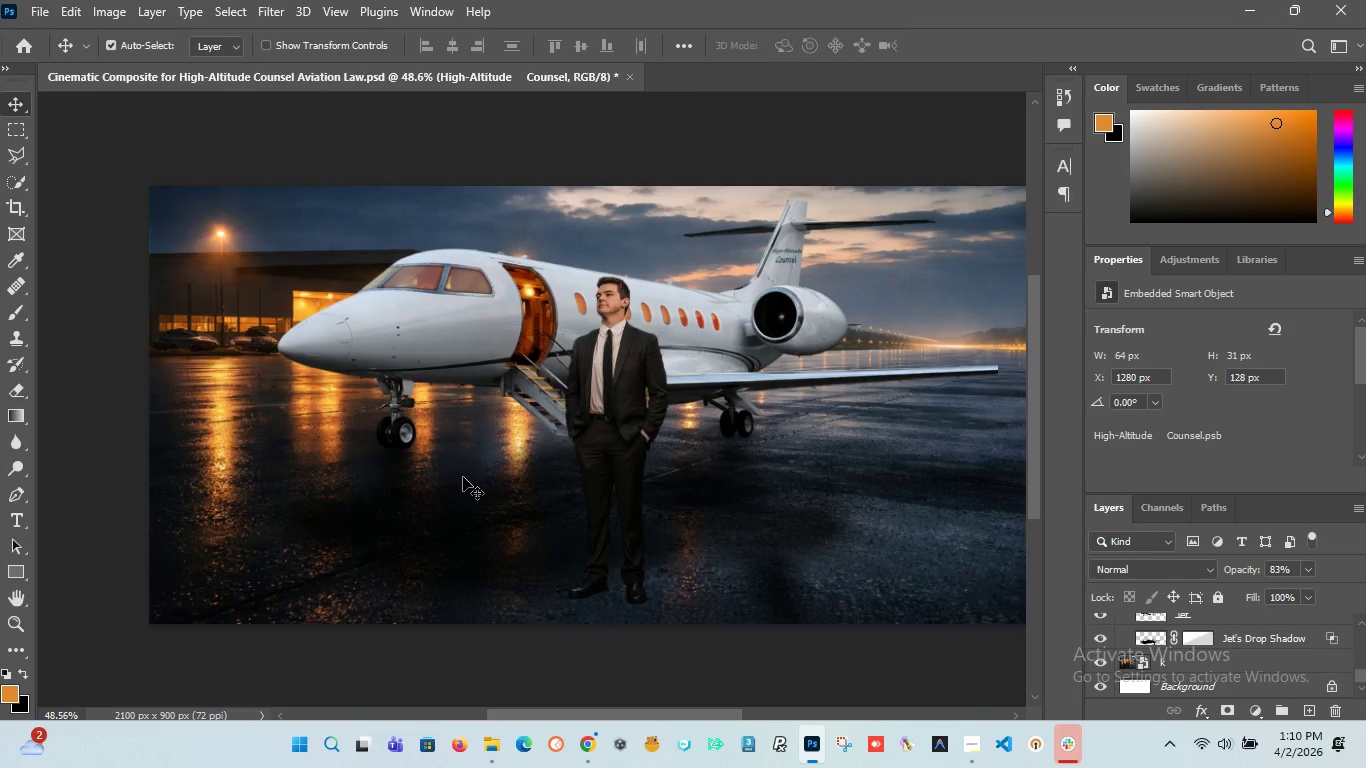 
key(Alt+AltLeft)
 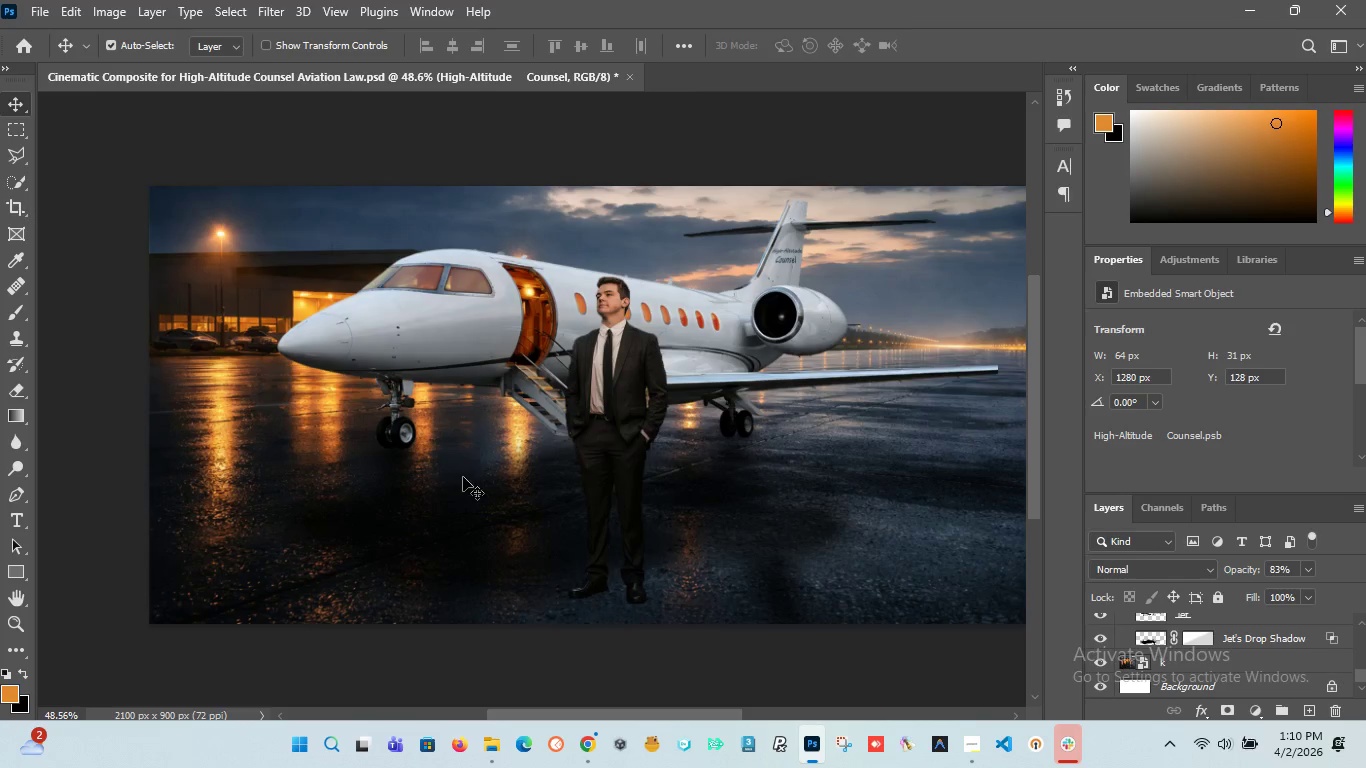 
key(Alt+AltLeft)
 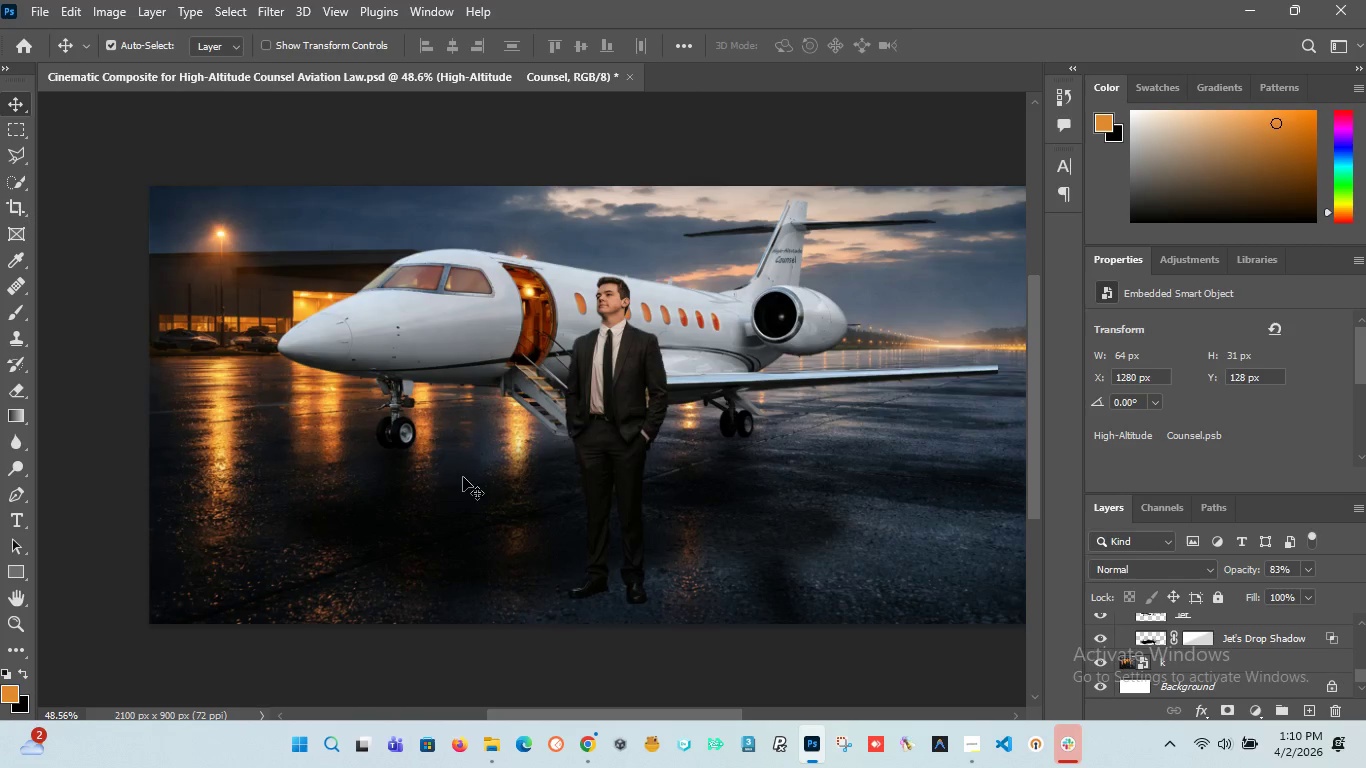 
key(Alt+AltLeft)
 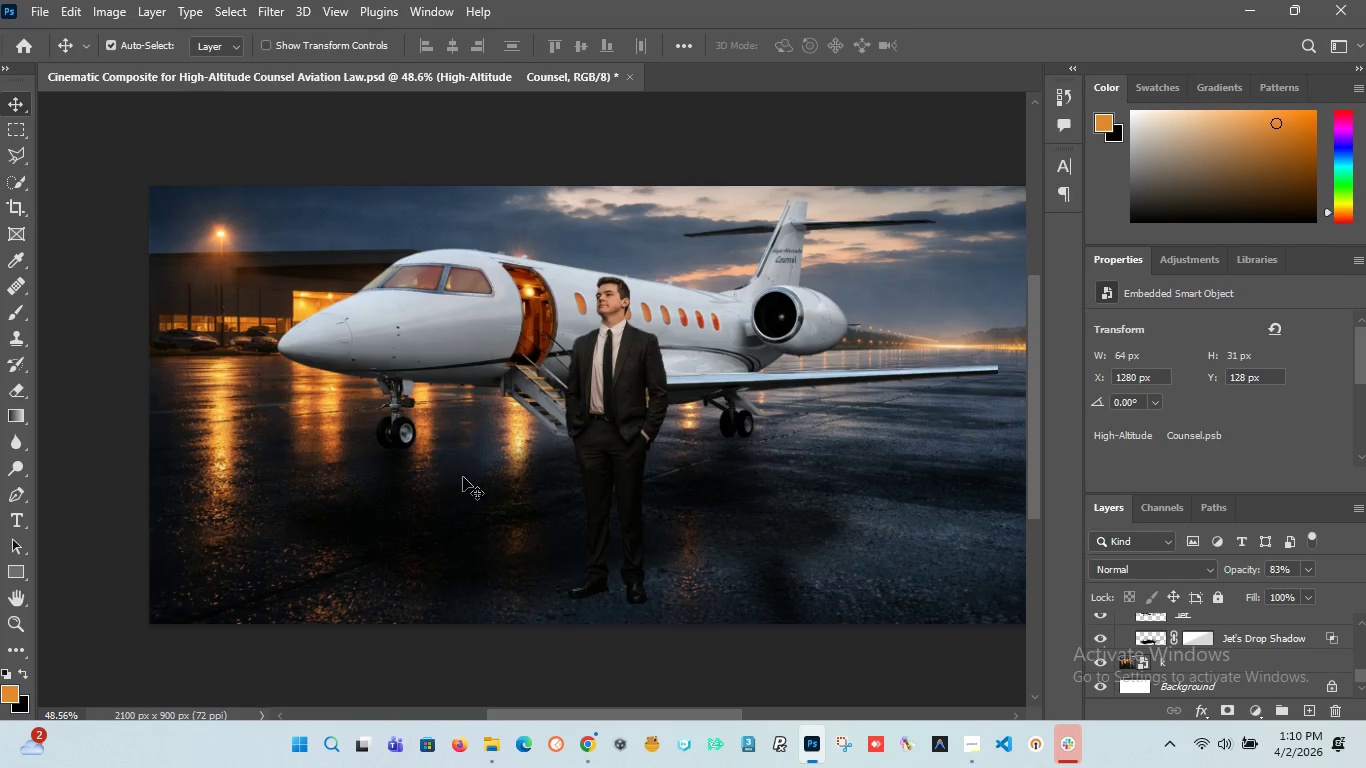 
key(Alt+AltLeft)
 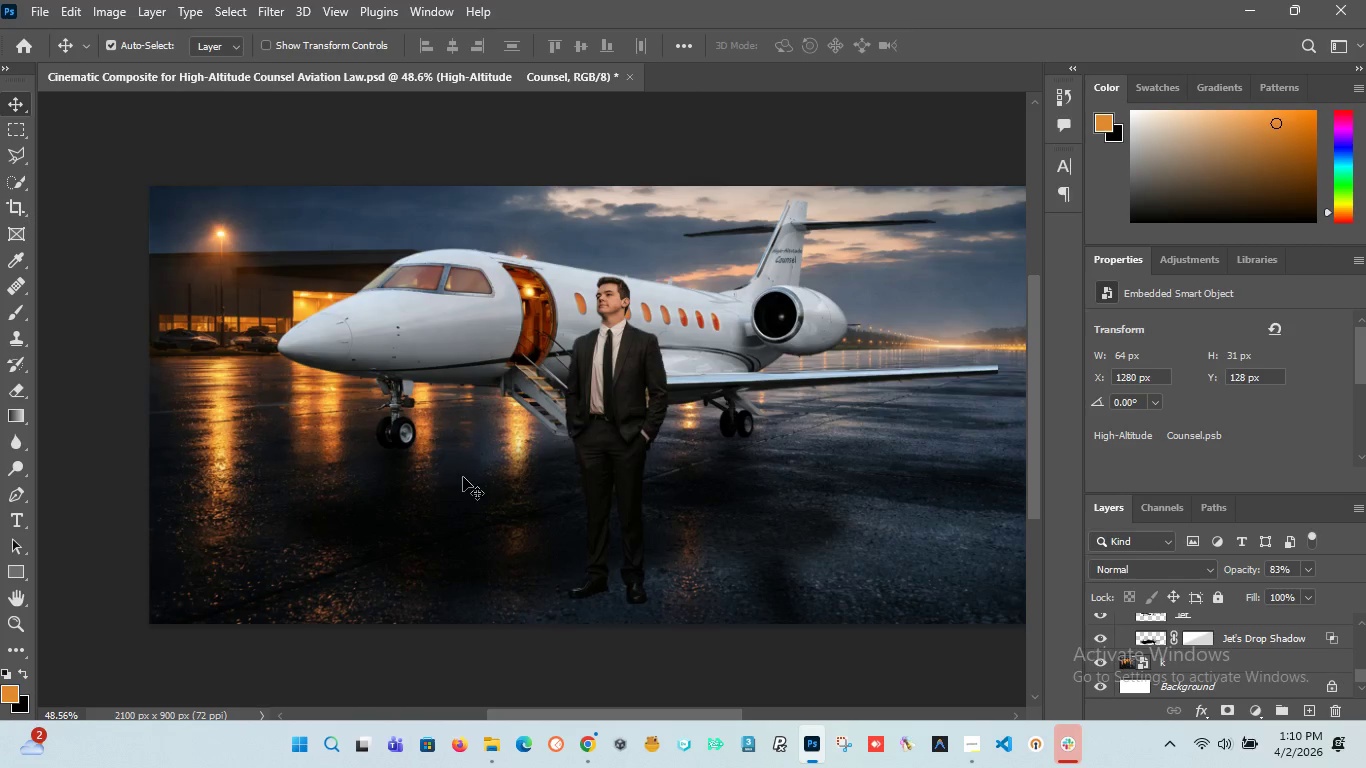 
hold_key(key=AltLeft, duration=1.52)
hold_key(key=AltLeft, duration=1.53)
scroll: coordinate [657, 471], scroll_direction: up, amount: 9.0
 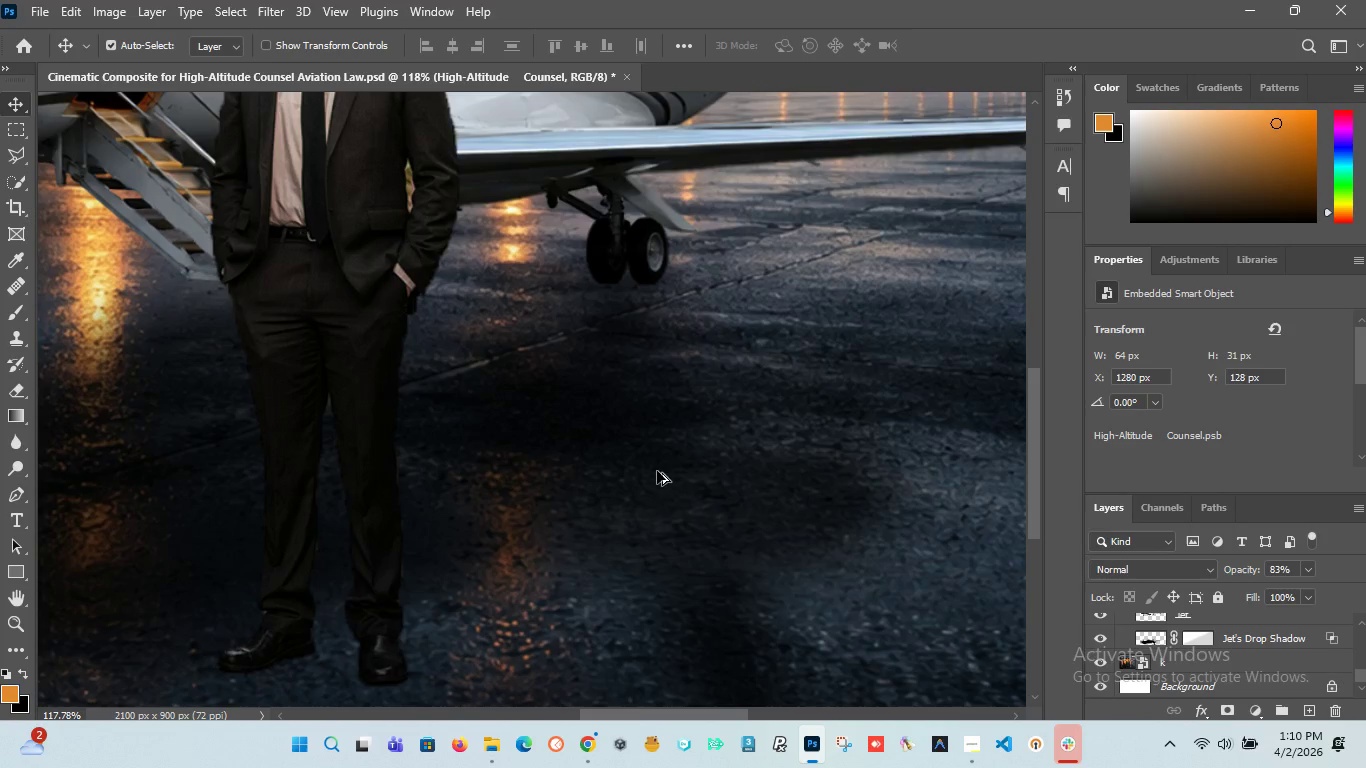 
hold_key(key=AltLeft, duration=1.51)
hold_key(key=AltLeft, duration=1.5)
scroll: coordinate [466, 471], scroll_direction: down, amount: 10.0
 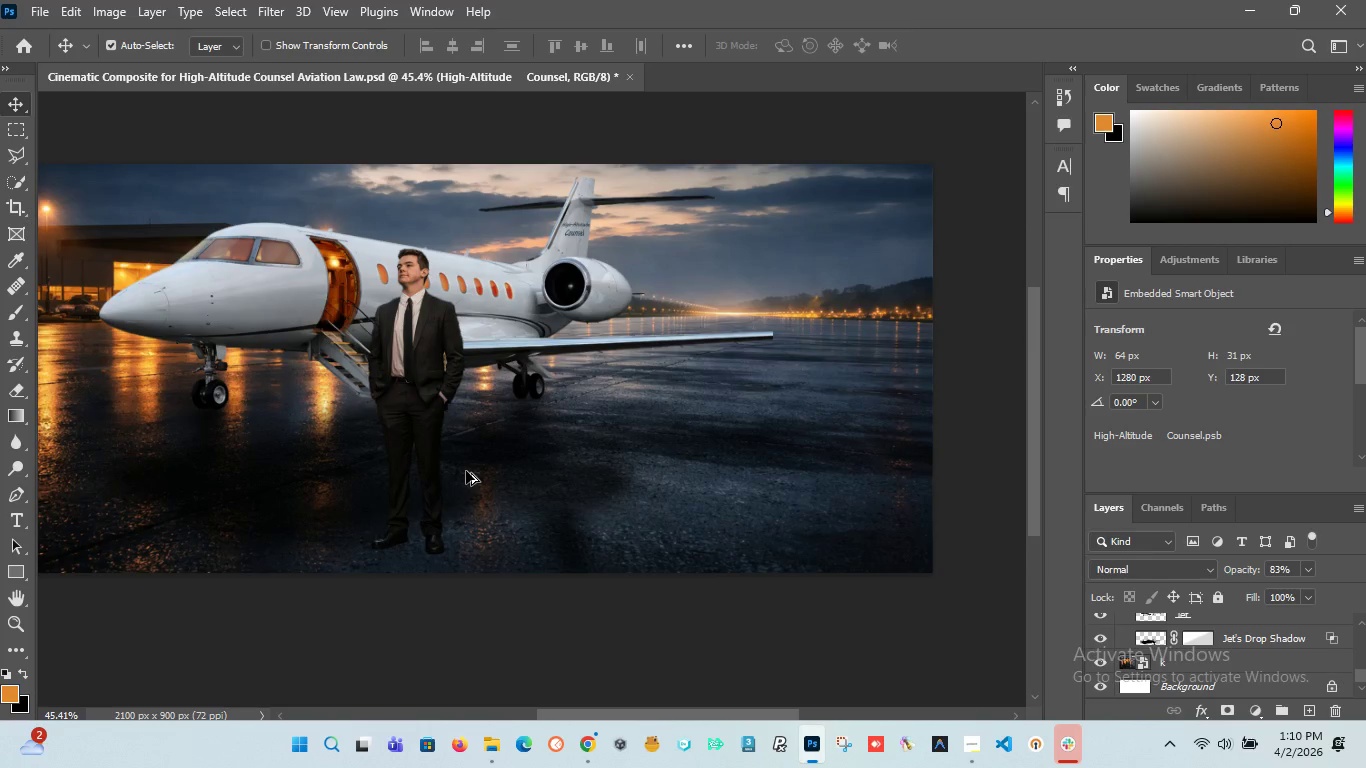 
hold_key(key=AltLeft, duration=0.8)
 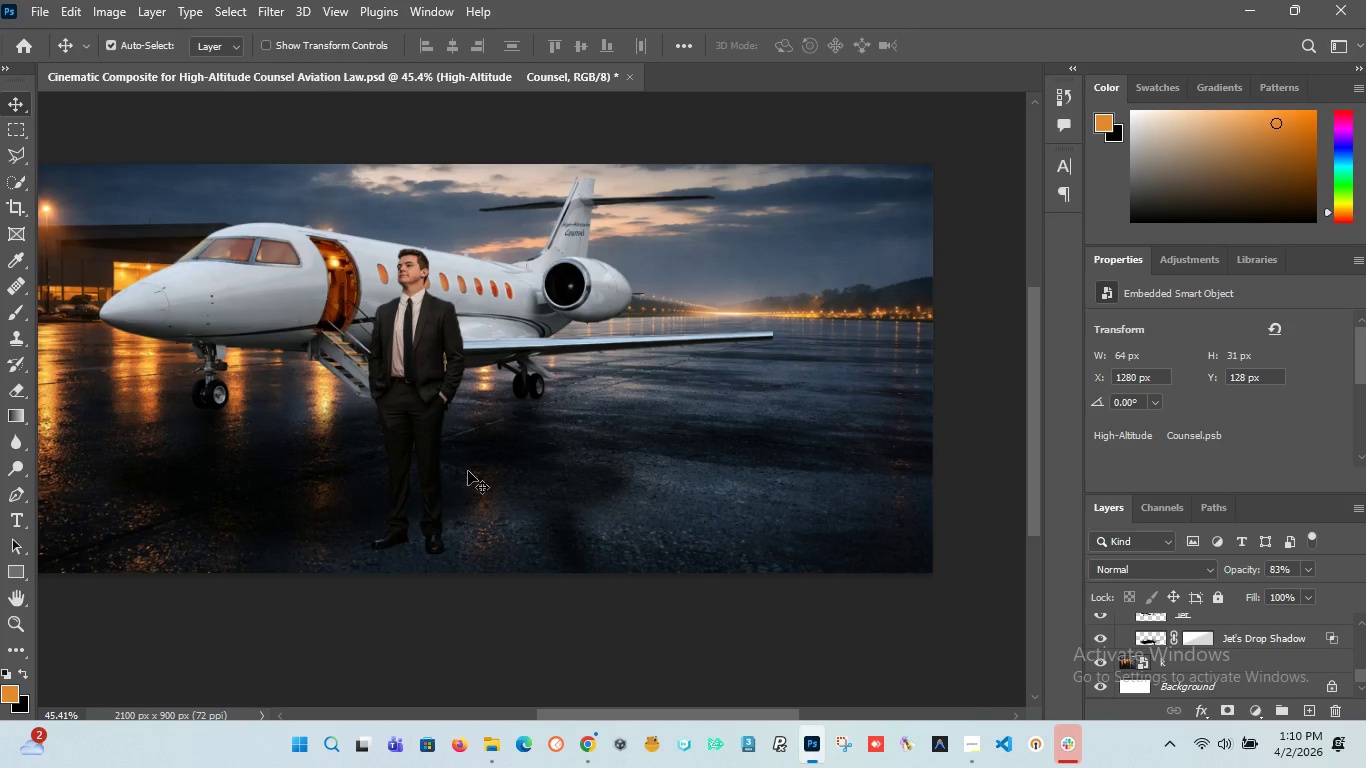 
wait(34.66)
 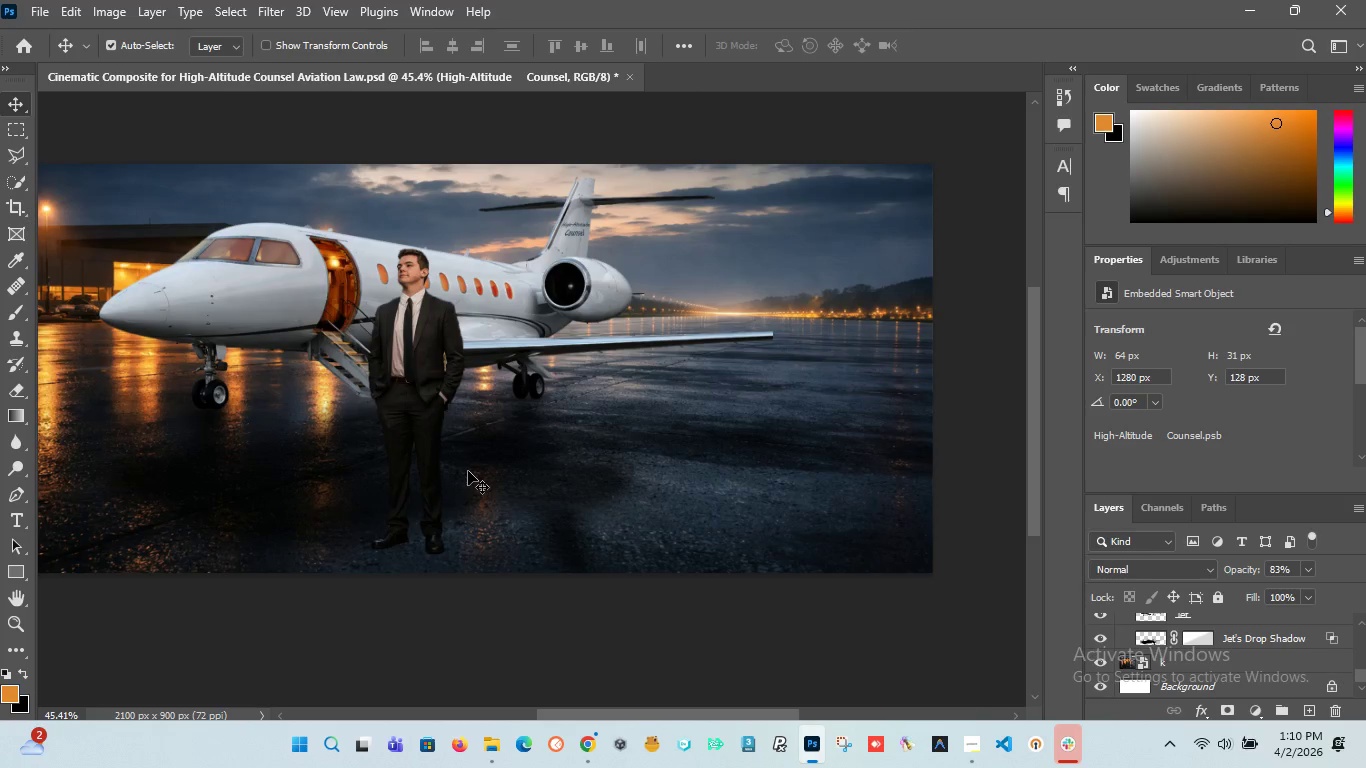 
hold_key(key=AltLeft, duration=1.51)
hold_key(key=AltLeft, duration=0.77)
scroll: coordinate [517, 380], scroll_direction: up, amount: 7.0
 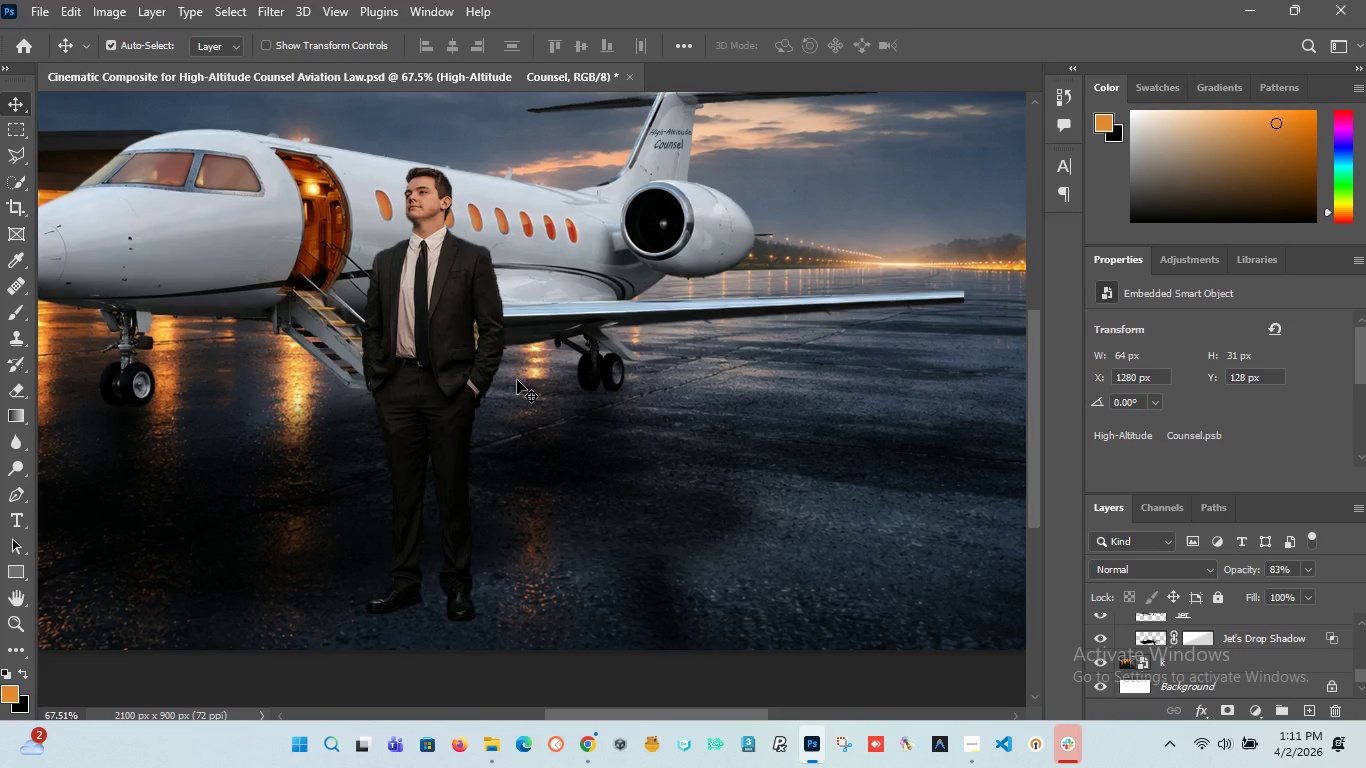 
wait(8.36)
 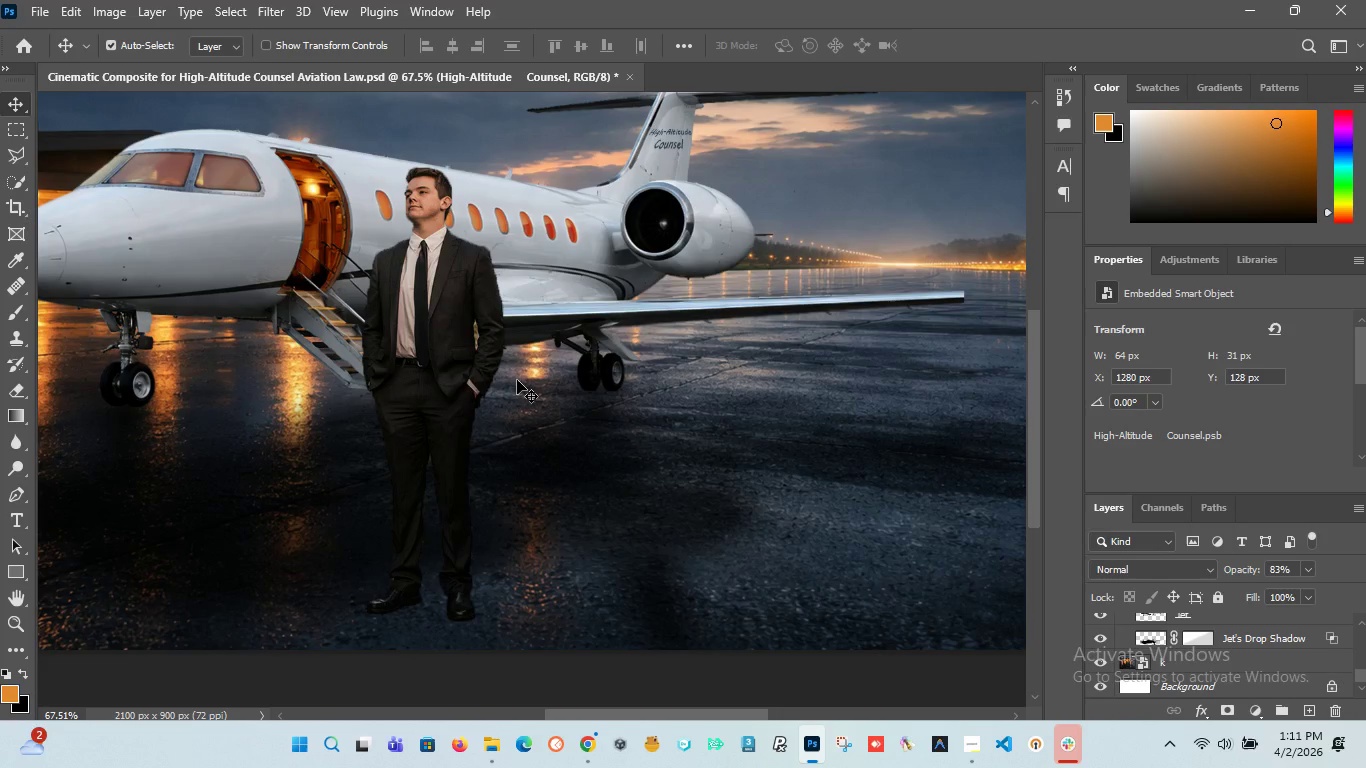 
scroll: coordinate [1153, 641], scroll_direction: up, amount: 11.0
 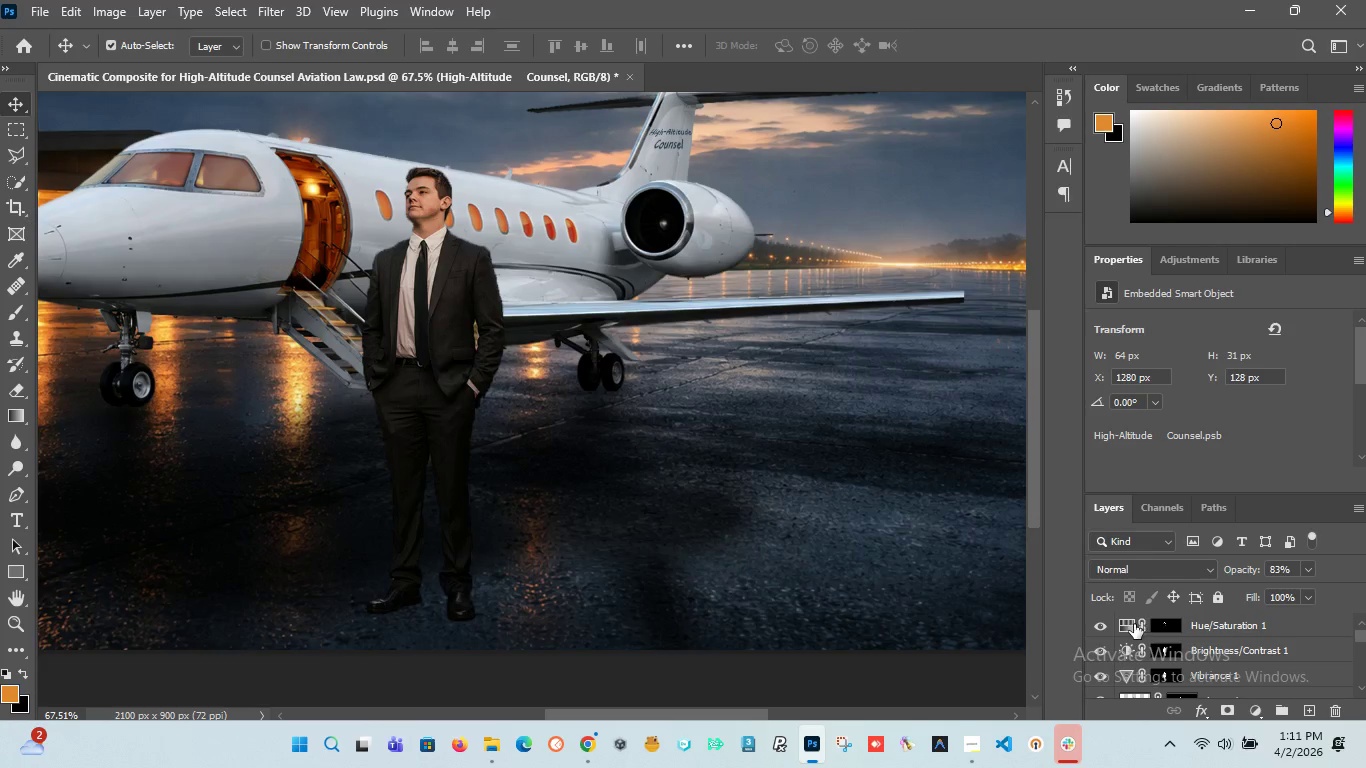 
left_click([1125, 625])
 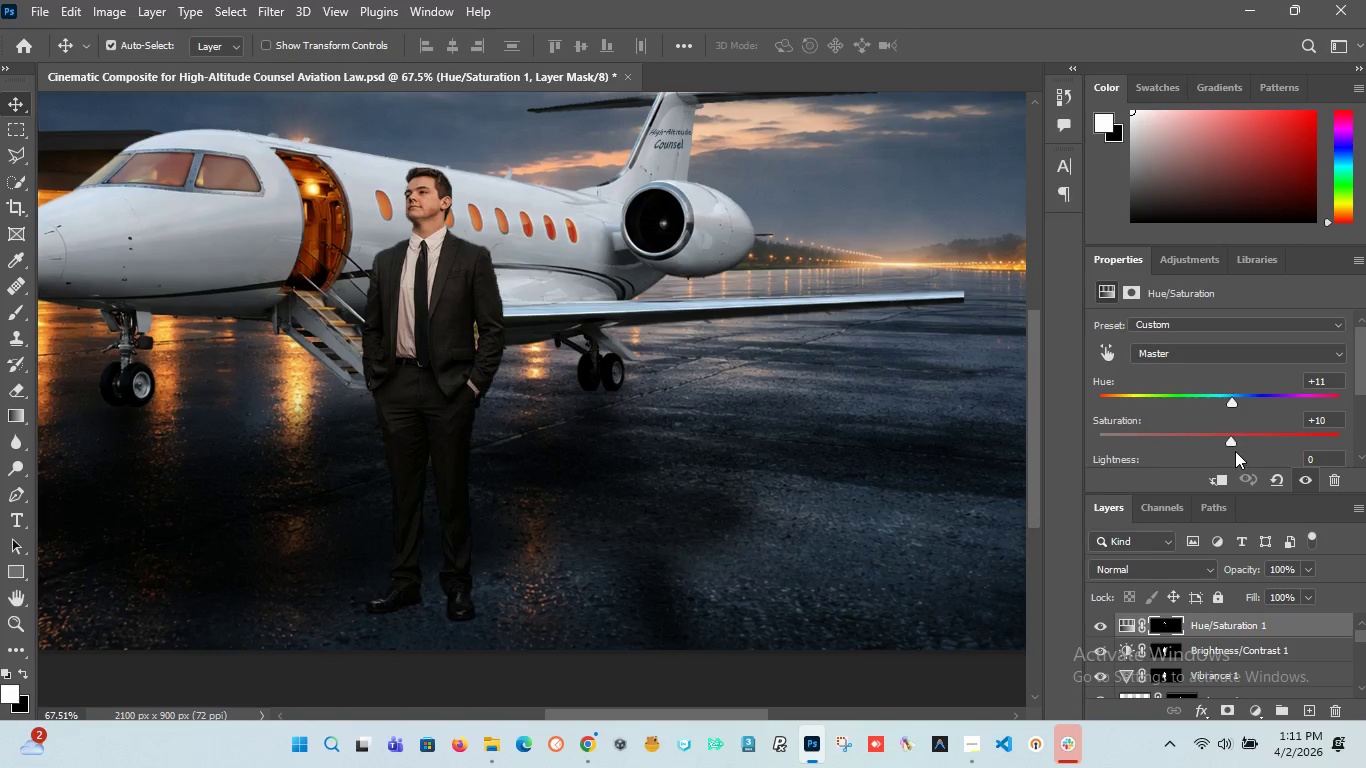 
left_click_drag(start_coordinate=[1233, 442], to_coordinate=[1193, 448])
 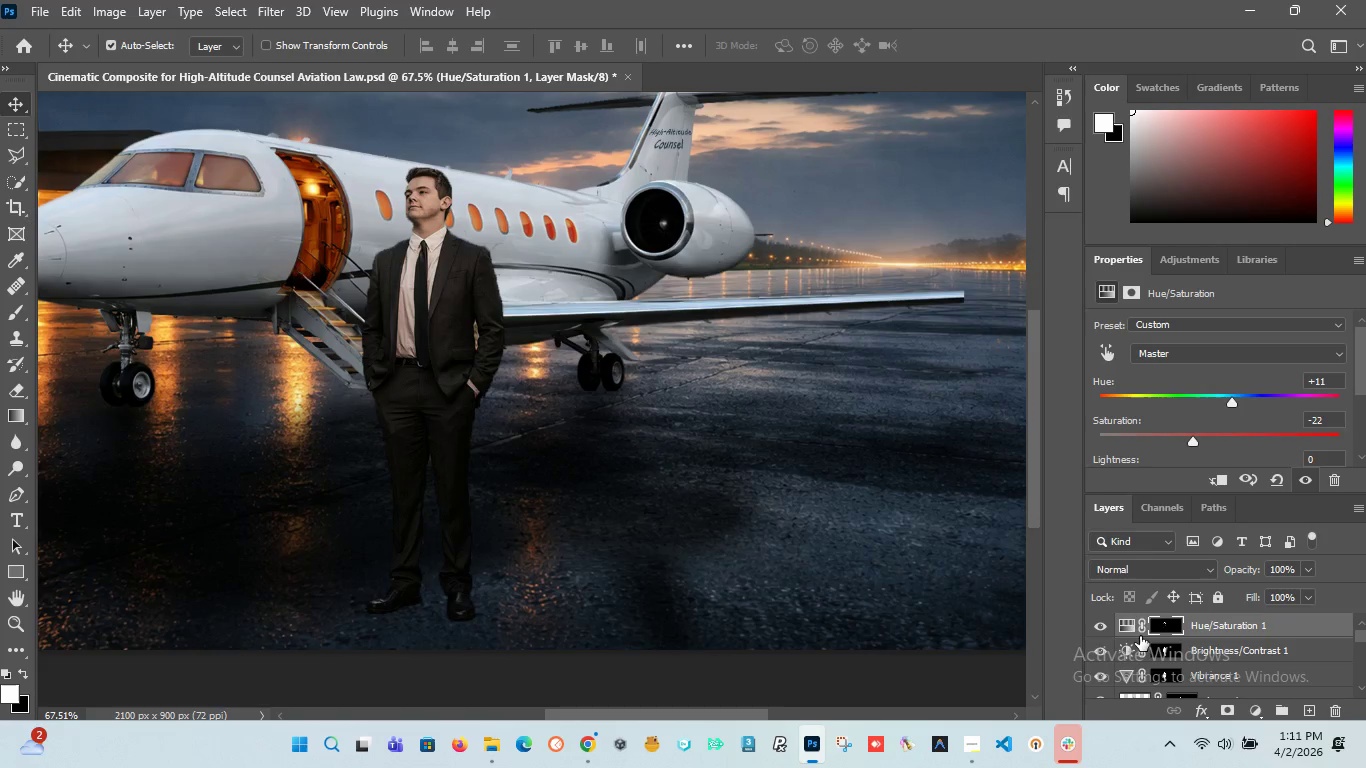 
scroll: coordinate [1156, 652], scroll_direction: up, amount: 5.0
 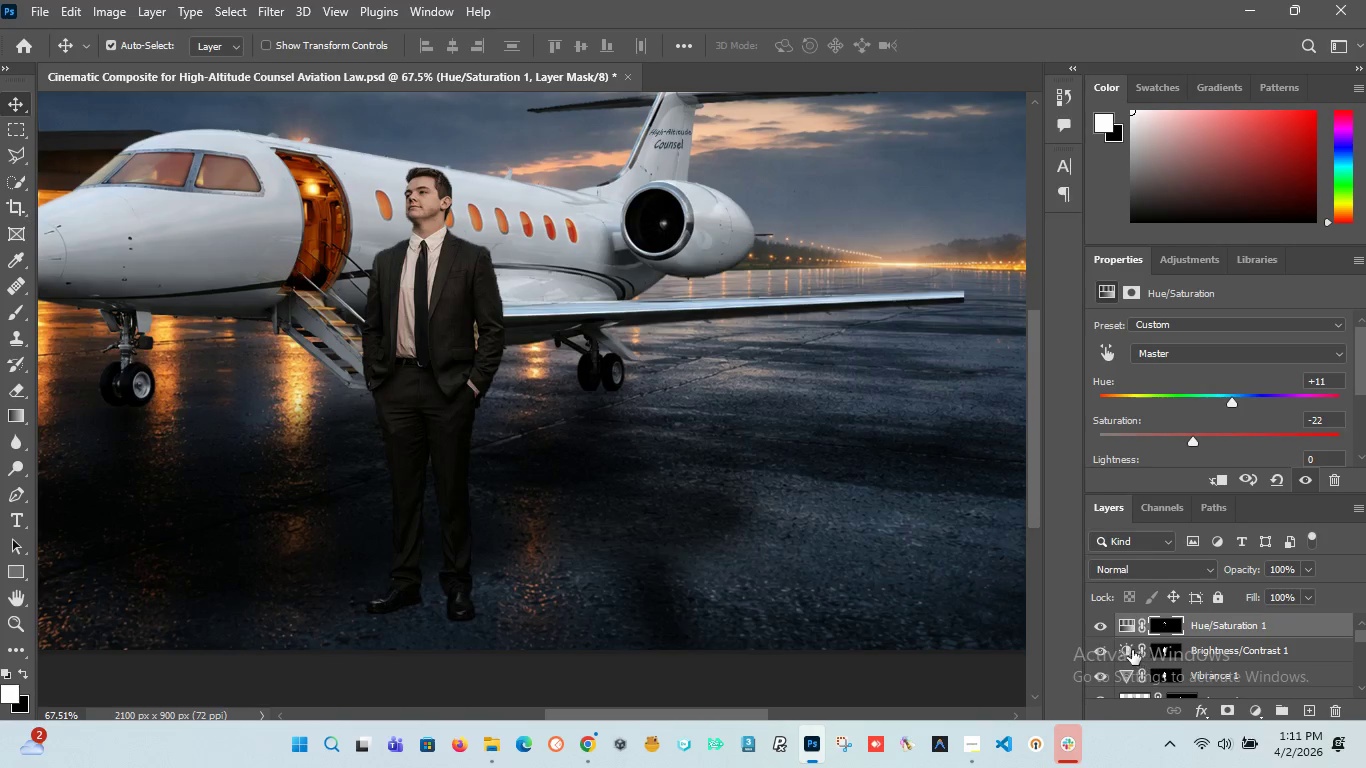 
left_click([1128, 647])
 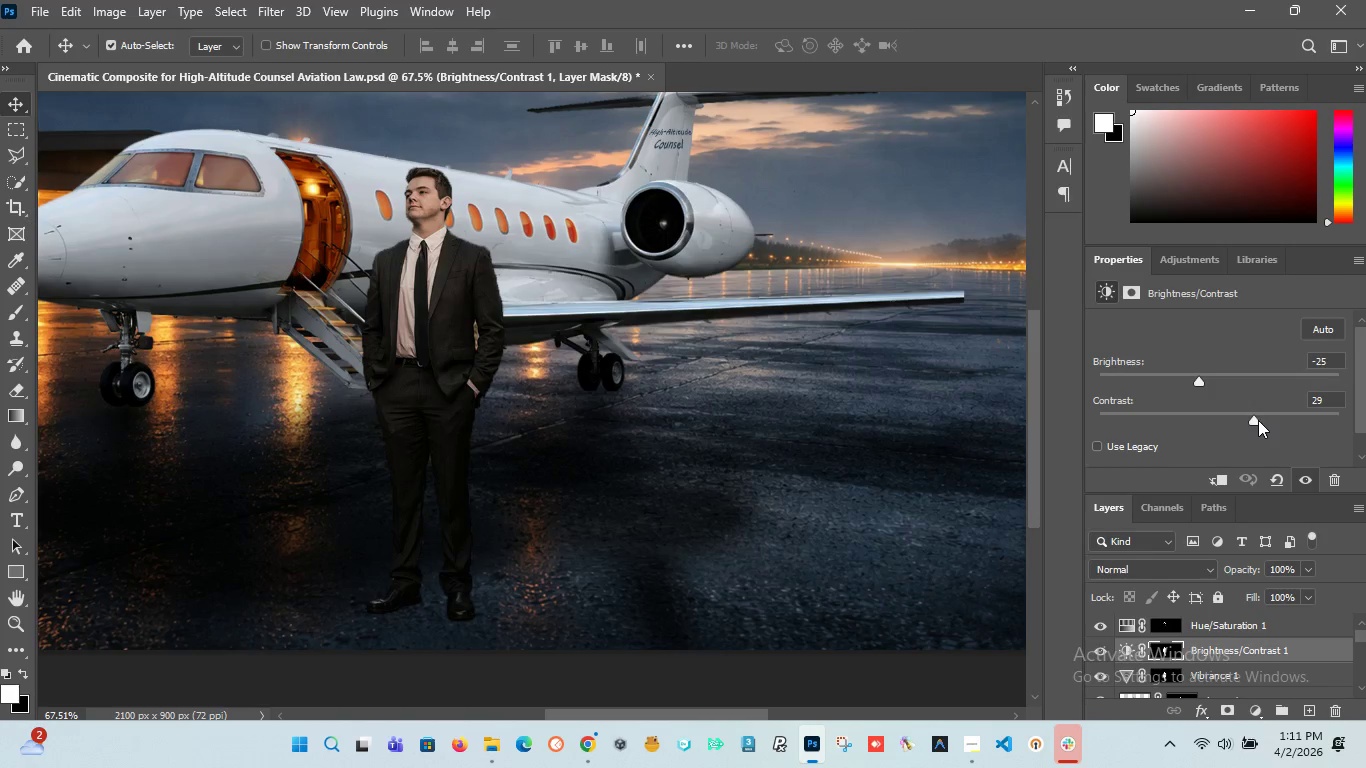 
left_click_drag(start_coordinate=[1257, 420], to_coordinate=[1279, 441])
 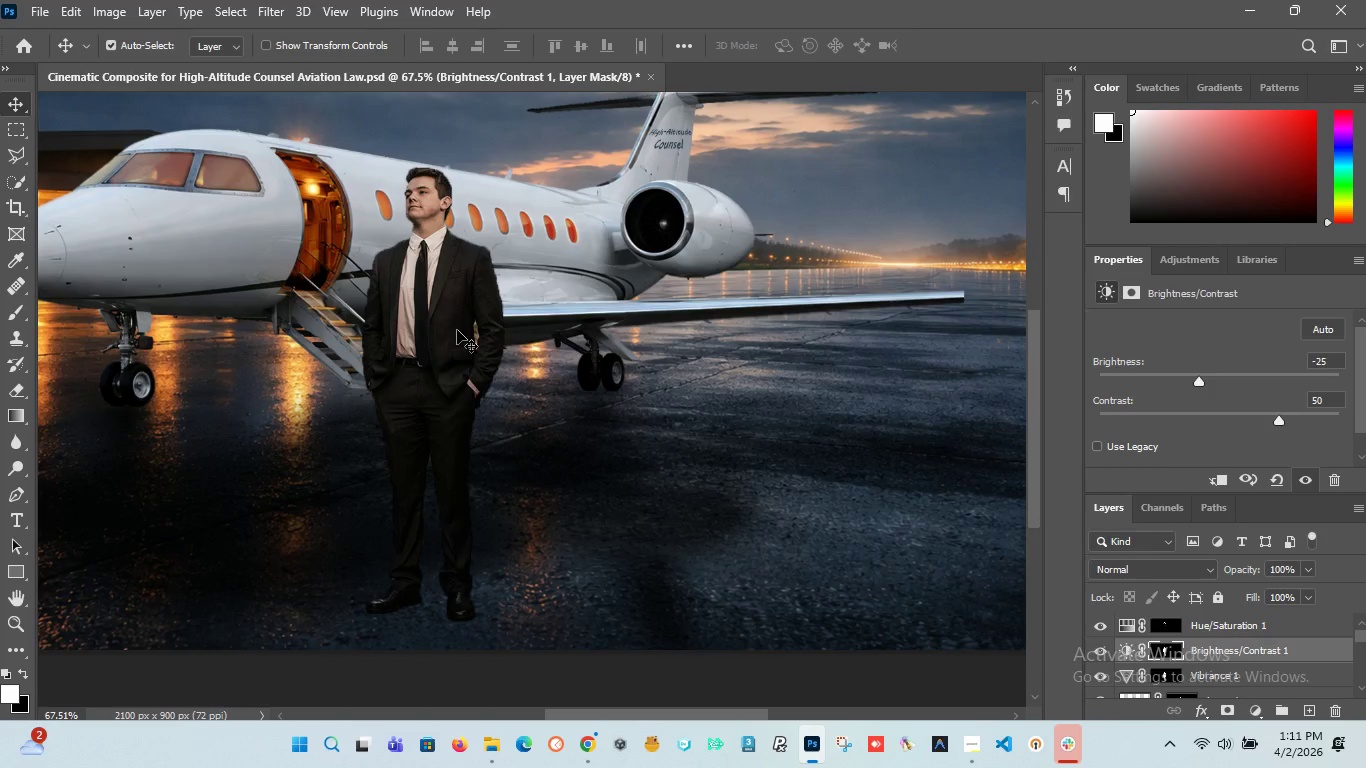 
hold_key(key=AltLeft, duration=1.51)
scroll: coordinate [457, 330], scroll_direction: down, amount: 12.0
 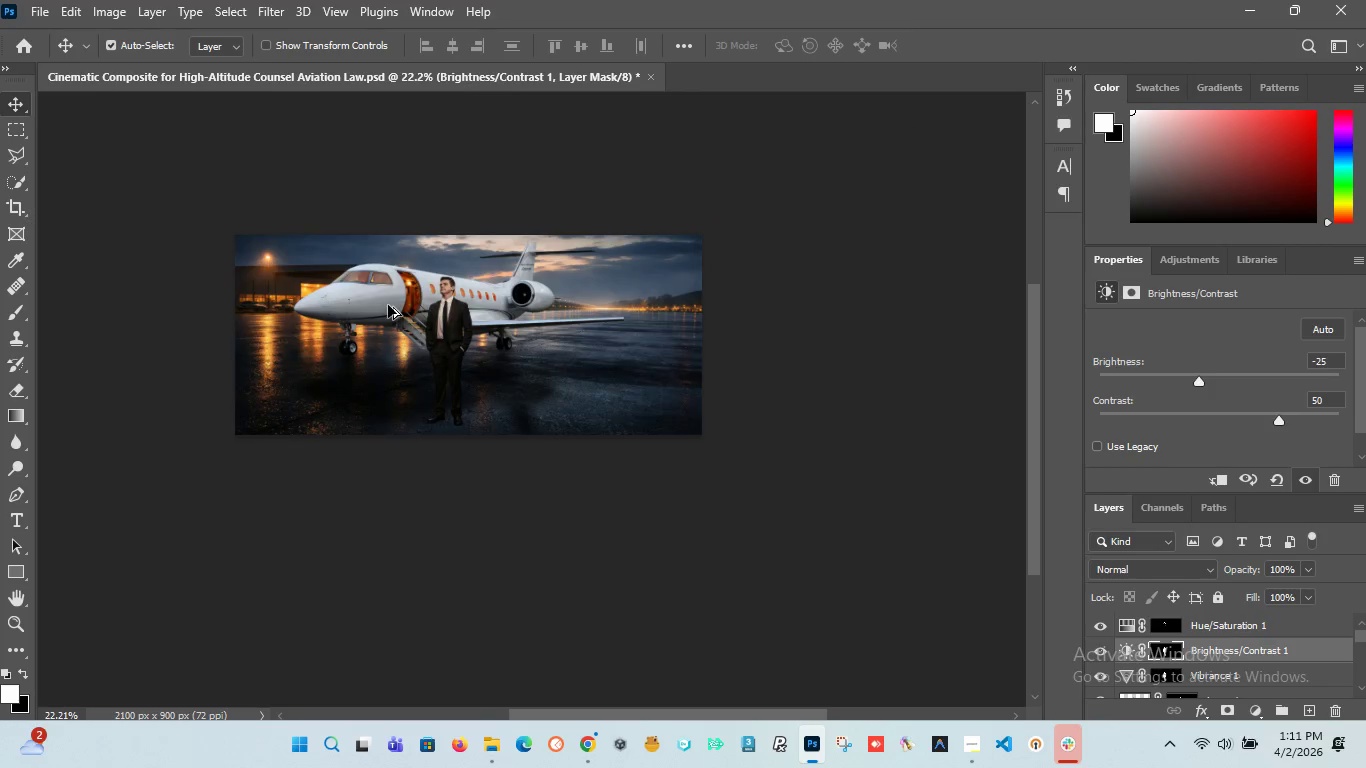 
hold_key(key=AltLeft, duration=1.52)
scroll: coordinate [388, 305], scroll_direction: up, amount: 11.0
 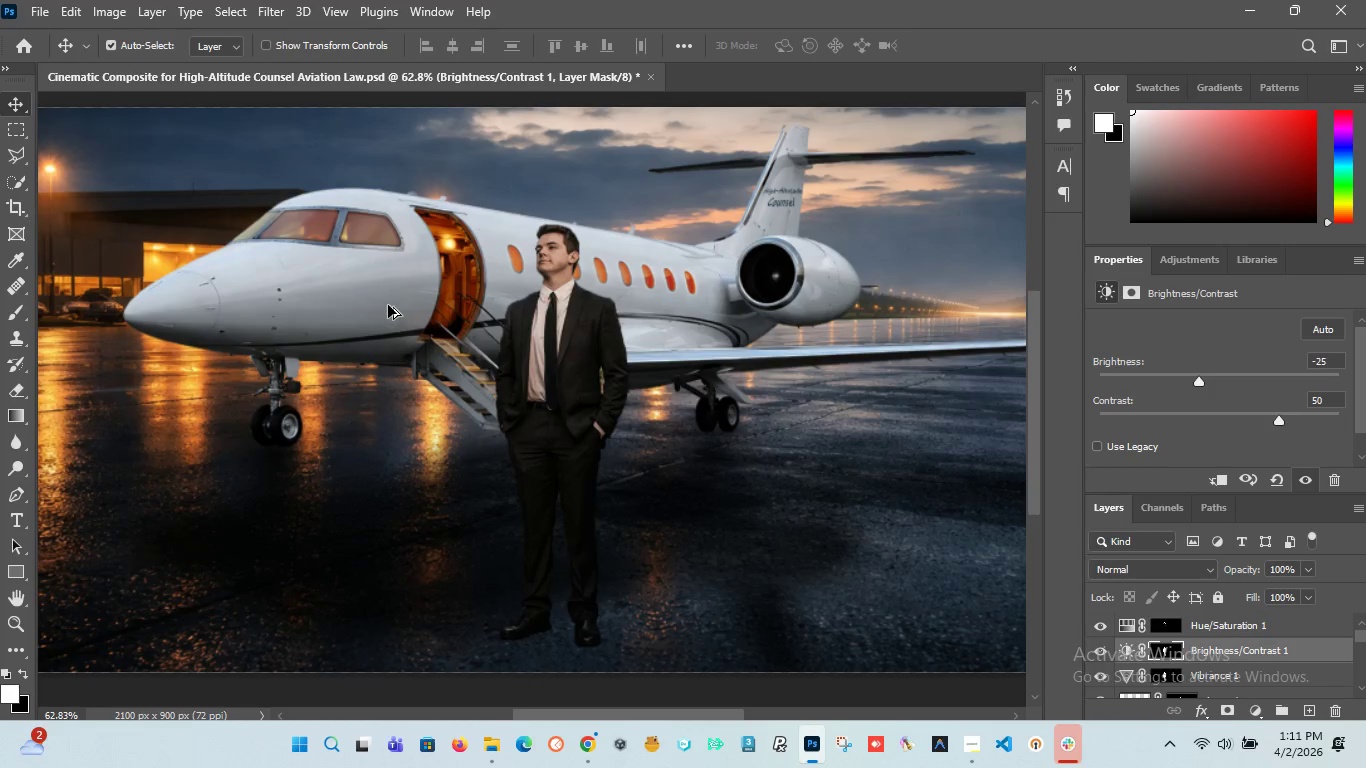 
hold_key(key=AltLeft, duration=1.5)
 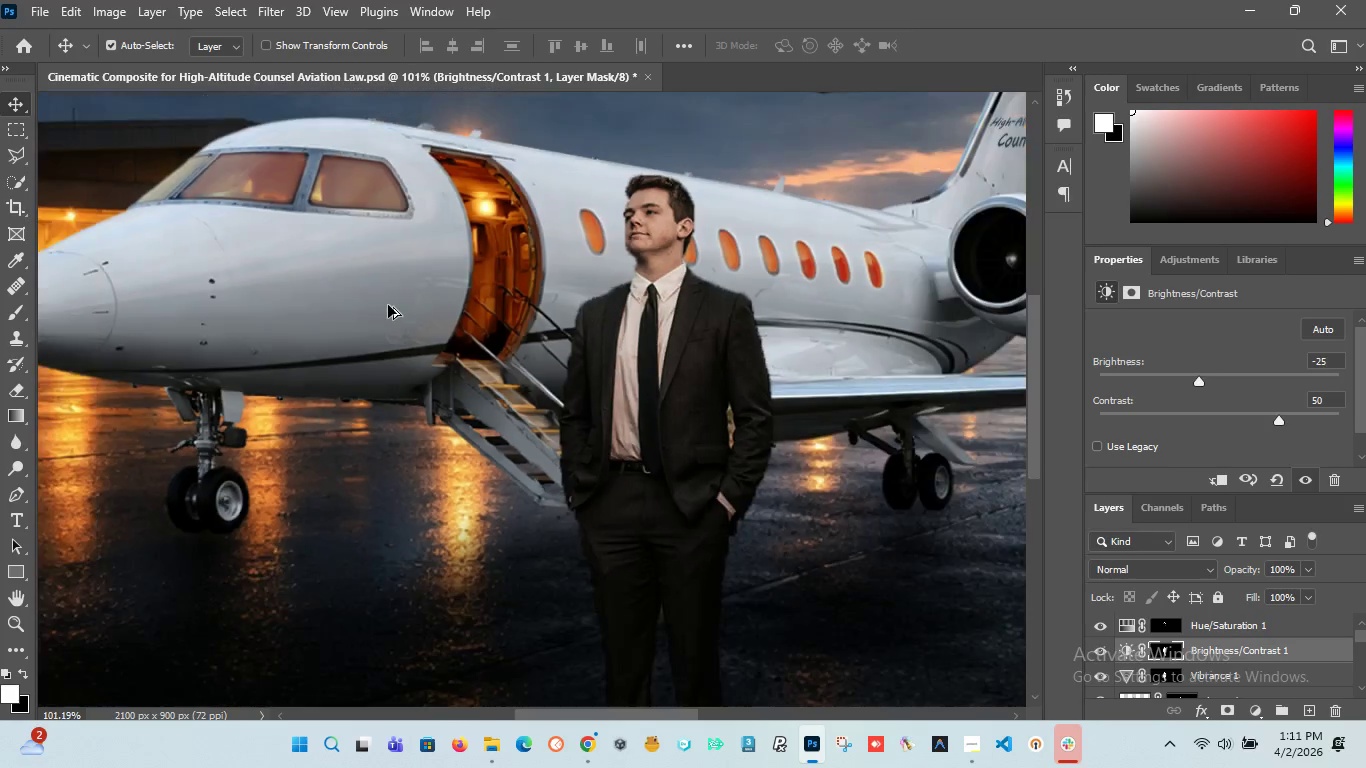 
hold_key(key=AltLeft, duration=1.5)
 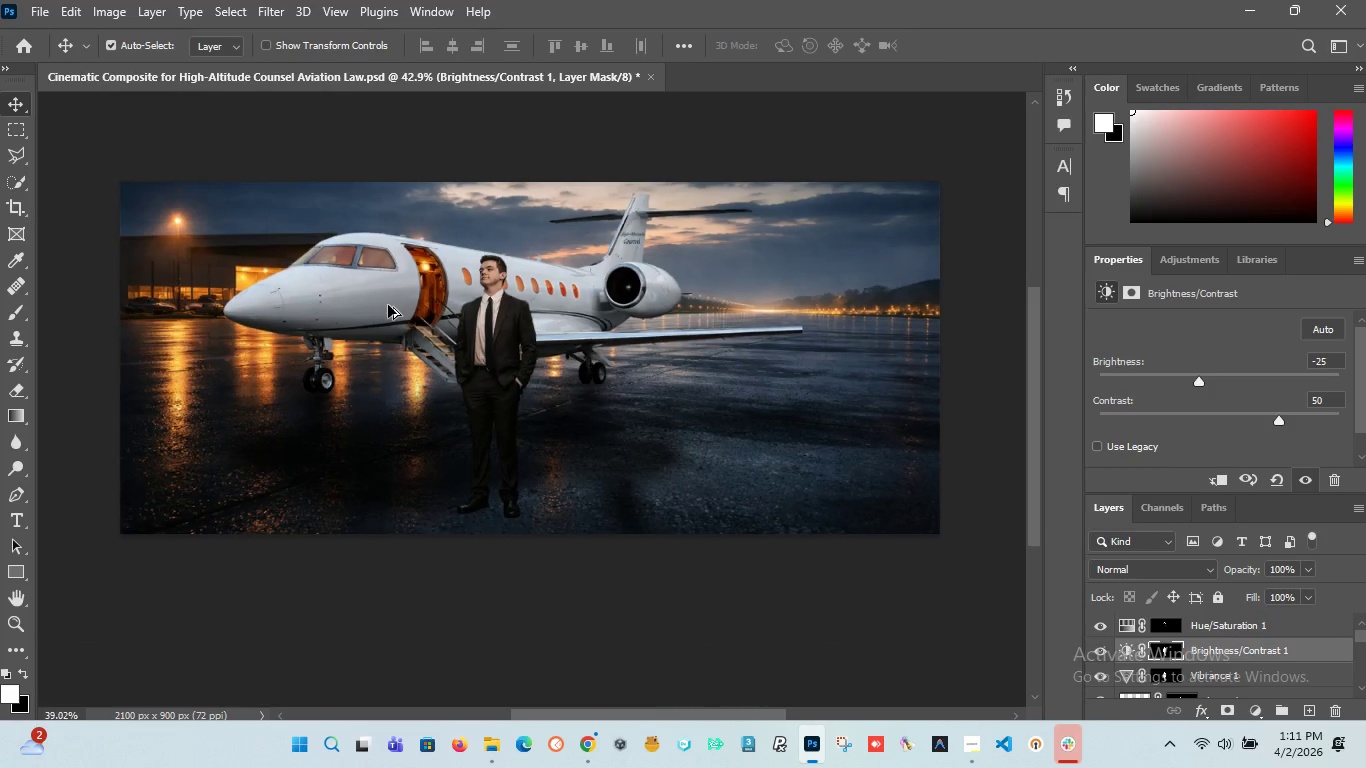 
hold_key(key=AltLeft, duration=1.5)
 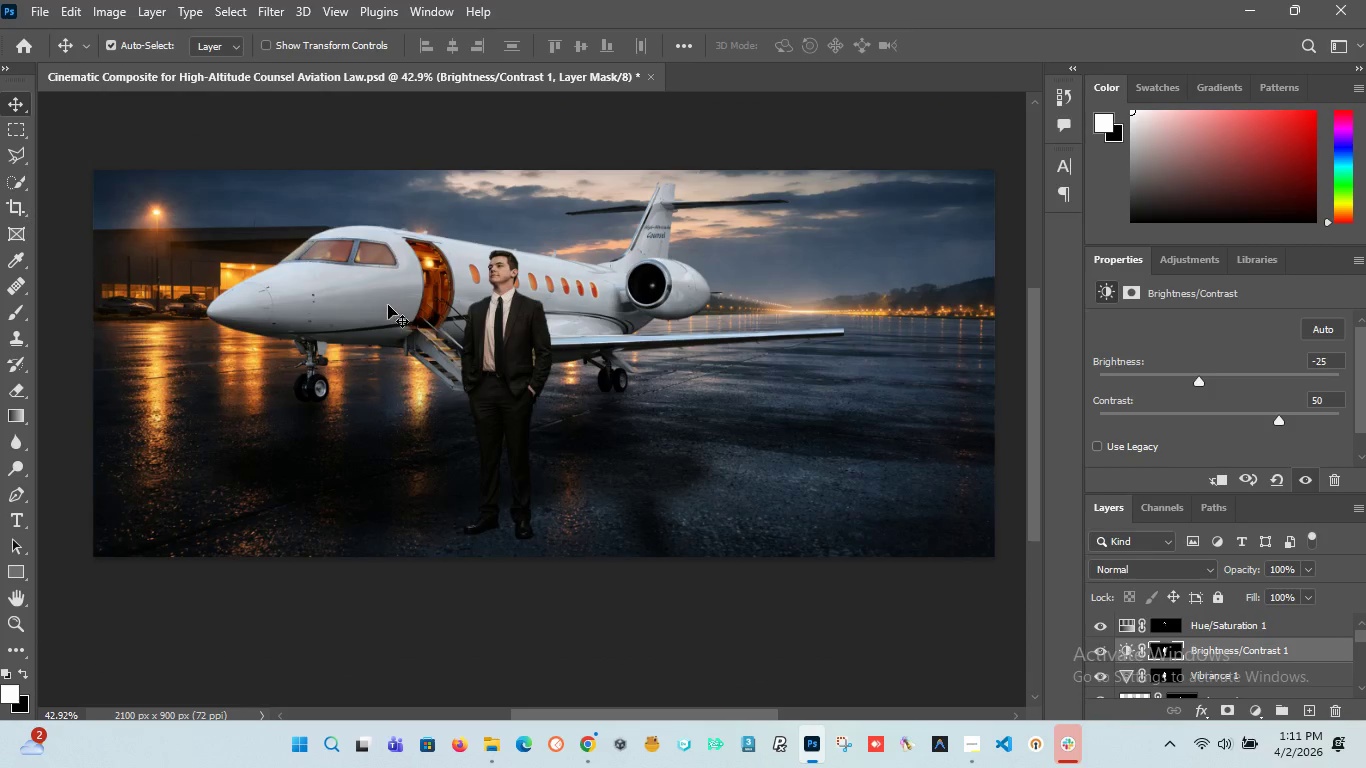 
key(Alt+AltLeft)
 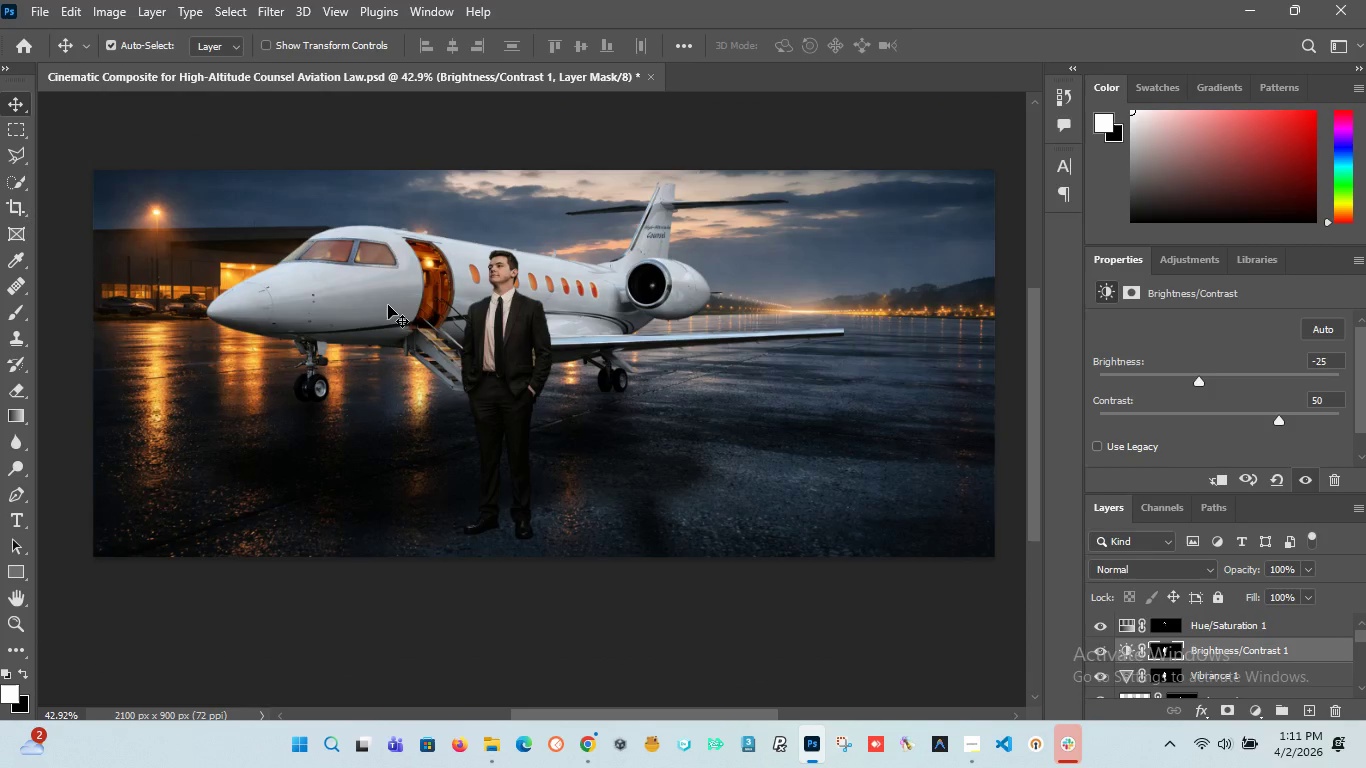 
key(Alt+AltLeft)
 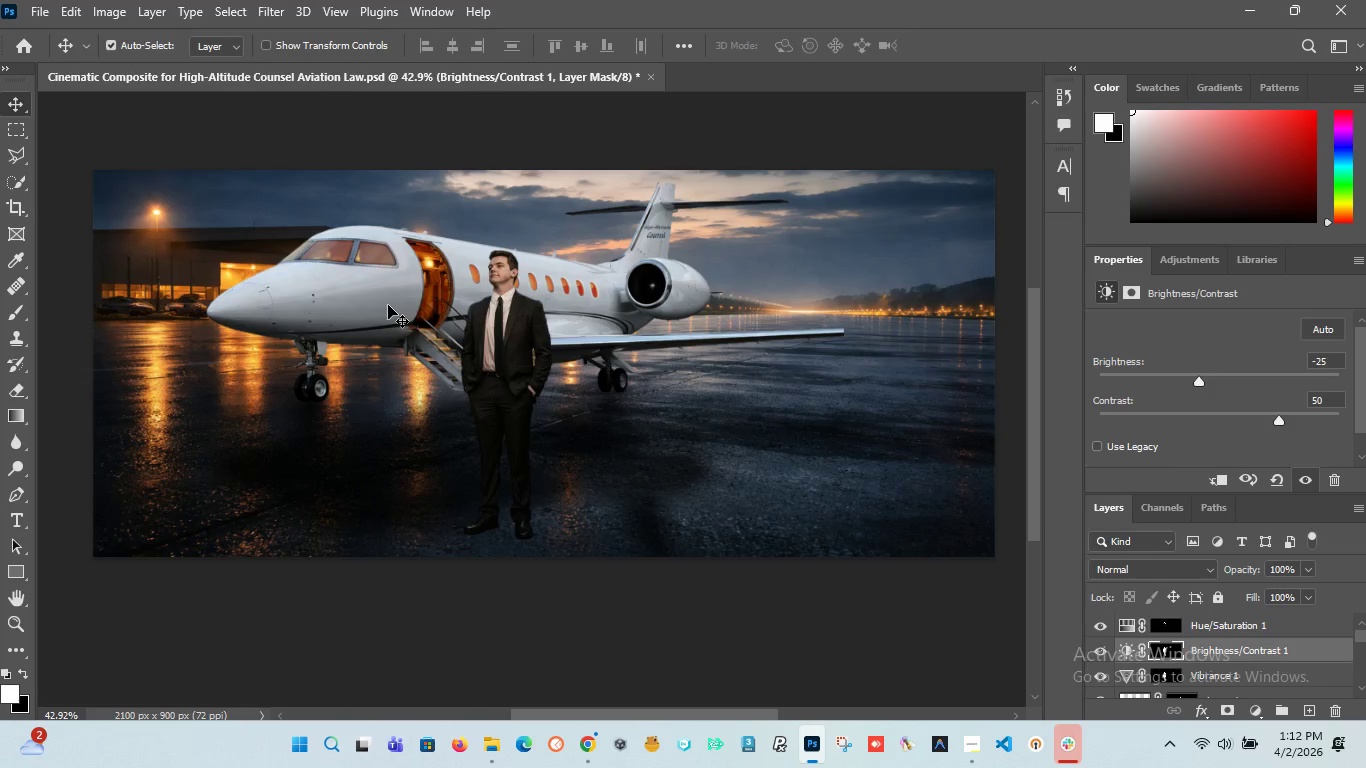 
scroll: coordinate [388, 305], scroll_direction: down, amount: 14.0
 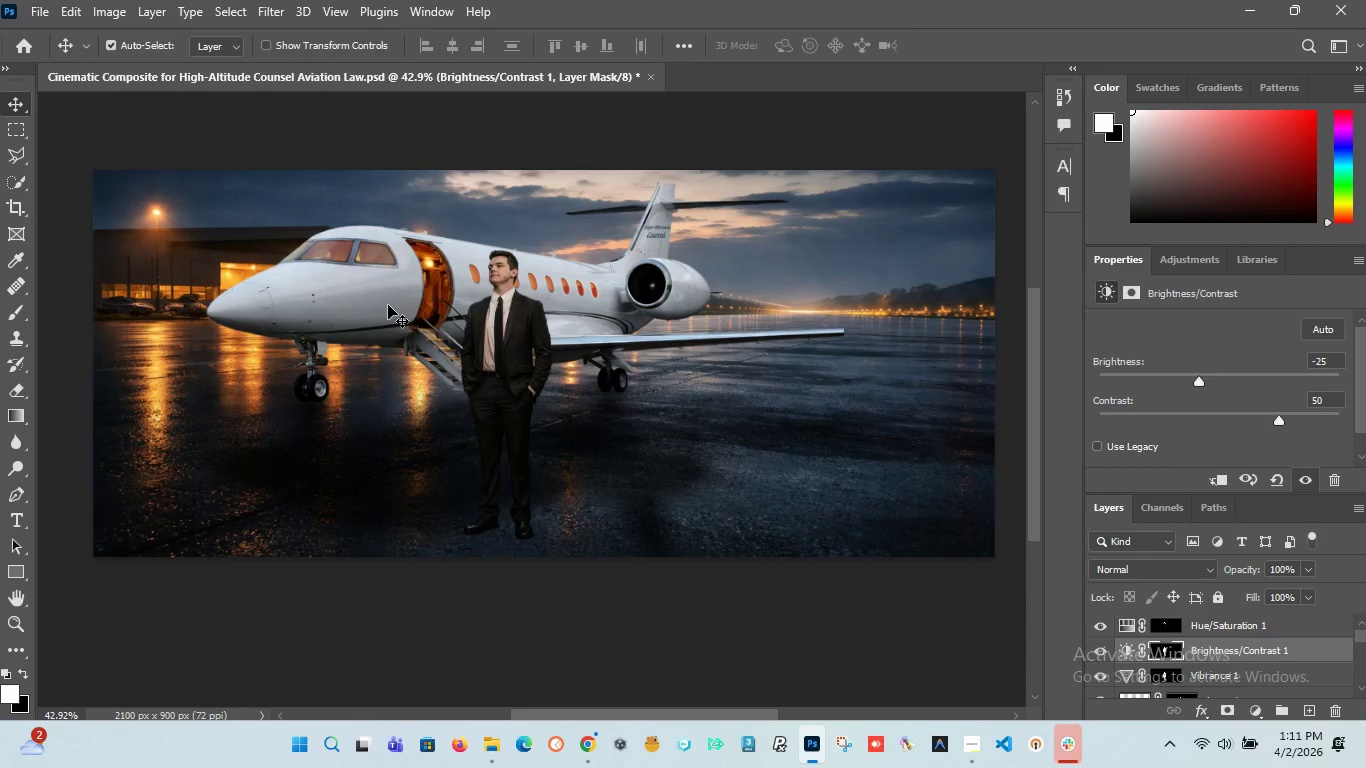 
wait(42.65)
 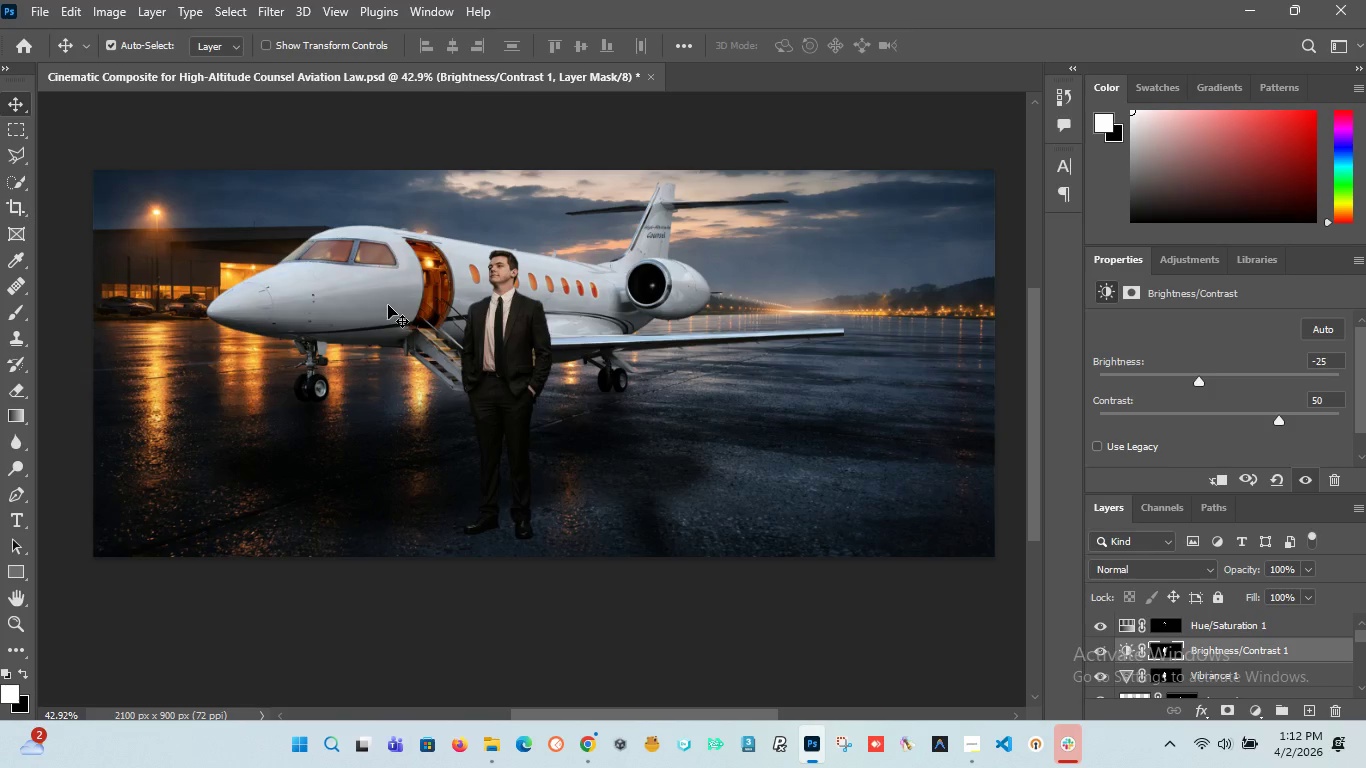 
hold_key(key=AltLeft, duration=1.52)
 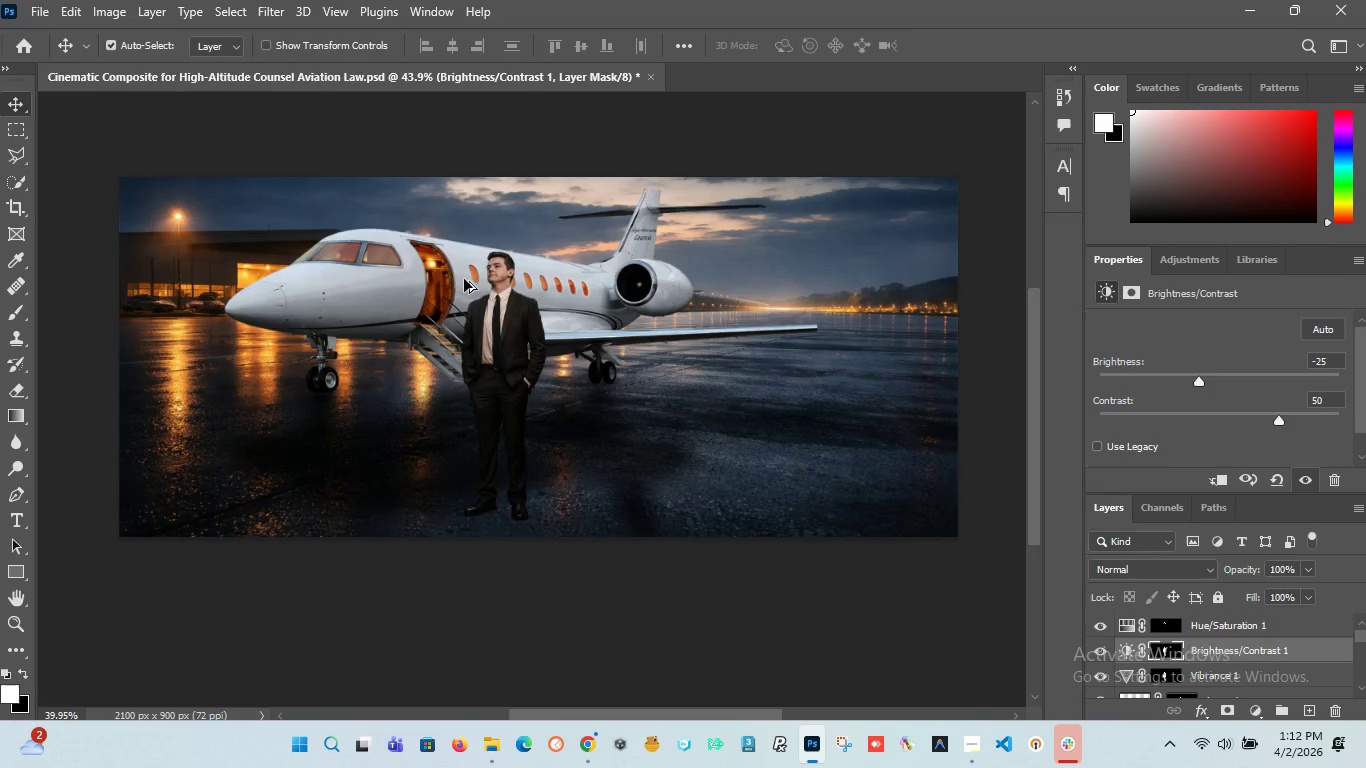 
hold_key(key=AltLeft, duration=1.47)
 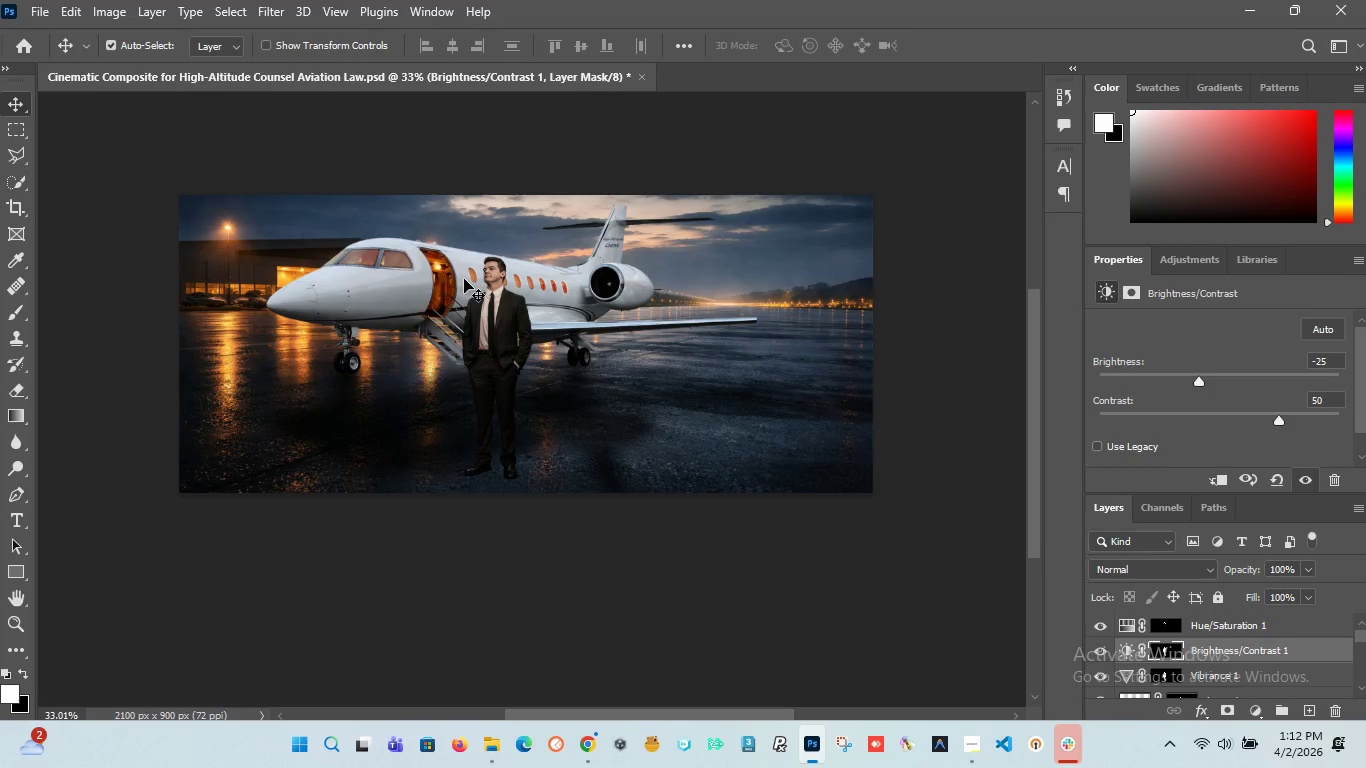 
scroll: coordinate [464, 279], scroll_direction: up, amount: 2.0
 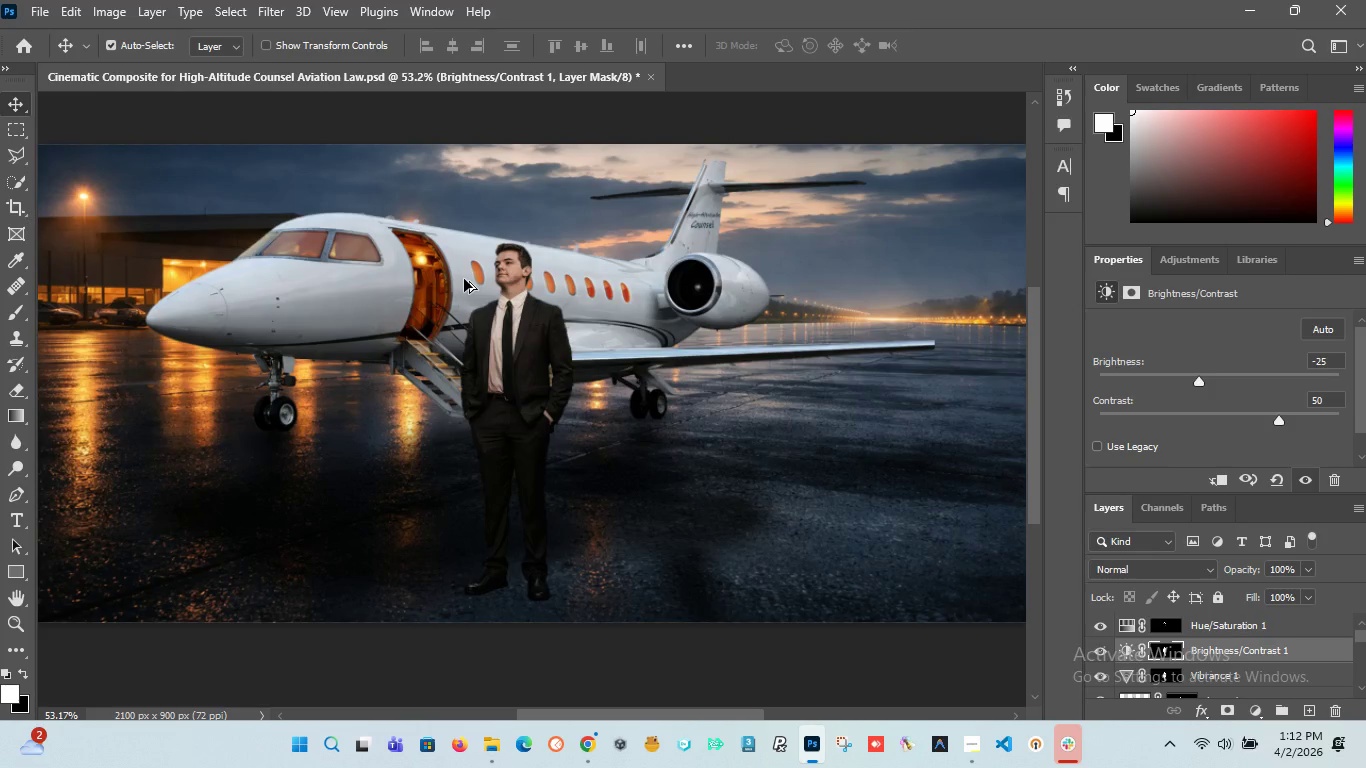 
scroll: coordinate [464, 279], scroll_direction: down, amount: 5.0
 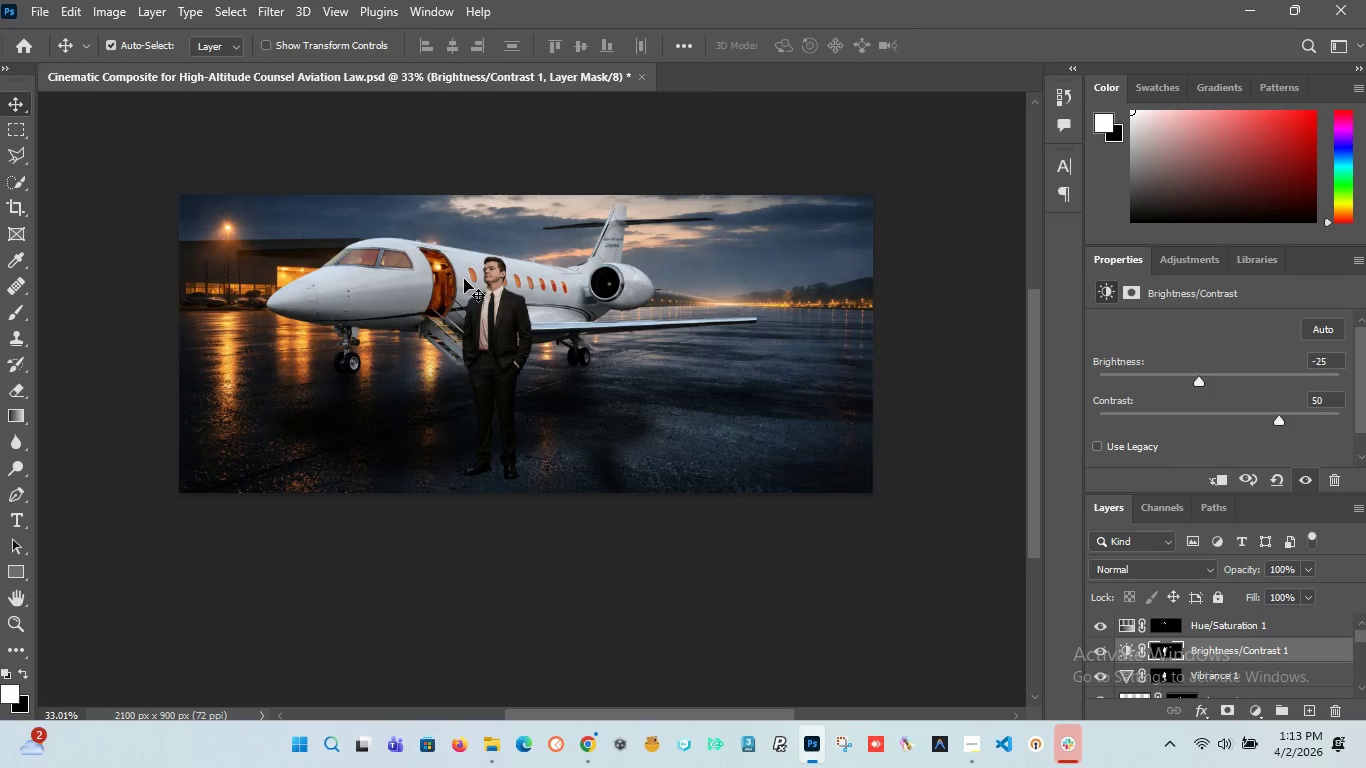 
wait(91.01)
 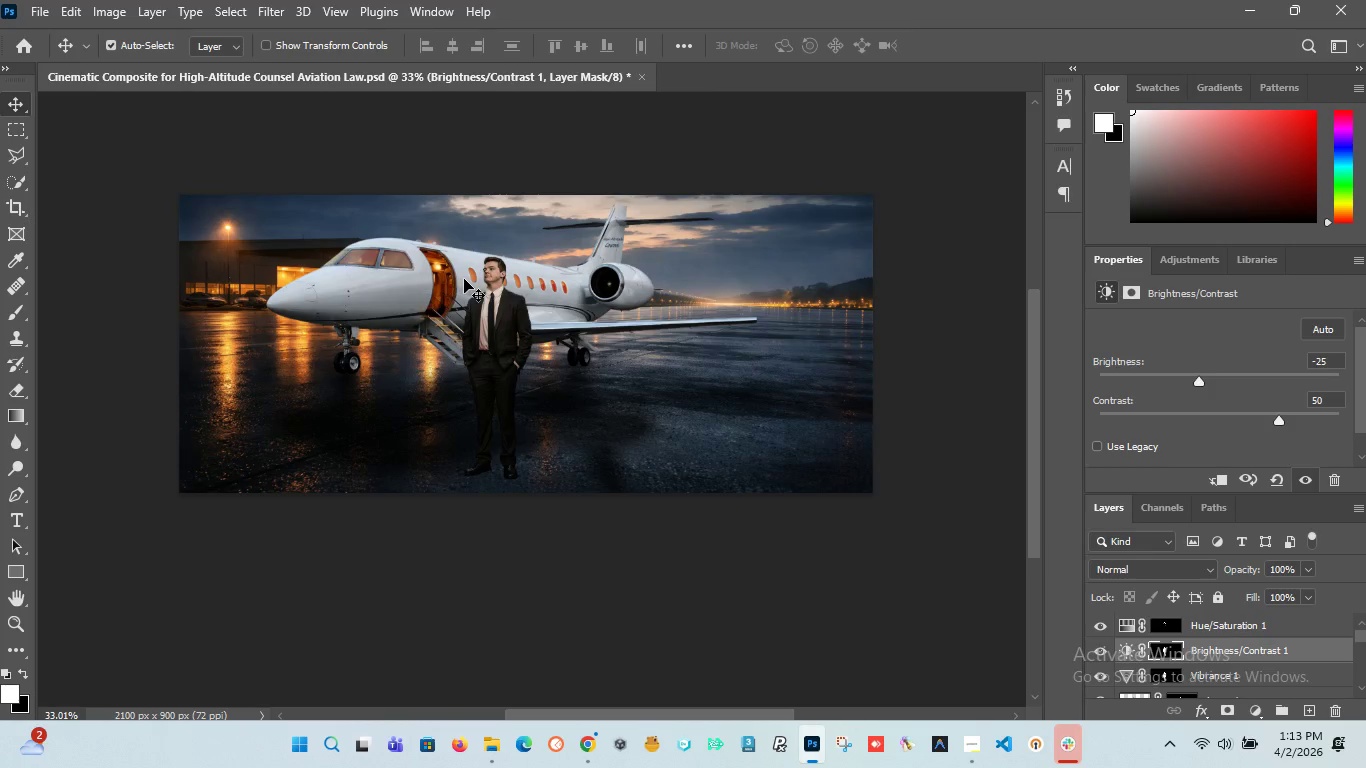 
hold_key(key=AltLeft, duration=1.52)
 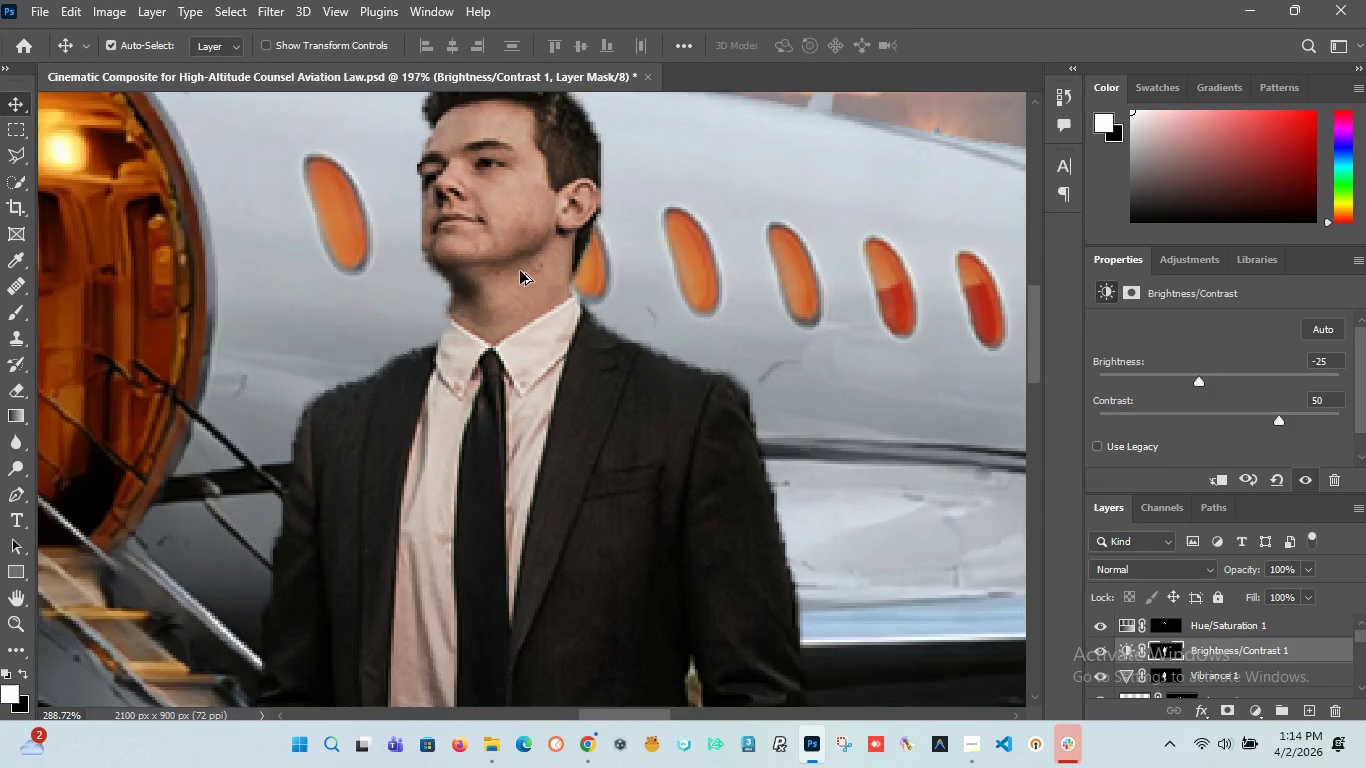 
hold_key(key=AltLeft, duration=1.5)
 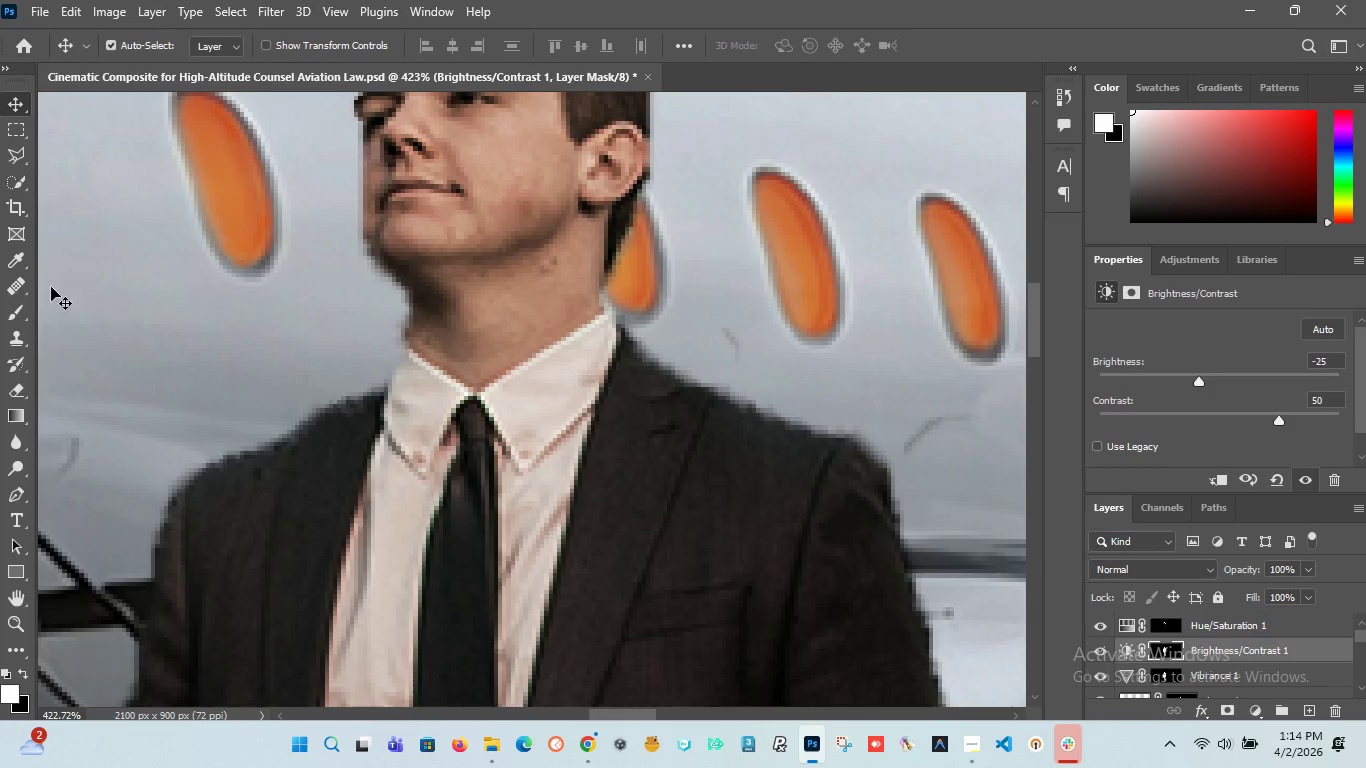 
scroll: coordinate [520, 271], scroll_direction: up, amount: 27.0
 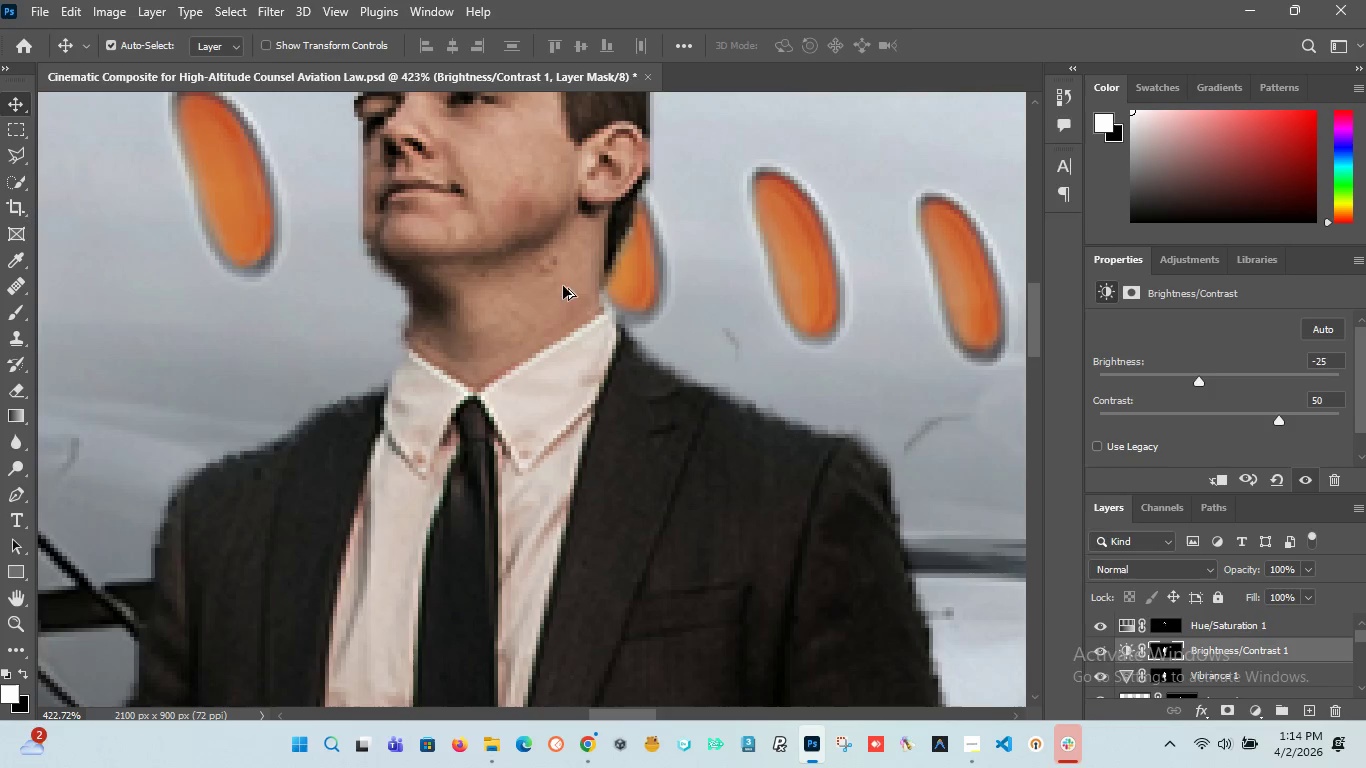 
hold_key(key=AltLeft, duration=0.34)
 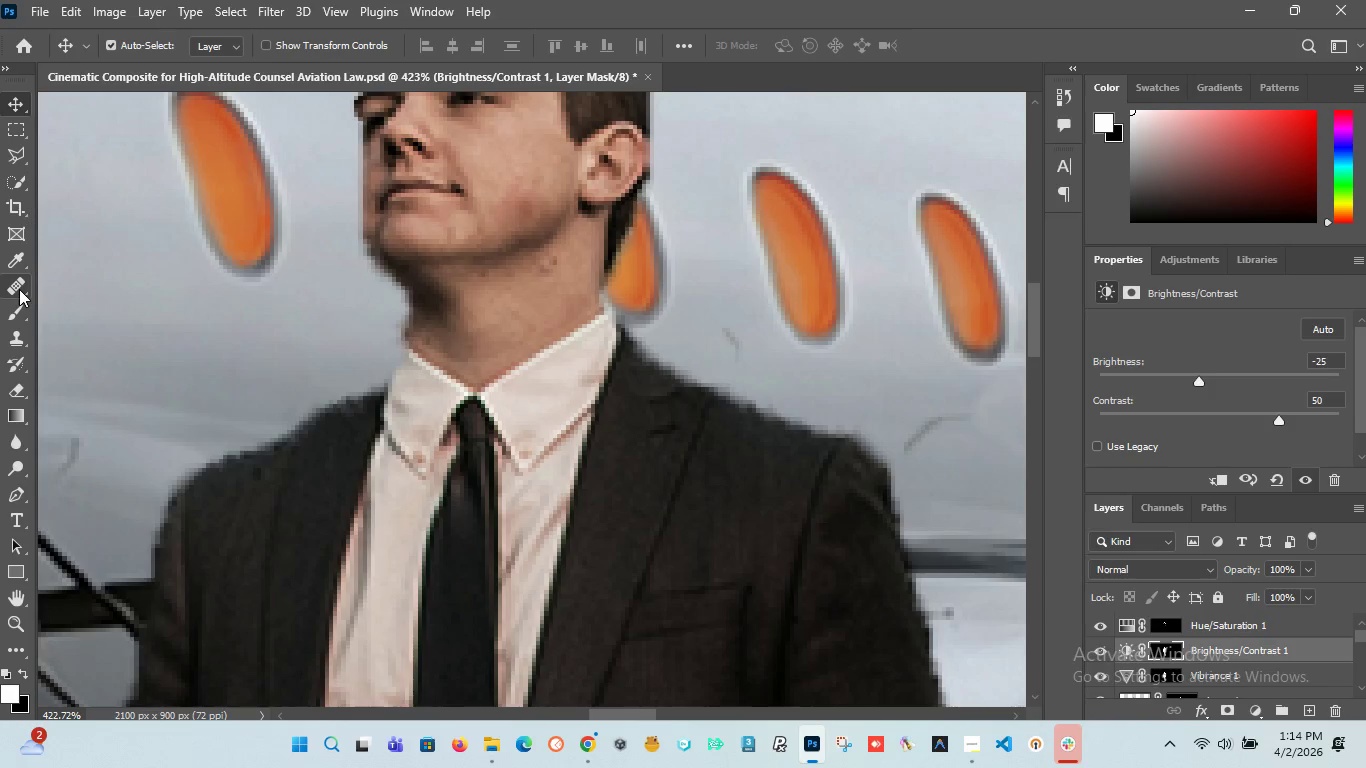 
left_click([19, 289])
 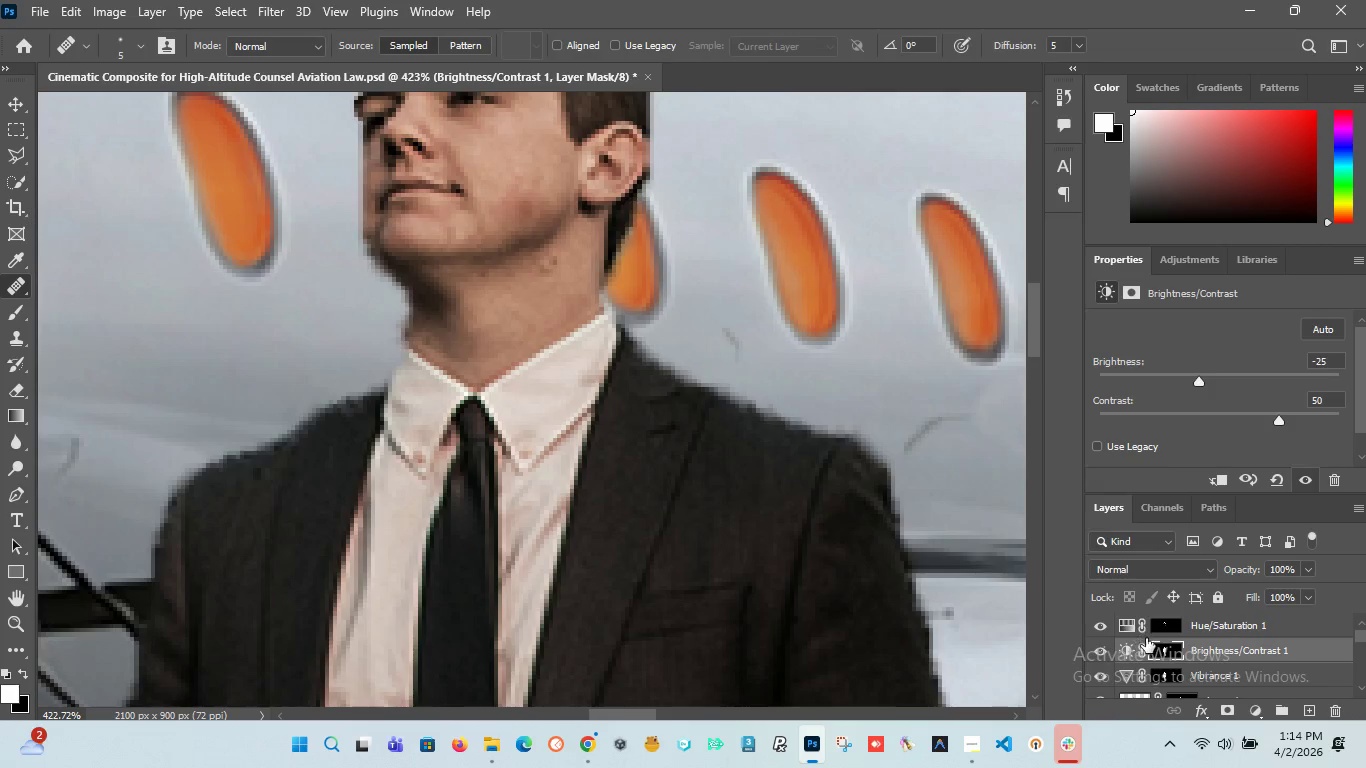 
scroll: coordinate [1146, 643], scroll_direction: up, amount: 9.0
 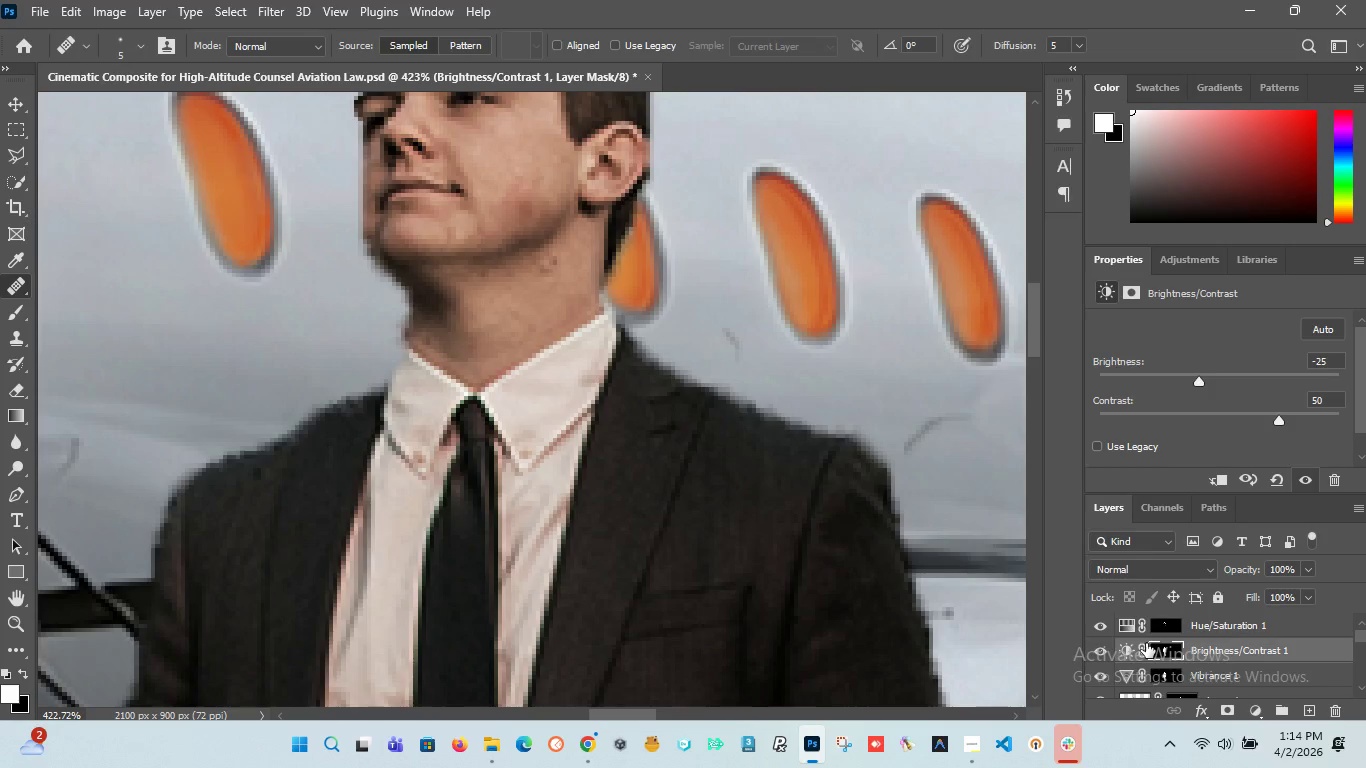 
scroll: coordinate [1146, 643], scroll_direction: down, amount: 2.0
 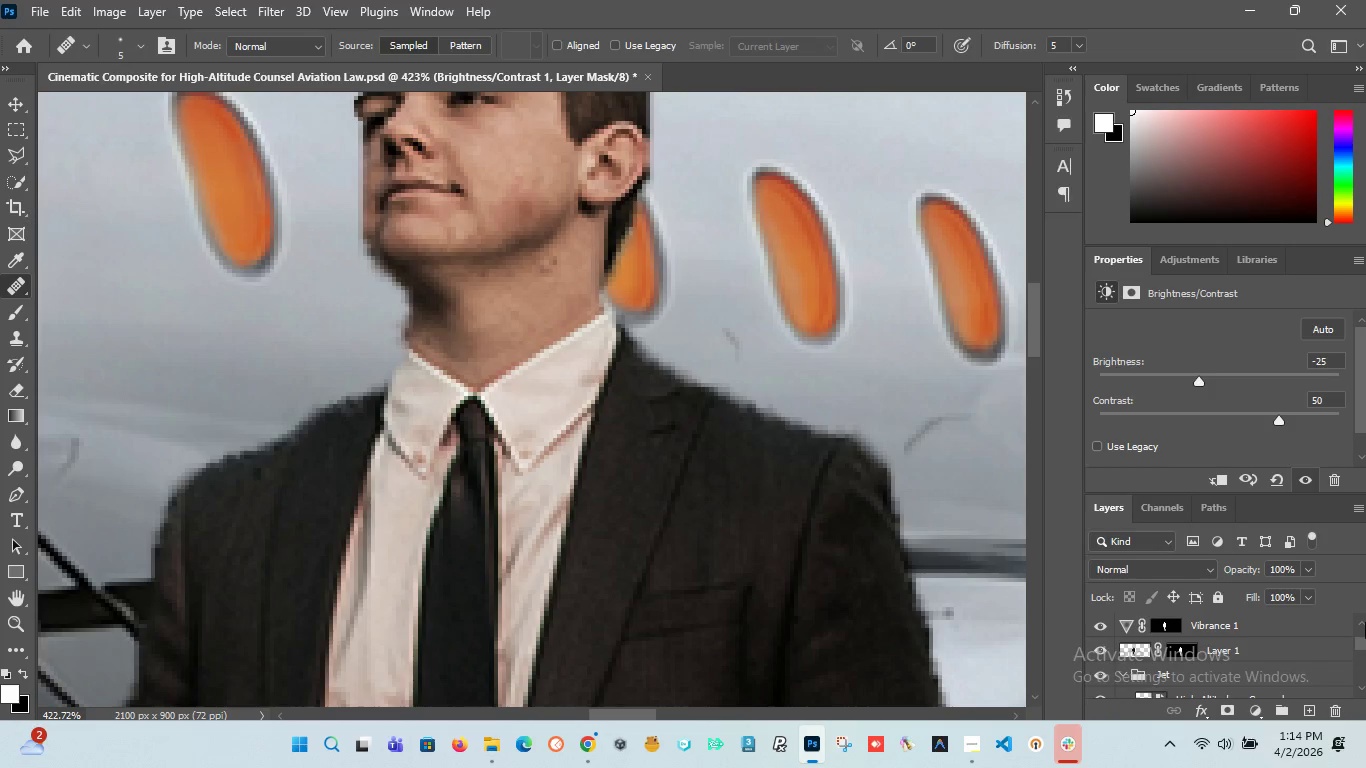 
wait(5.13)
 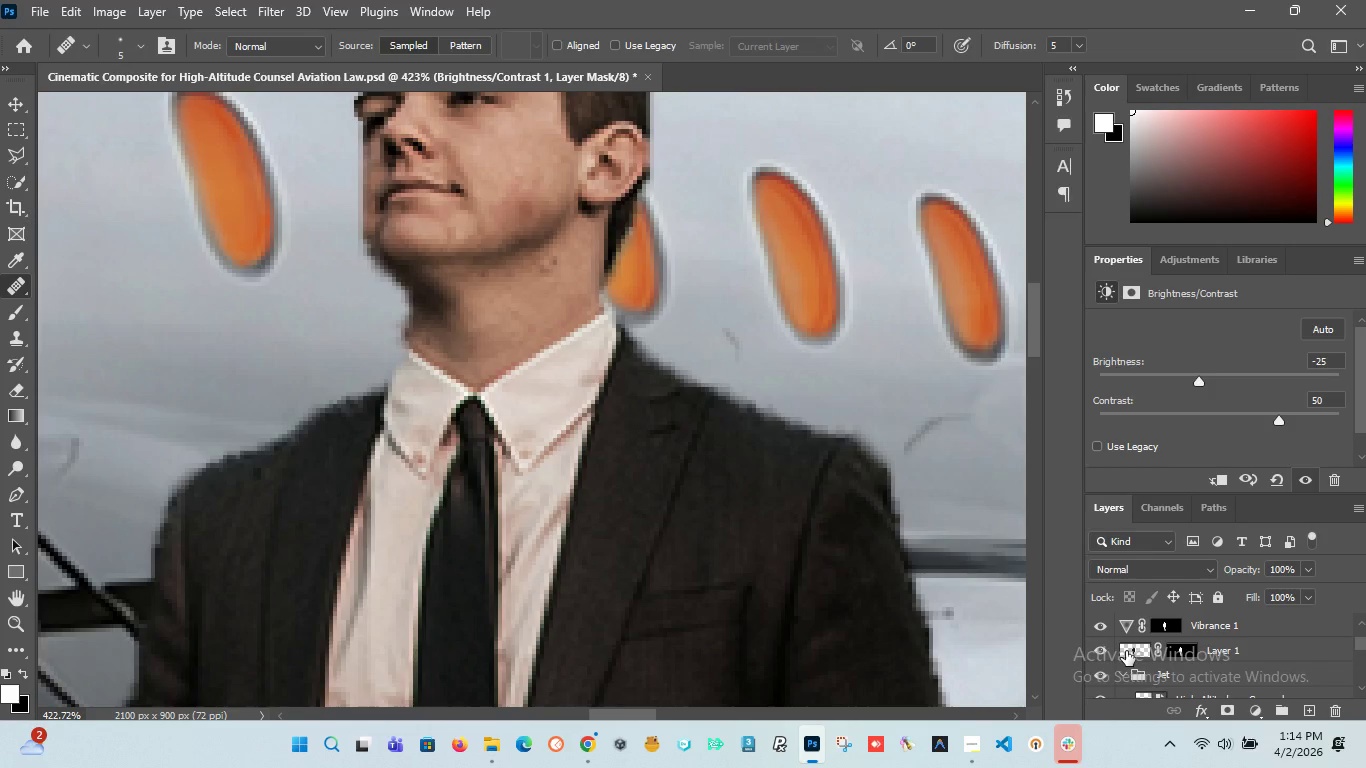 
left_click([1132, 647])
 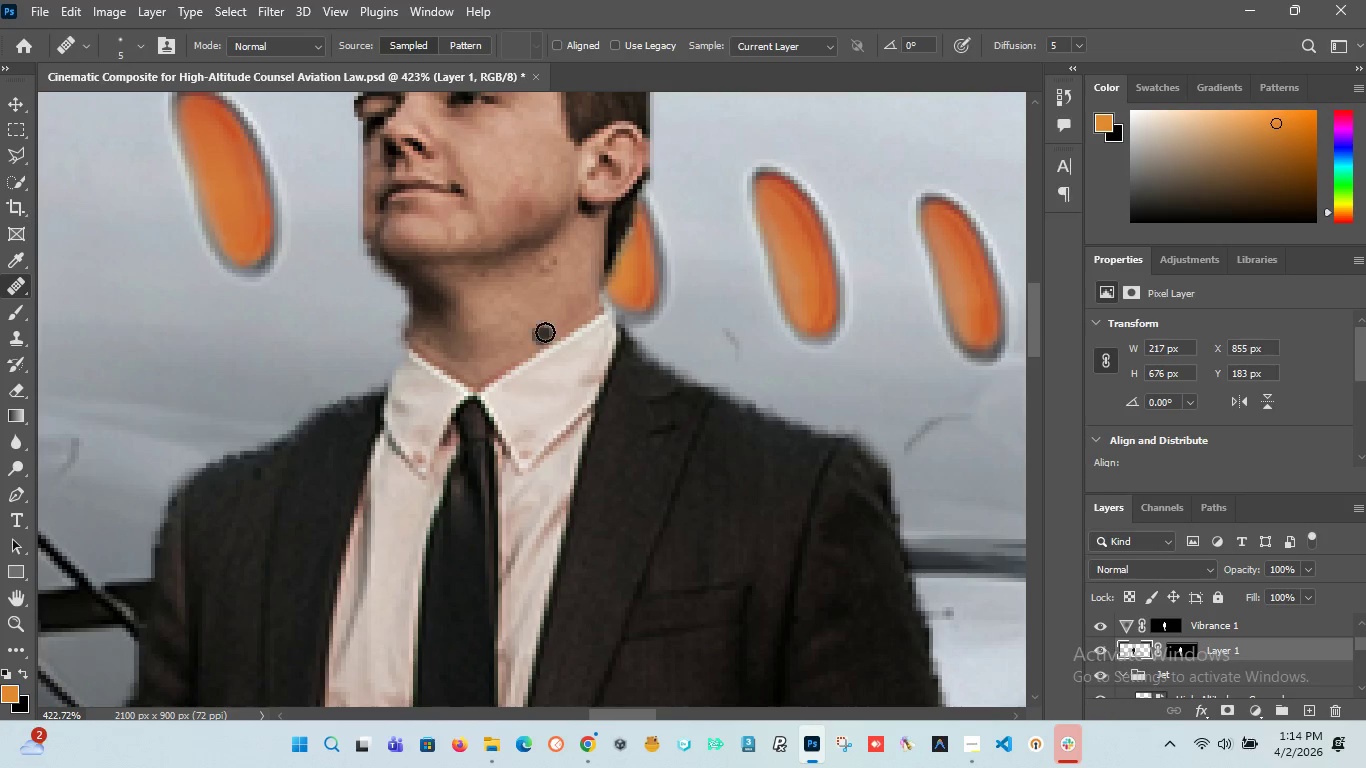 
hold_key(key=AltLeft, duration=1.5)
left_click([530, 265])
 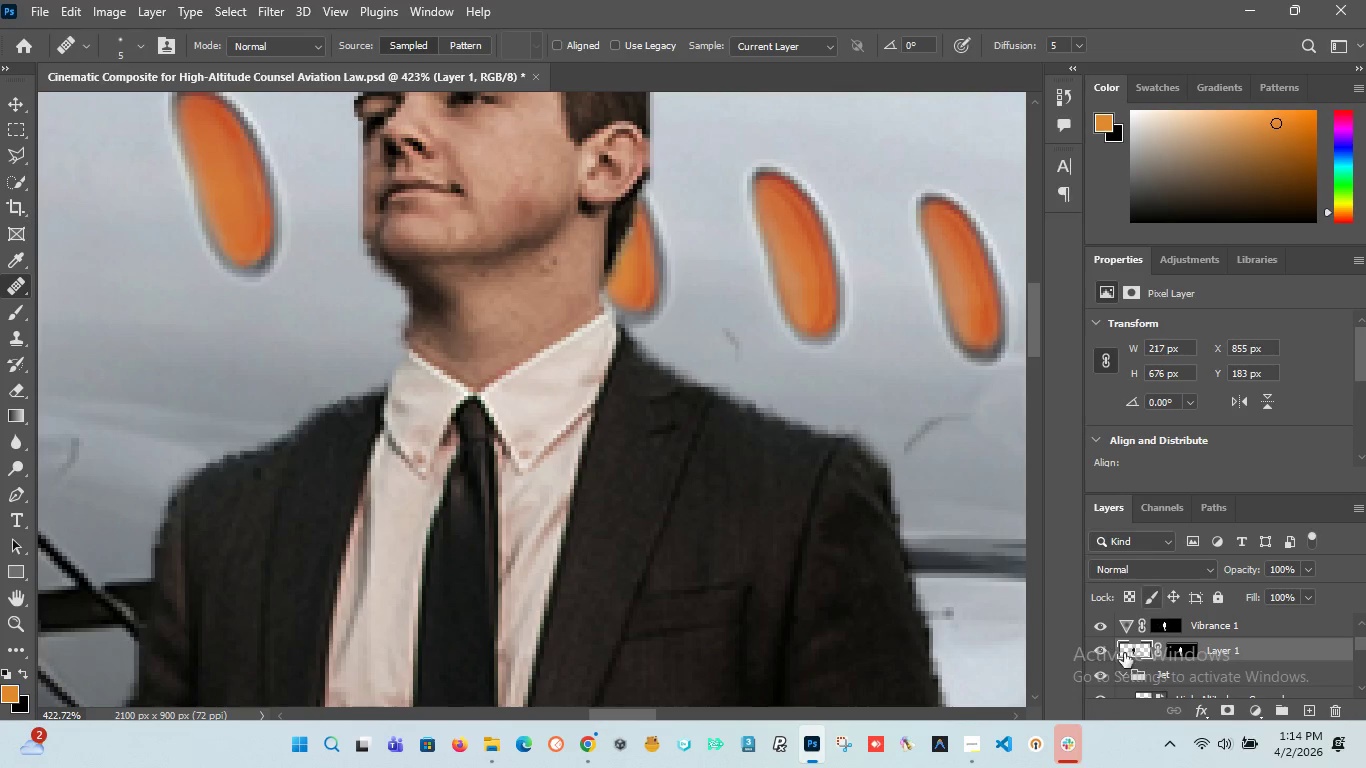 
wait(5.52)
 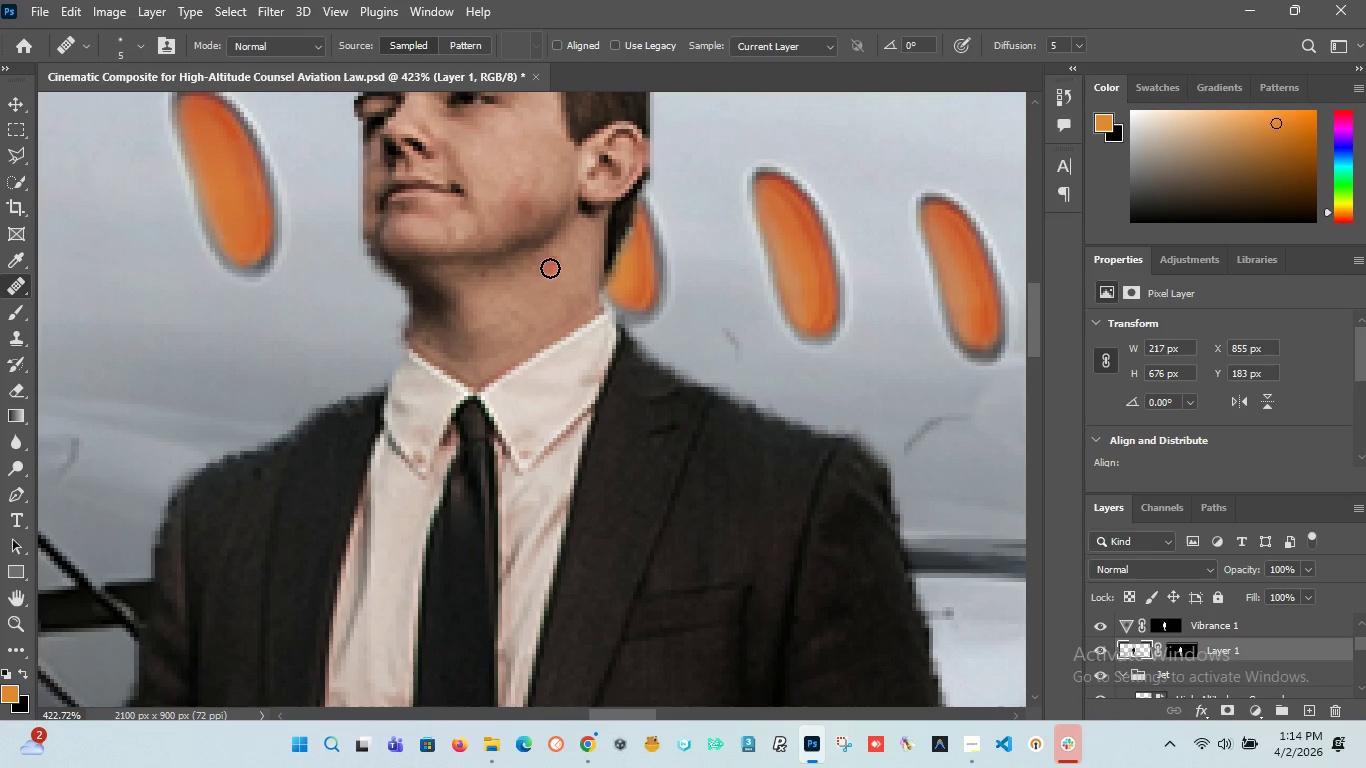 
left_click([1101, 644])
 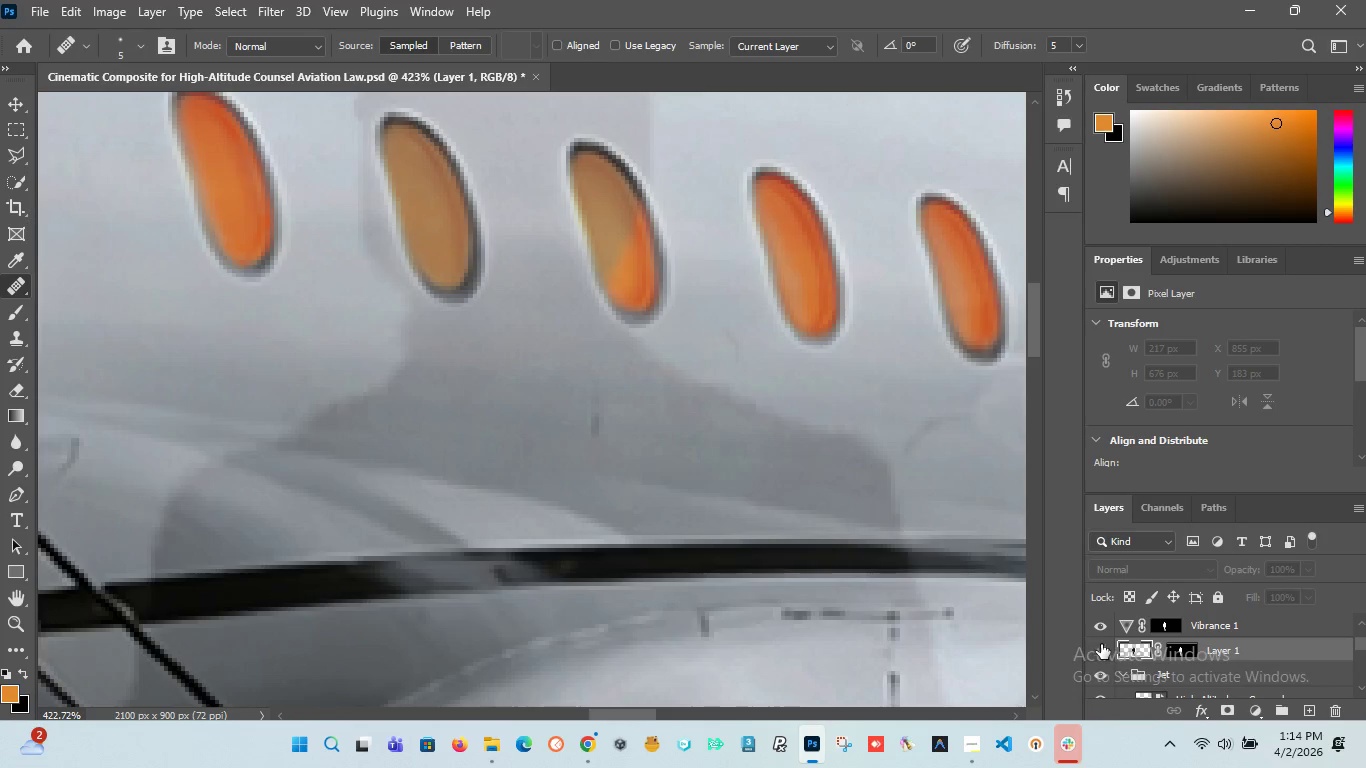 
left_click([1101, 644])
 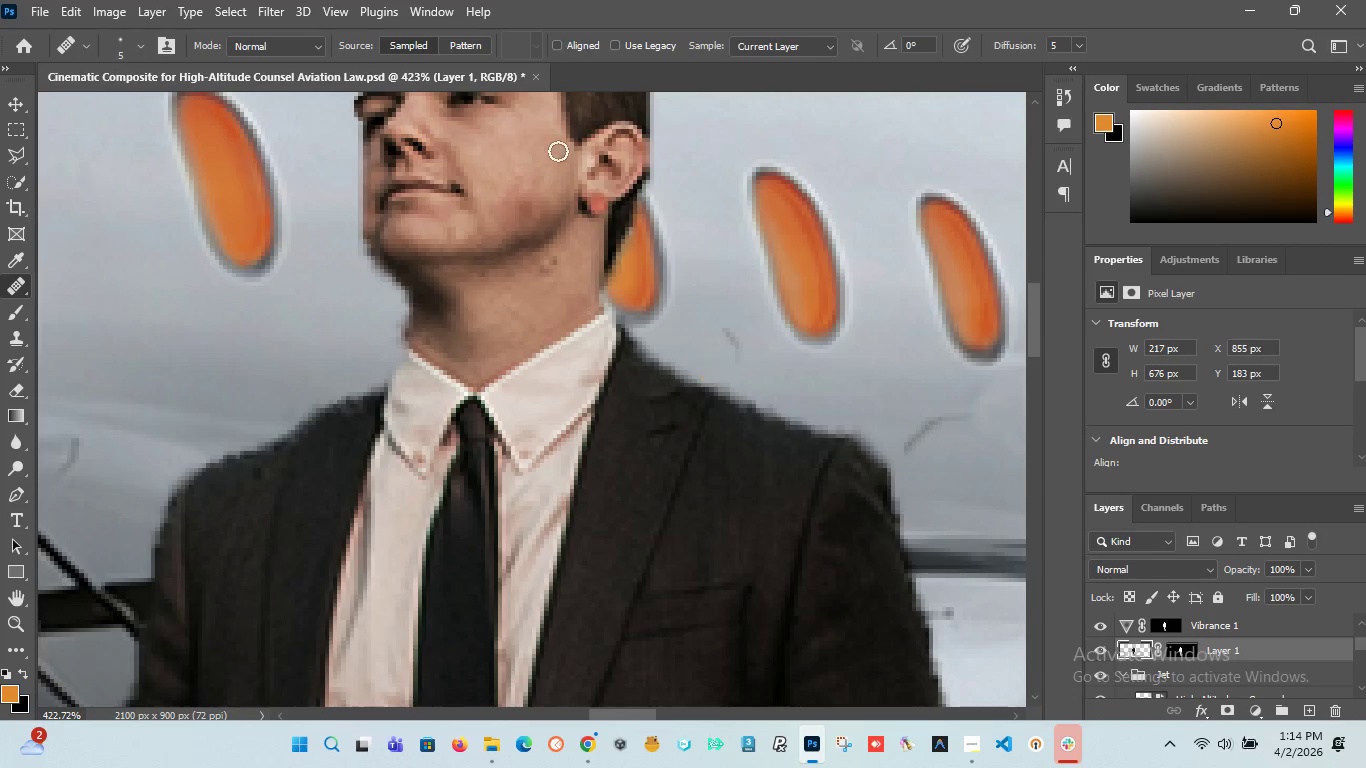 
hold_key(key=AltLeft, duration=1.52)
 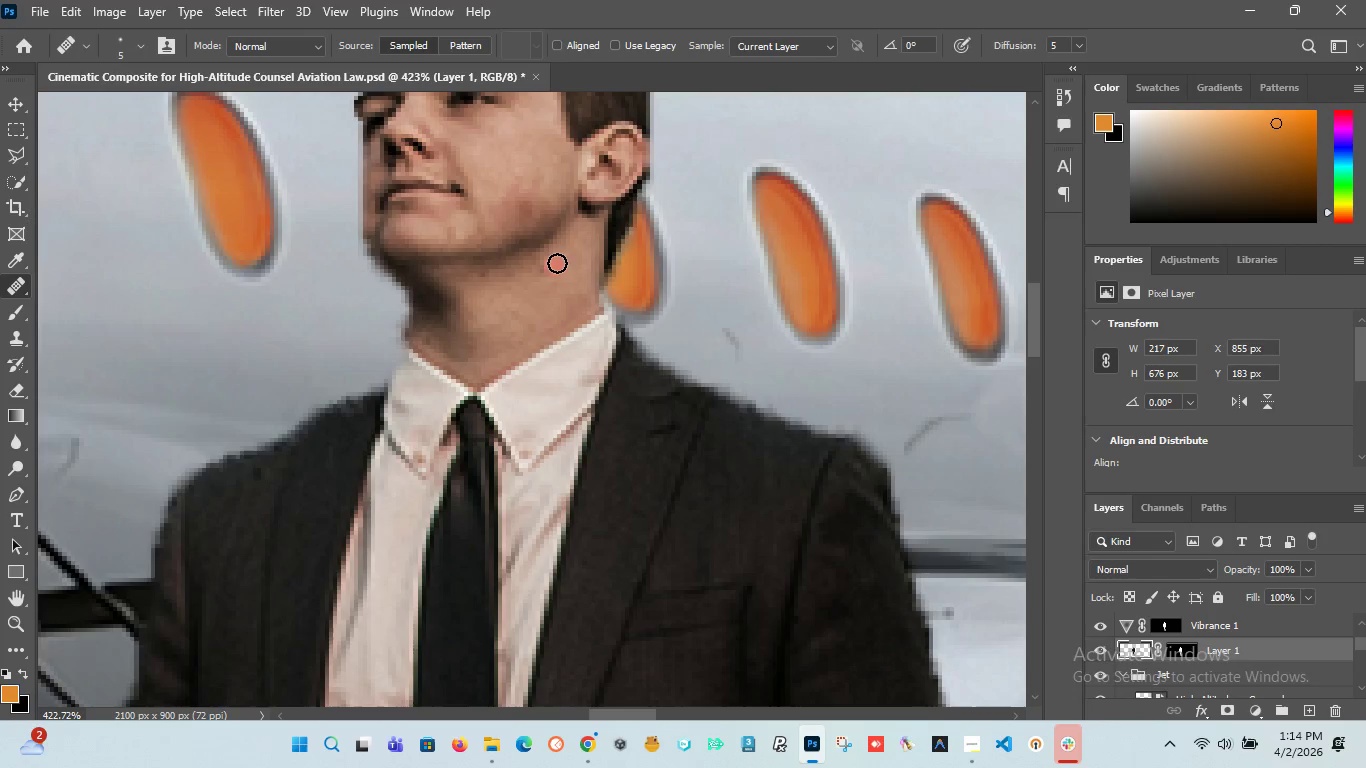 
hold_key(key=AltLeft, duration=0.39)
left_click([551, 287])
 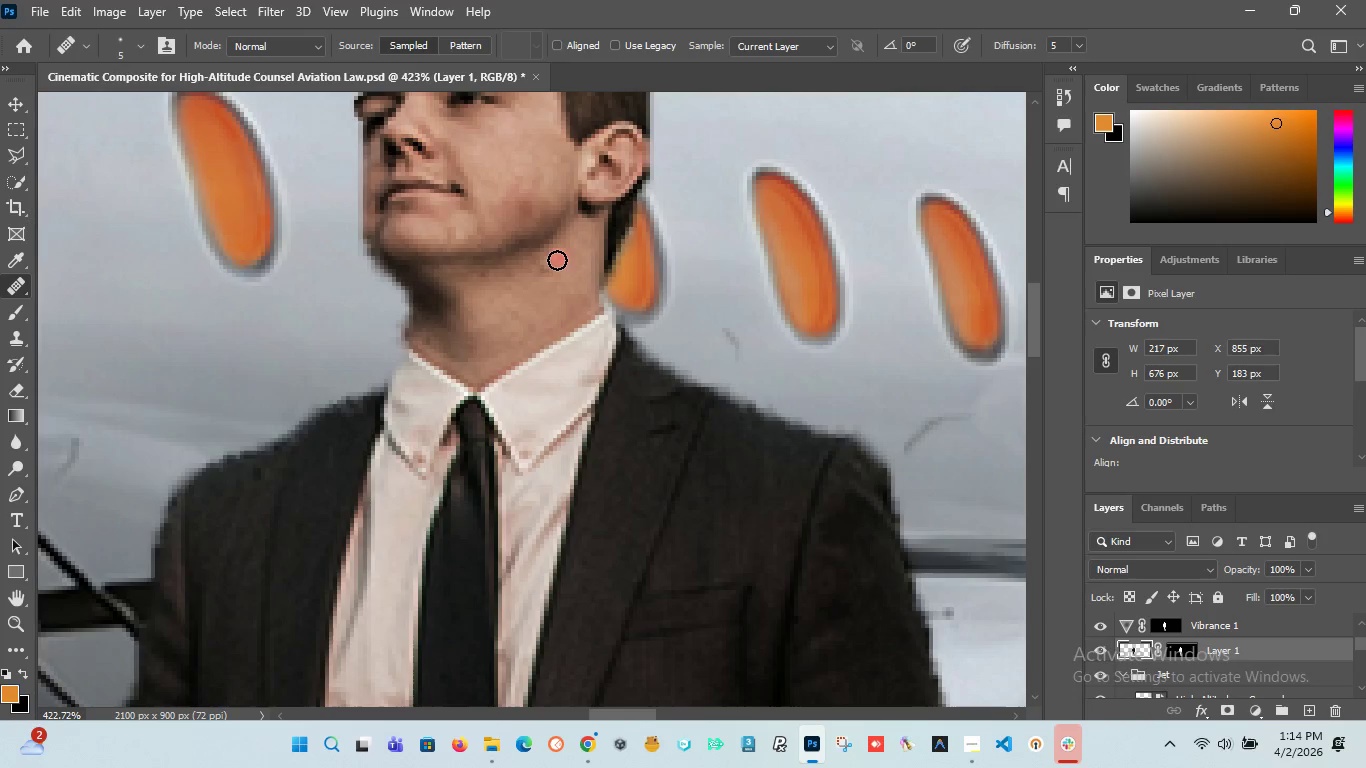 
left_click([557, 260])
 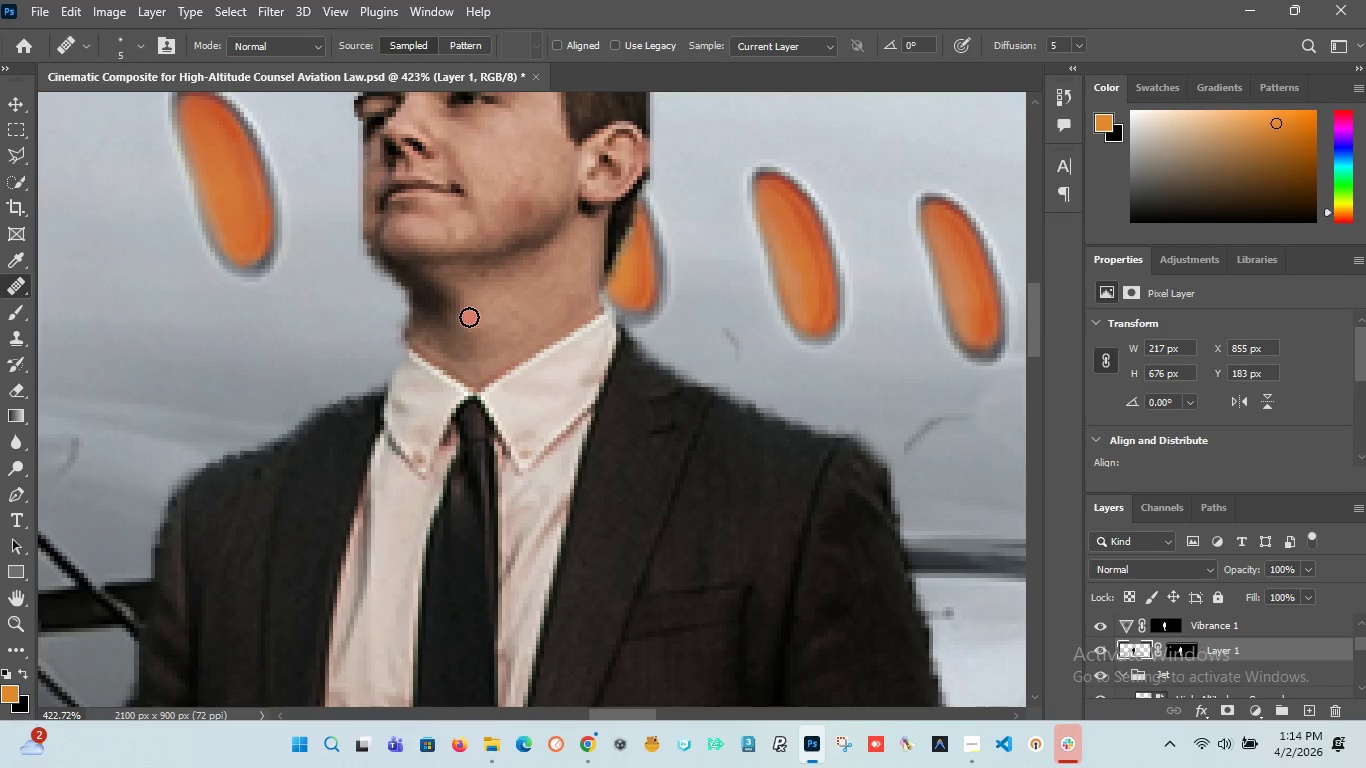 
hold_key(key=AltLeft, duration=1.52)
scroll: coordinate [475, 315], scroll_direction: down, amount: 9.0
 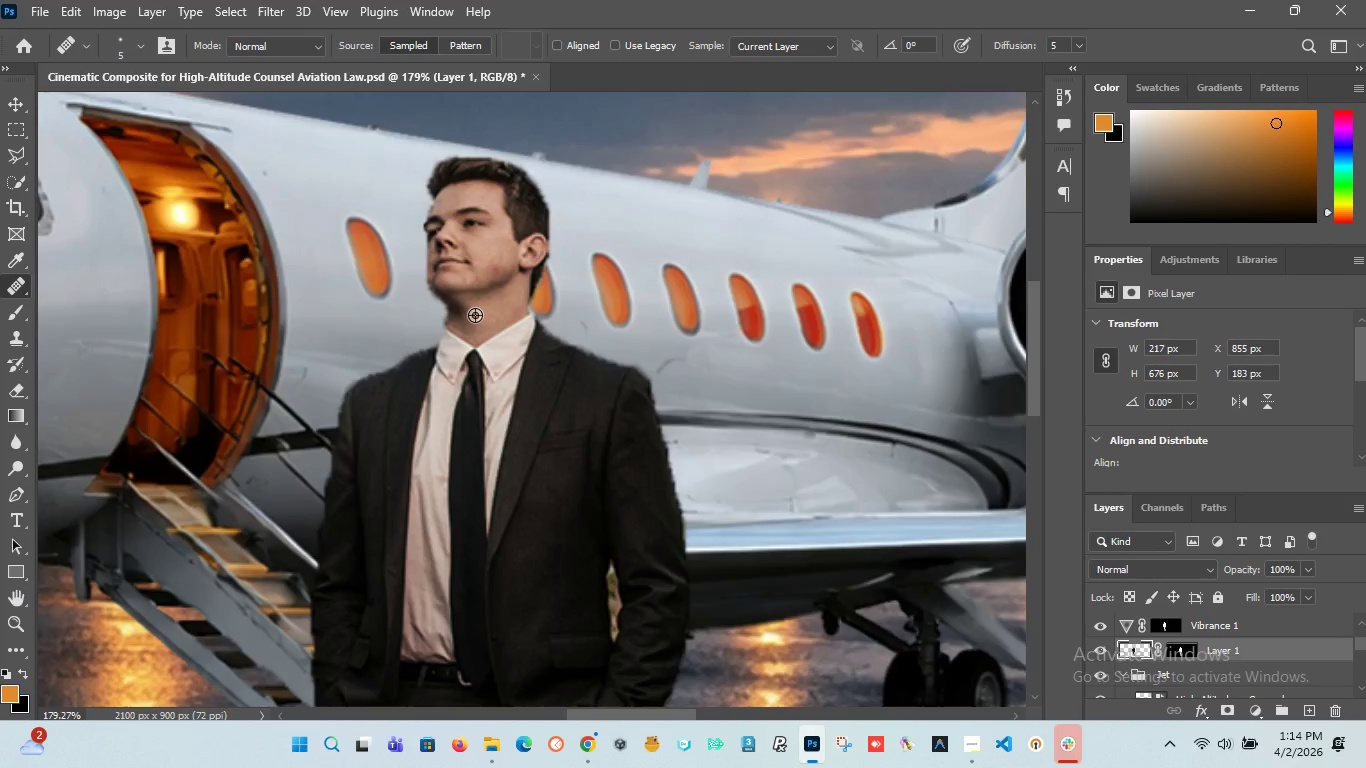 
hold_key(key=AltLeft, duration=1.5)
hold_key(key=AltLeft, duration=1.5)
scroll: coordinate [522, 235], scroll_direction: up, amount: 12.0
 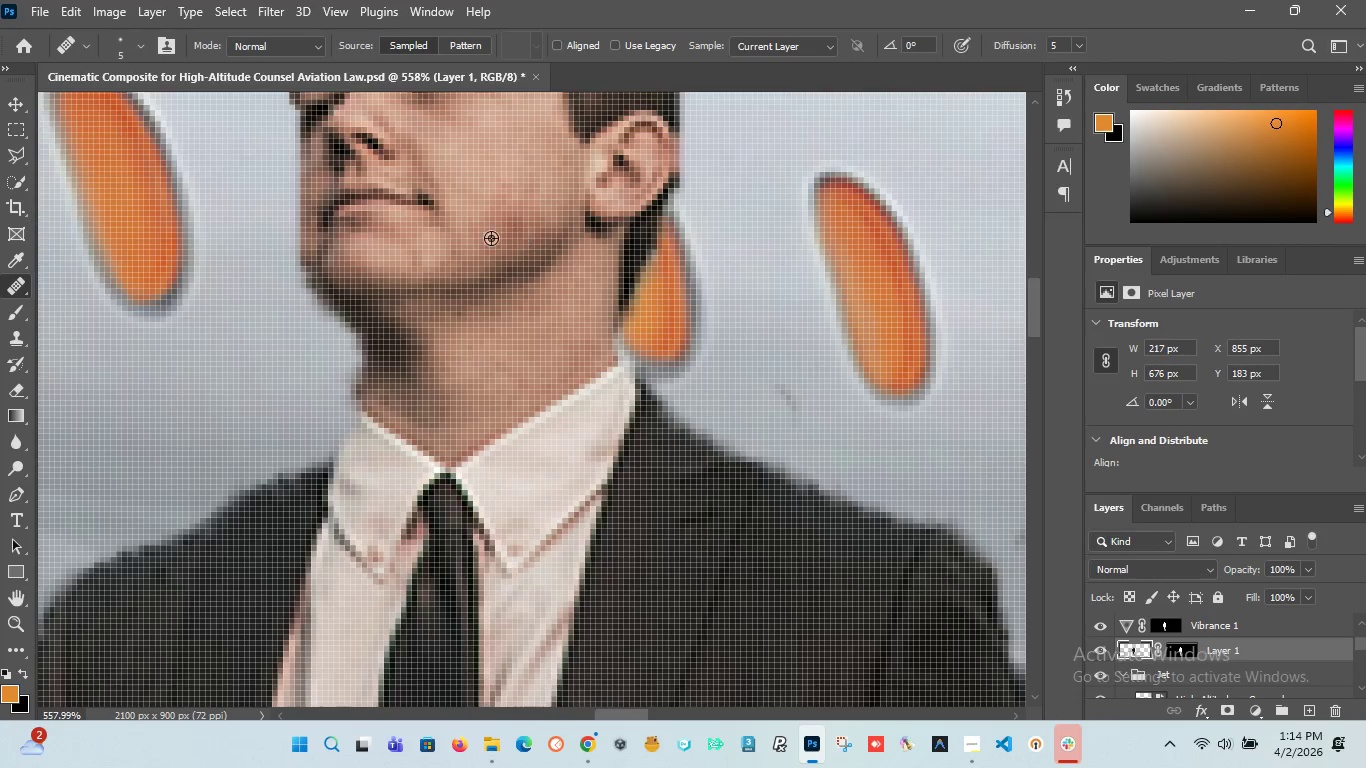 
hold_key(key=AltLeft, duration=1.34)
 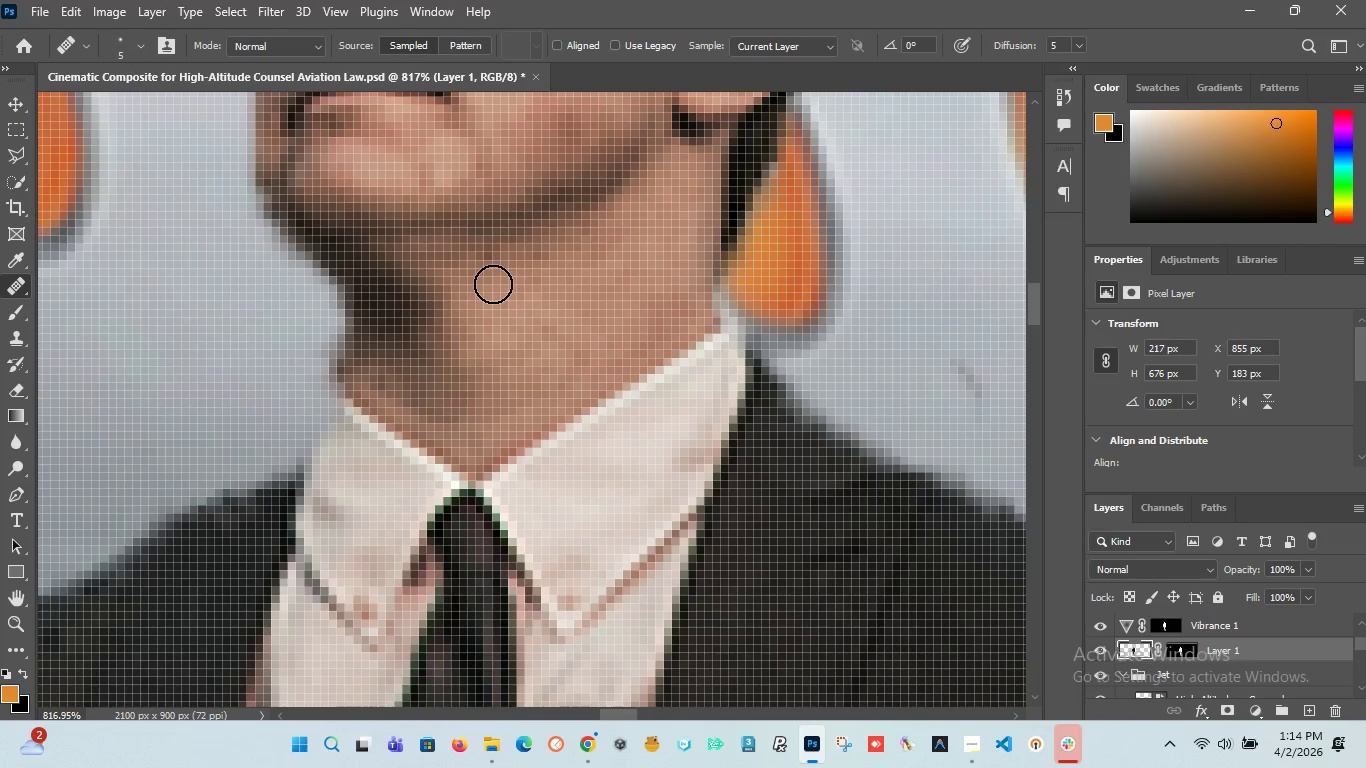 
hold_key(key=AltLeft, duration=1.51)
 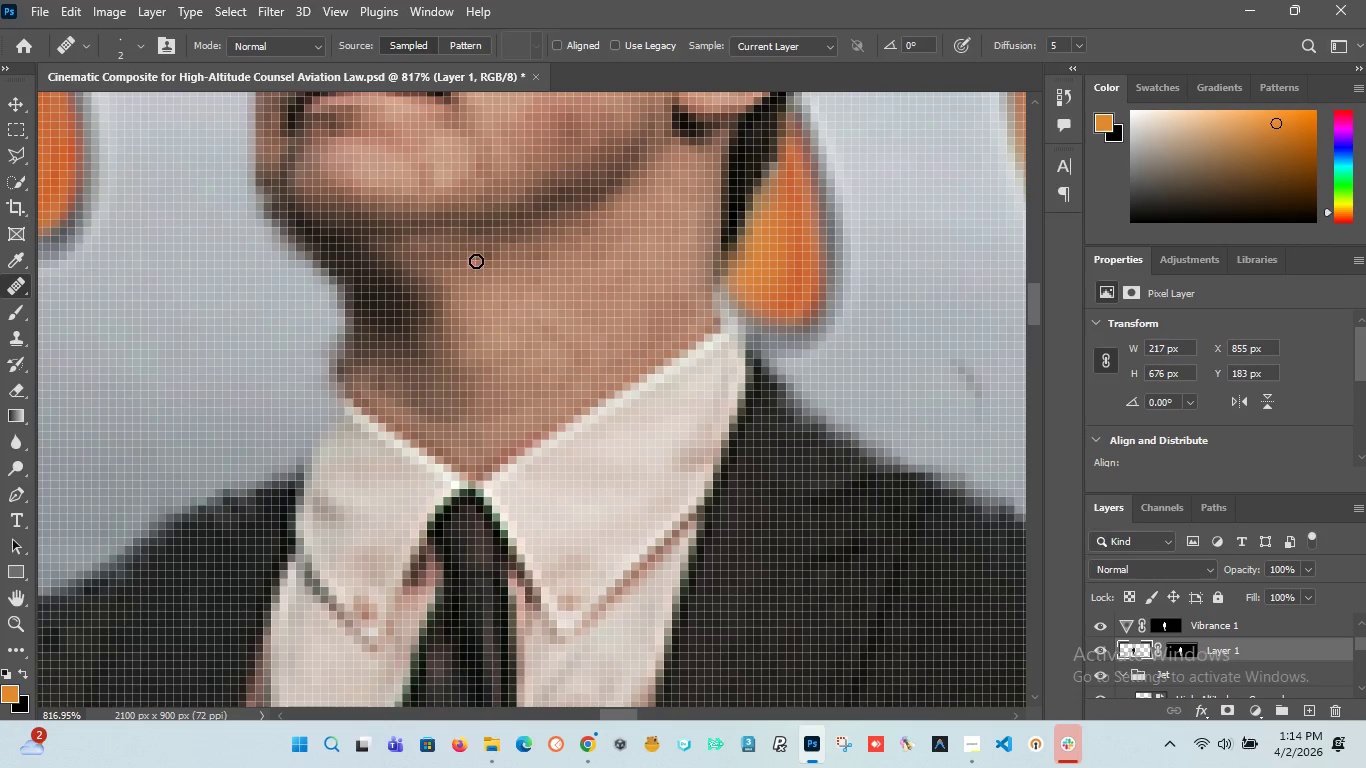 
scroll: coordinate [466, 303], scroll_direction: up, amount: 4.0
 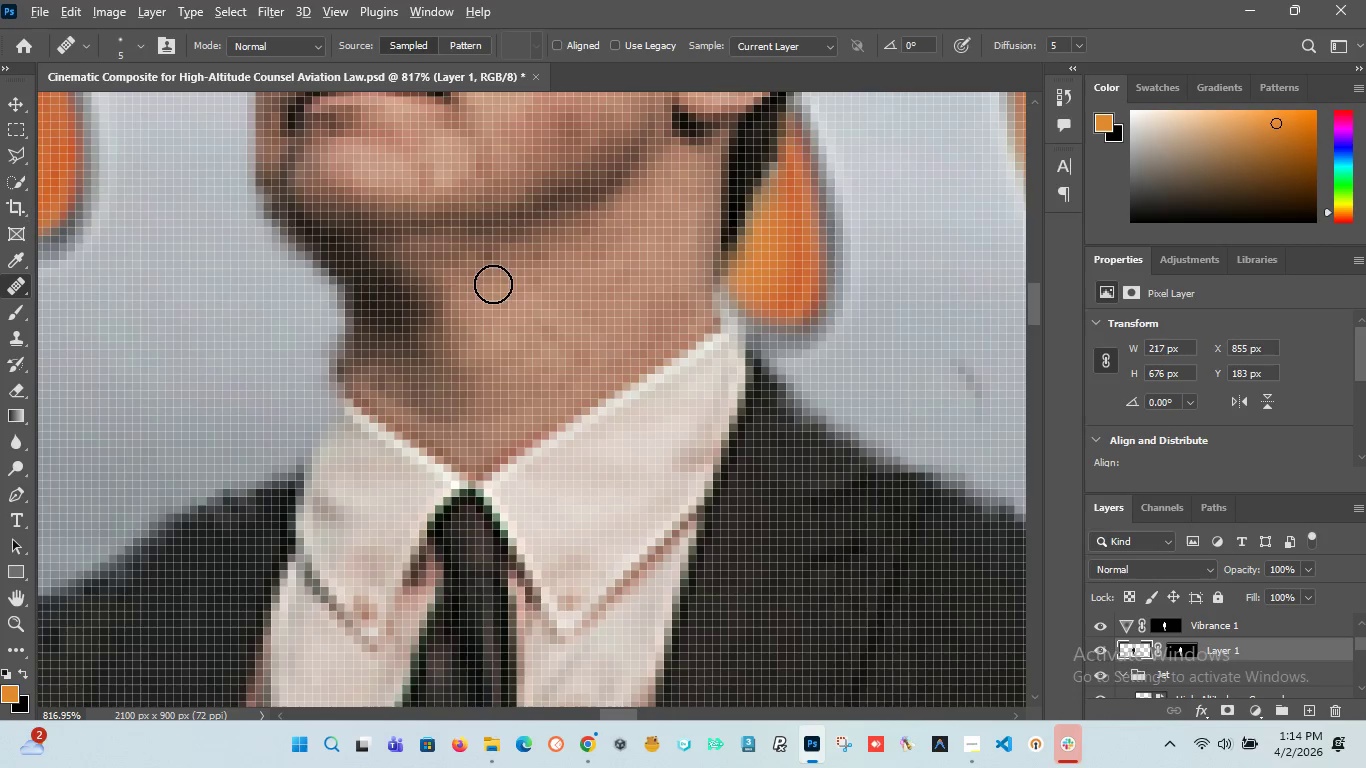 
left_click([484, 288])
 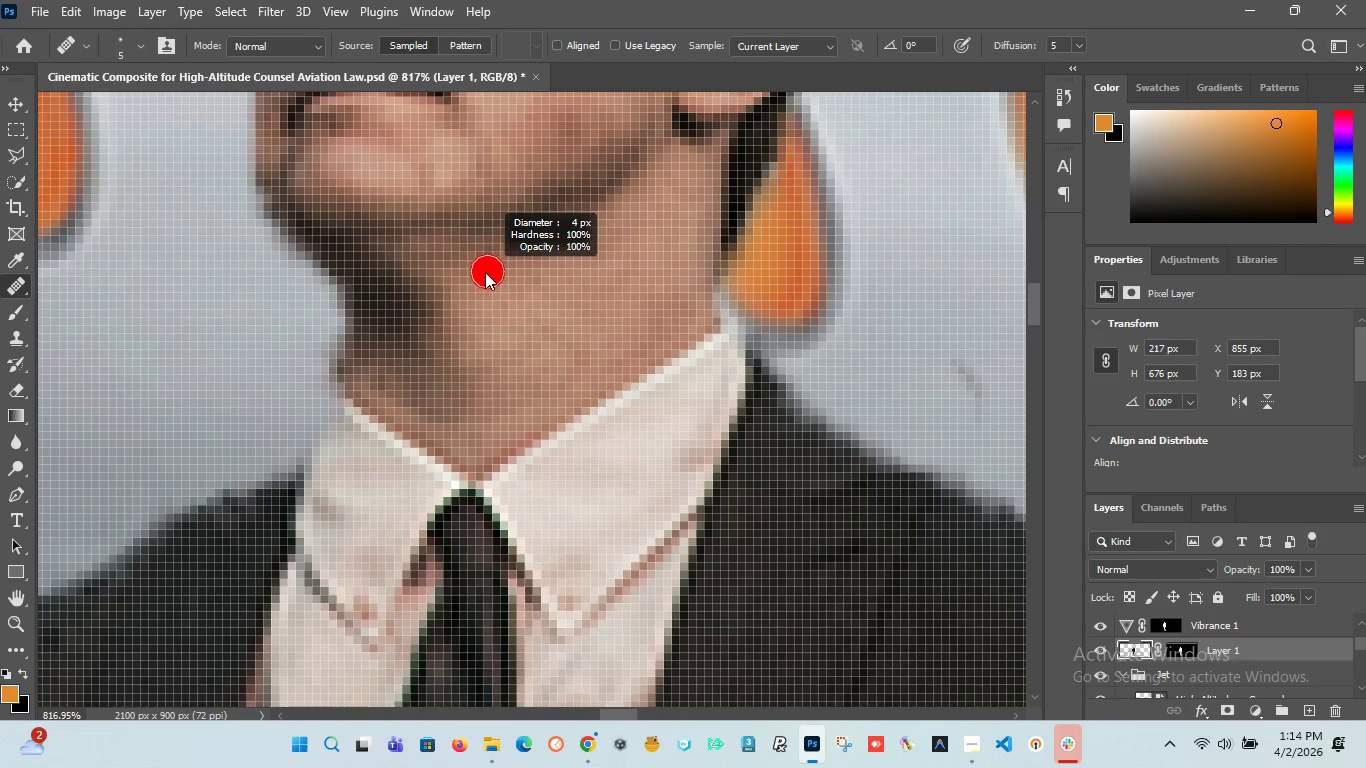 
hold_key(key=AltLeft, duration=0.41)
 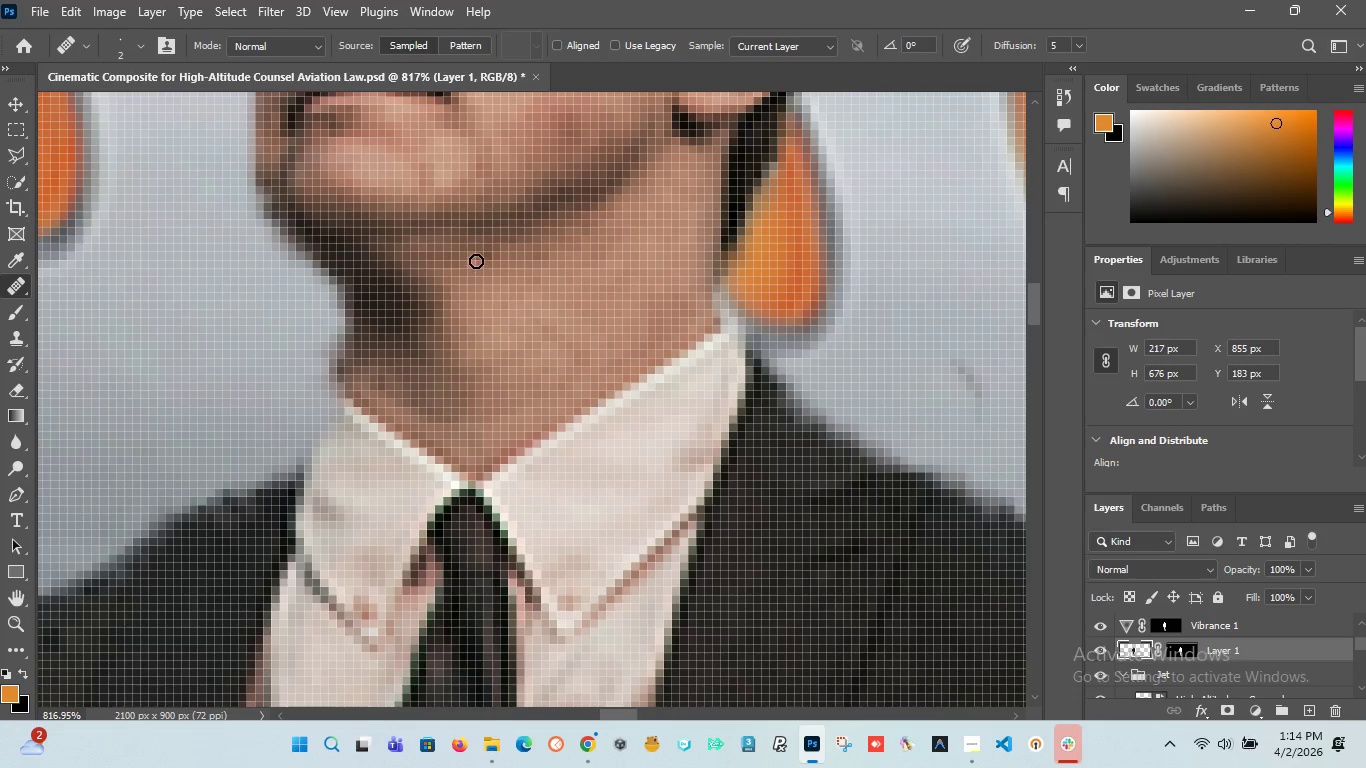 
hold_key(key=AltLeft, duration=0.72)
left_click([467, 258])
 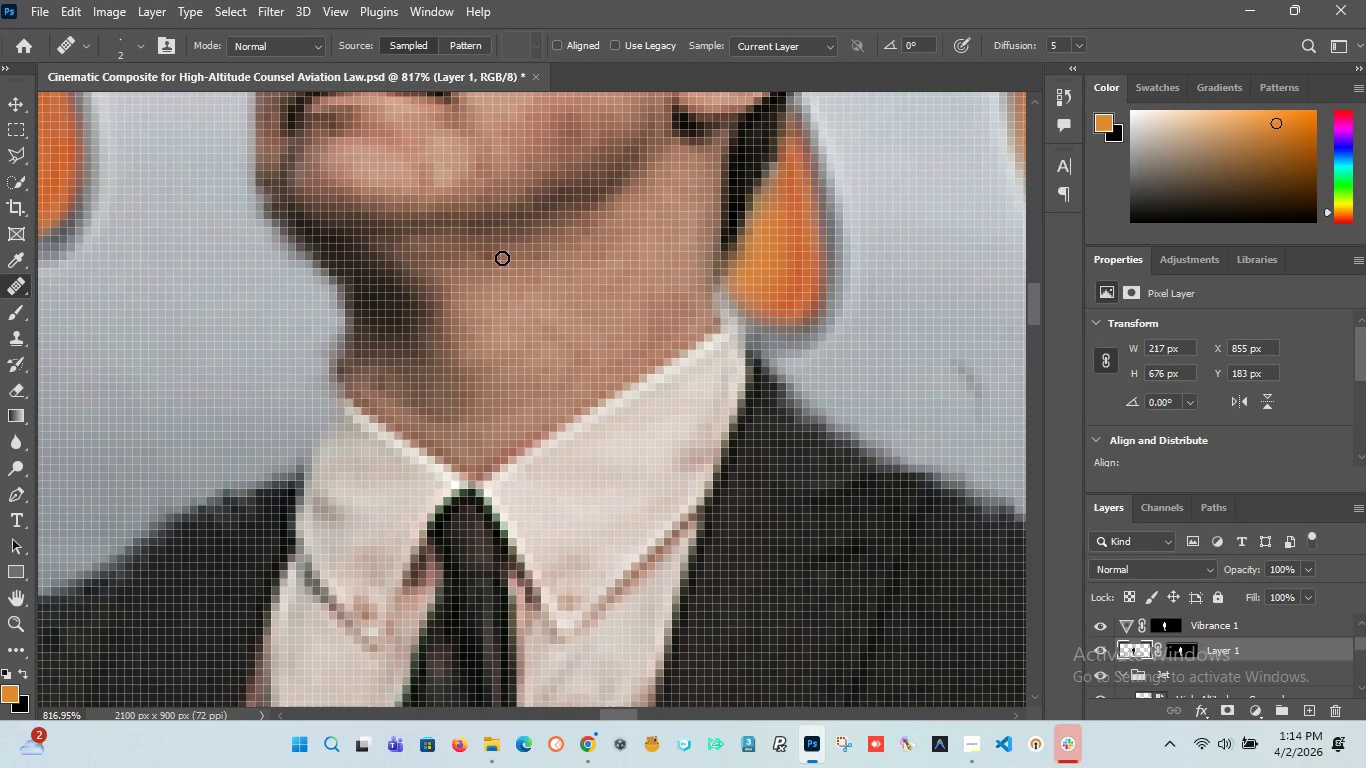 
hold_key(key=AltLeft, duration=1.52)
left_click([486, 256])
 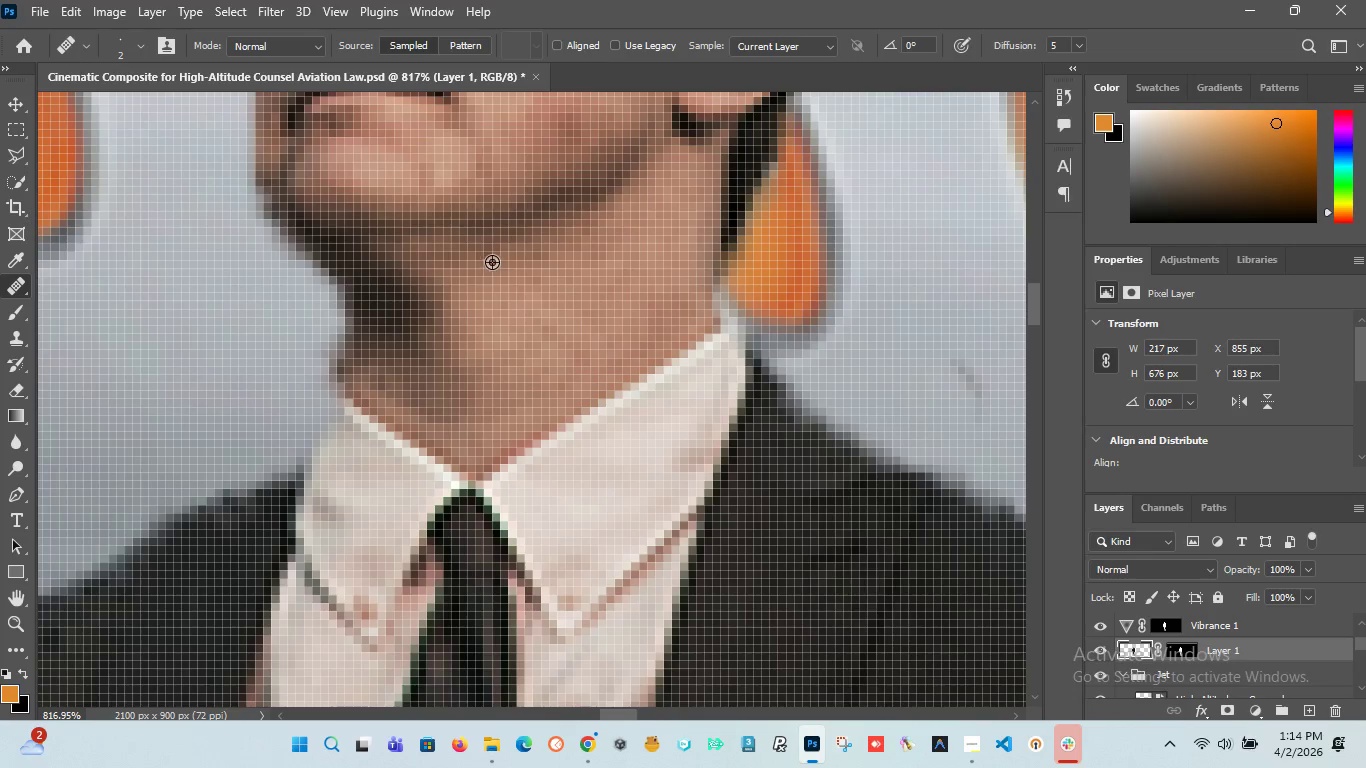 
left_click_drag(start_coordinate=[490, 261], to_coordinate=[479, 253])
 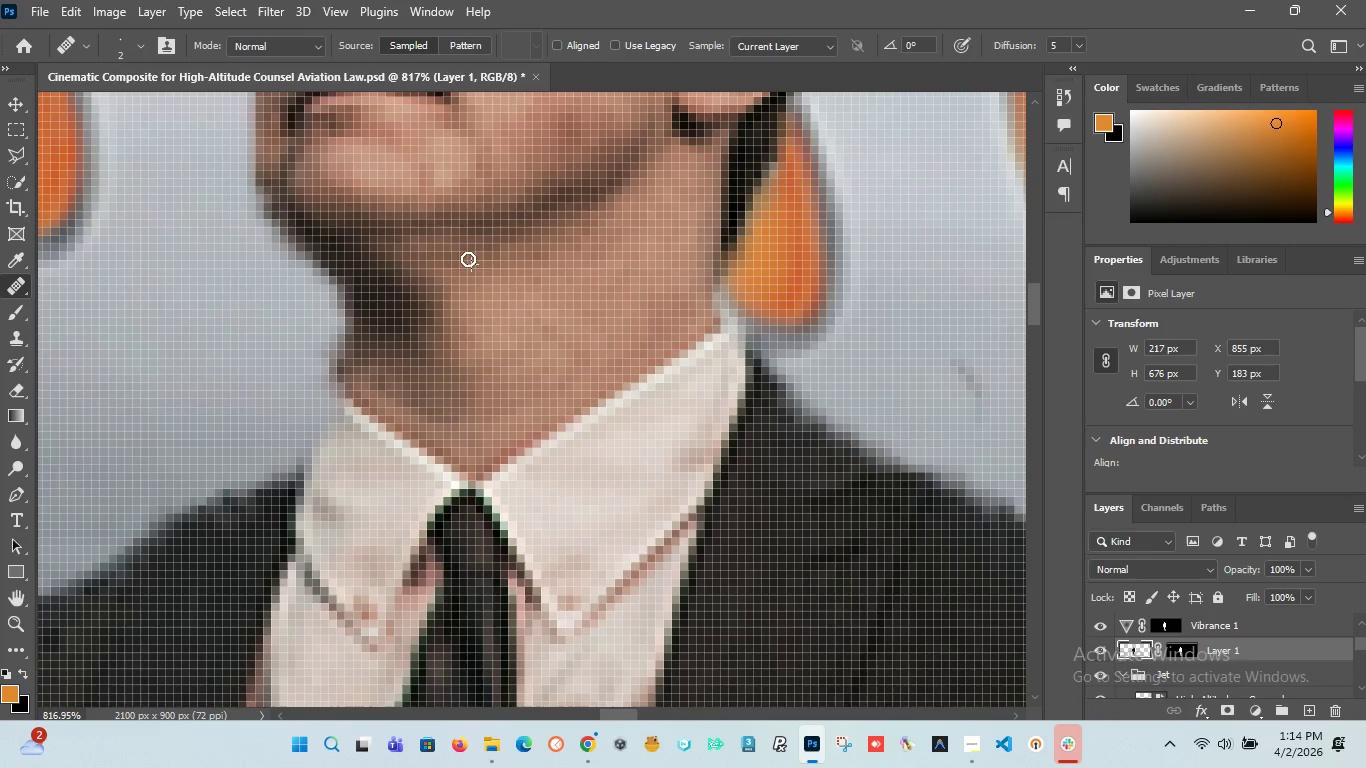 
hold_key(key=AltLeft, duration=0.98)
 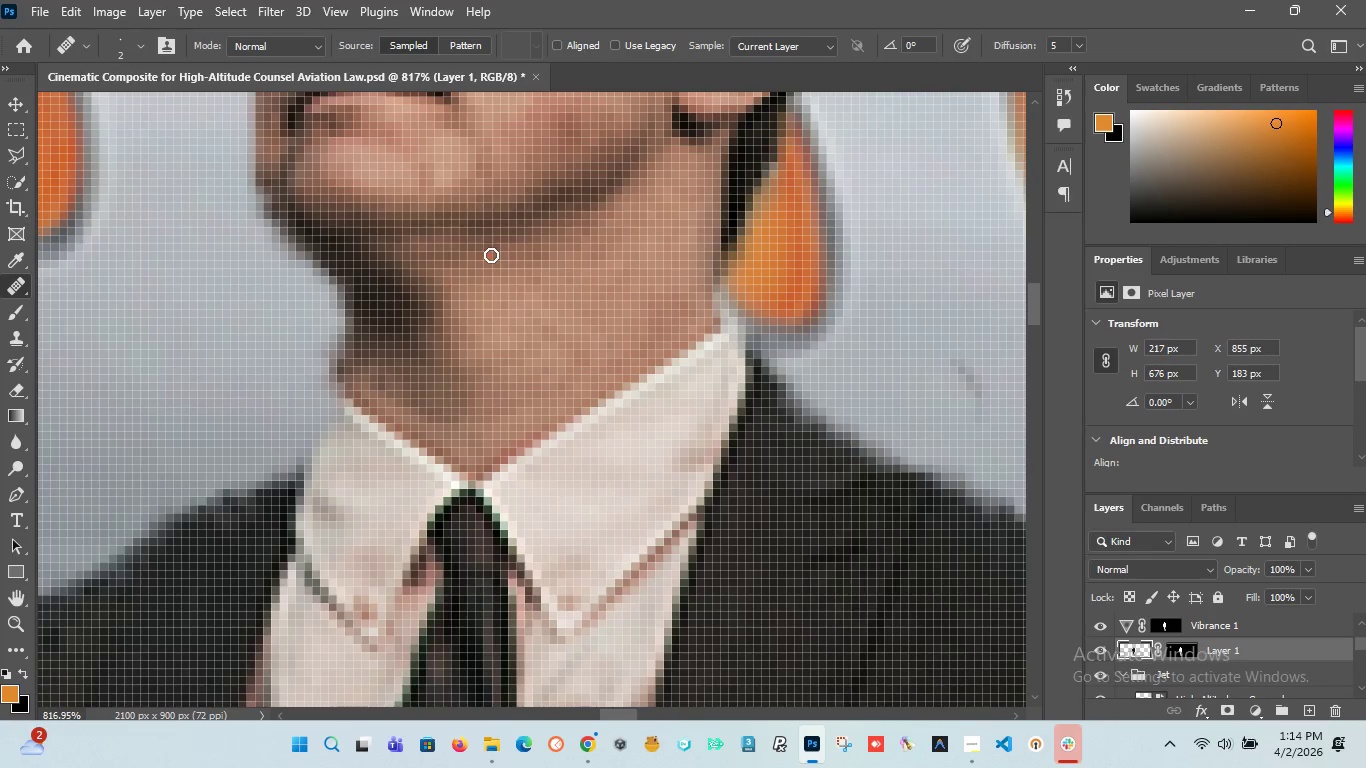 
left_click_drag(start_coordinate=[491, 255], to_coordinate=[526, 247])
 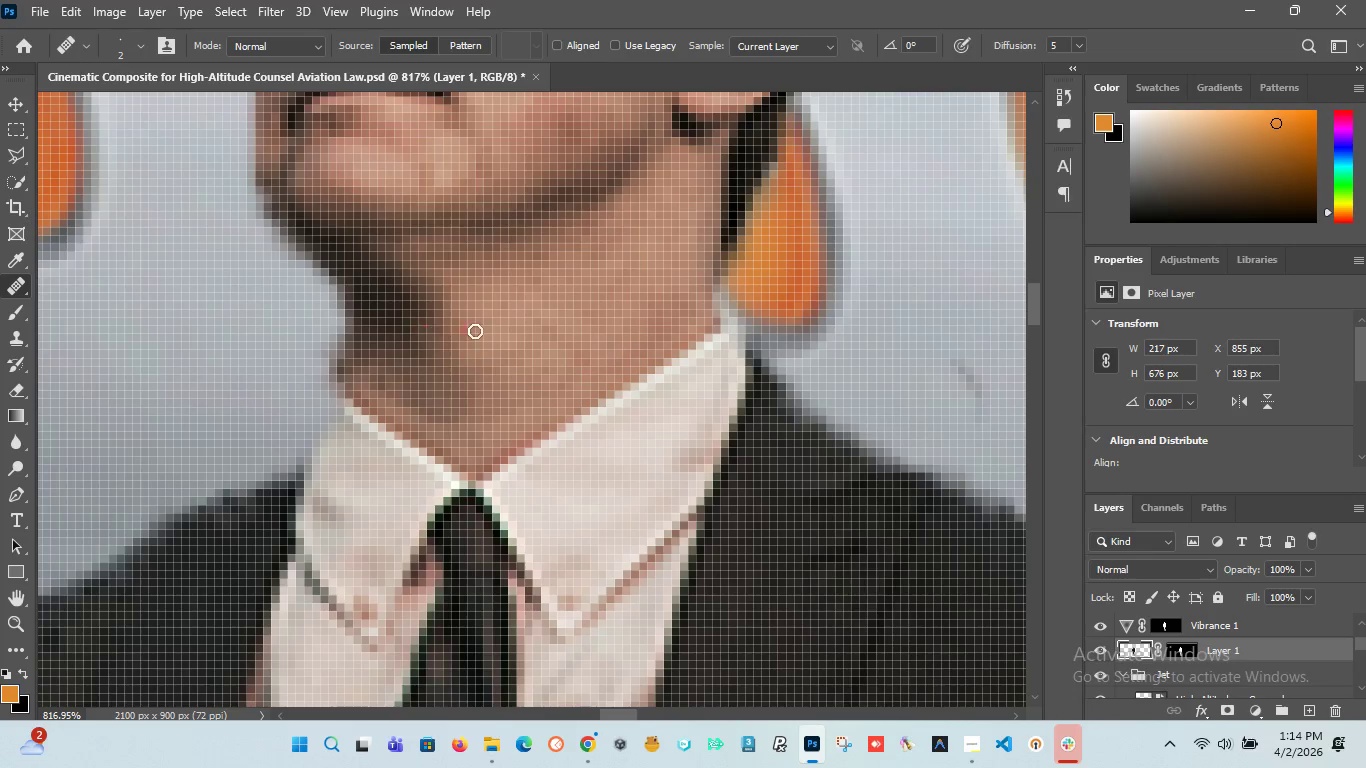 
hold_key(key=AltLeft, duration=1.52)
hold_key(key=AltLeft, duration=1.5)
scroll: coordinate [445, 345], scroll_direction: down, amount: 3.0
 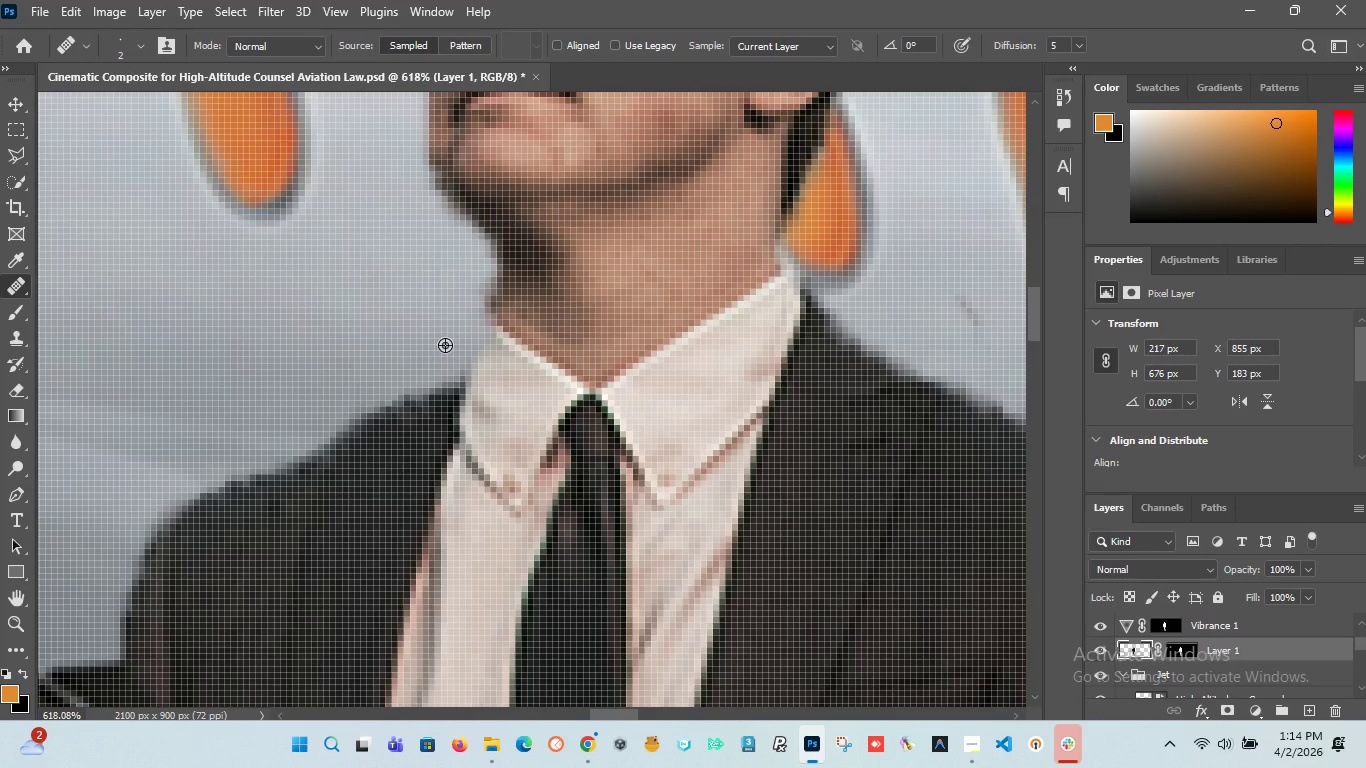 
hold_key(key=AltLeft, duration=1.5)
 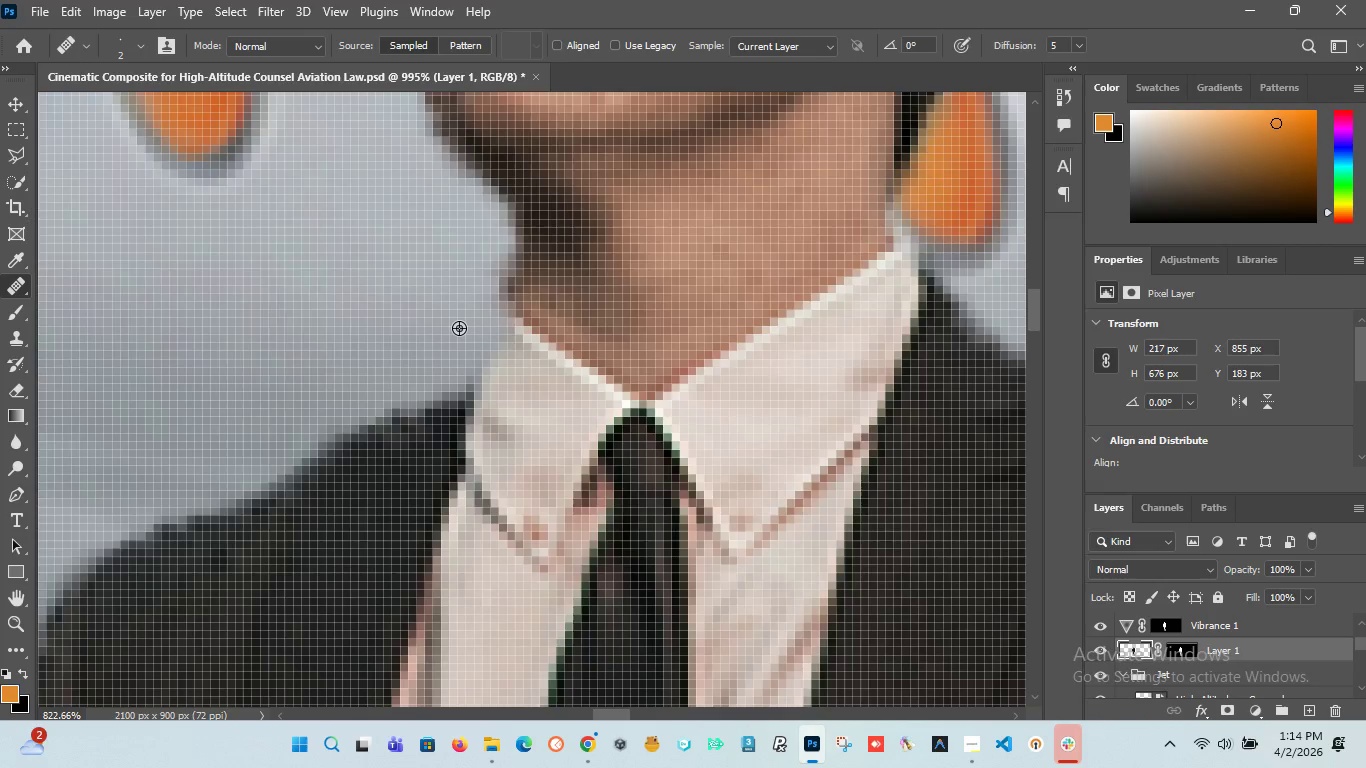 
scroll: coordinate [445, 345], scroll_direction: up, amount: 5.0
 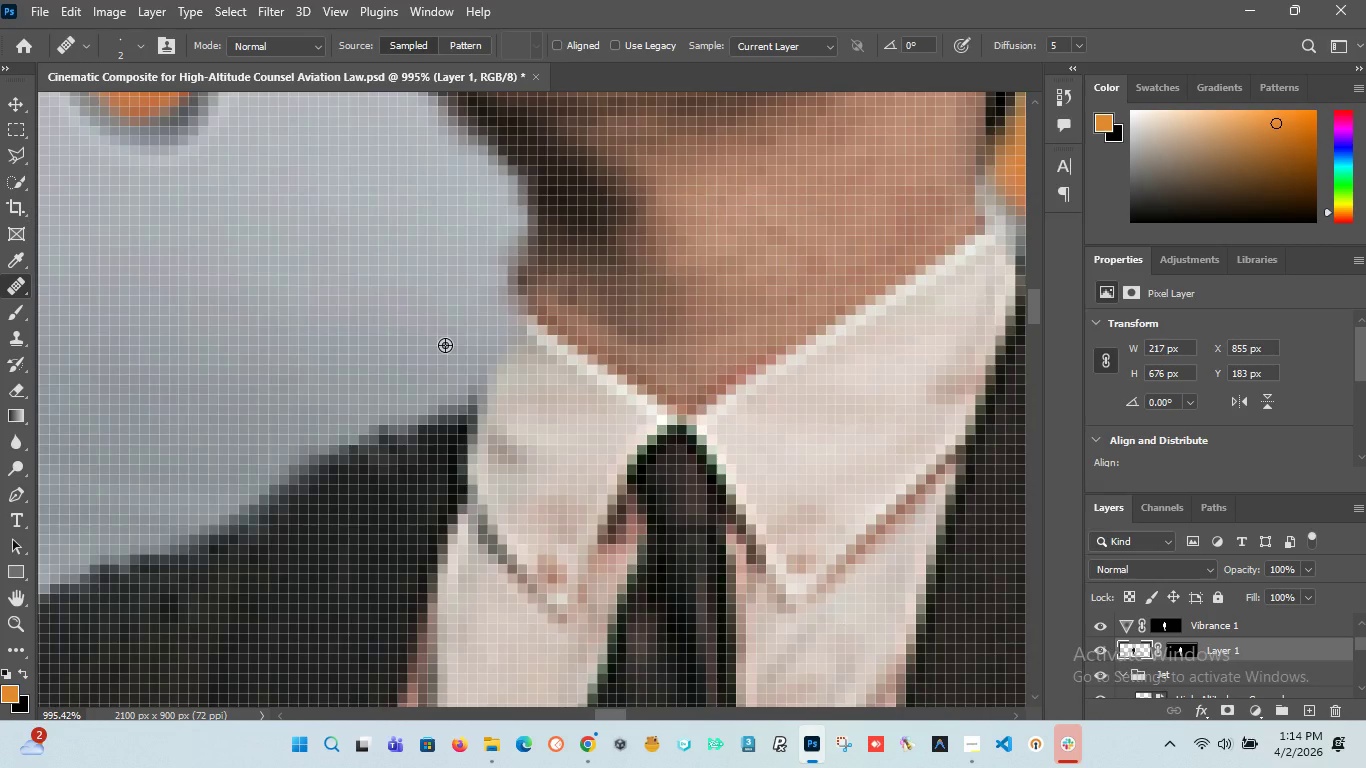 
hold_key(key=AltLeft, duration=1.5)
 